 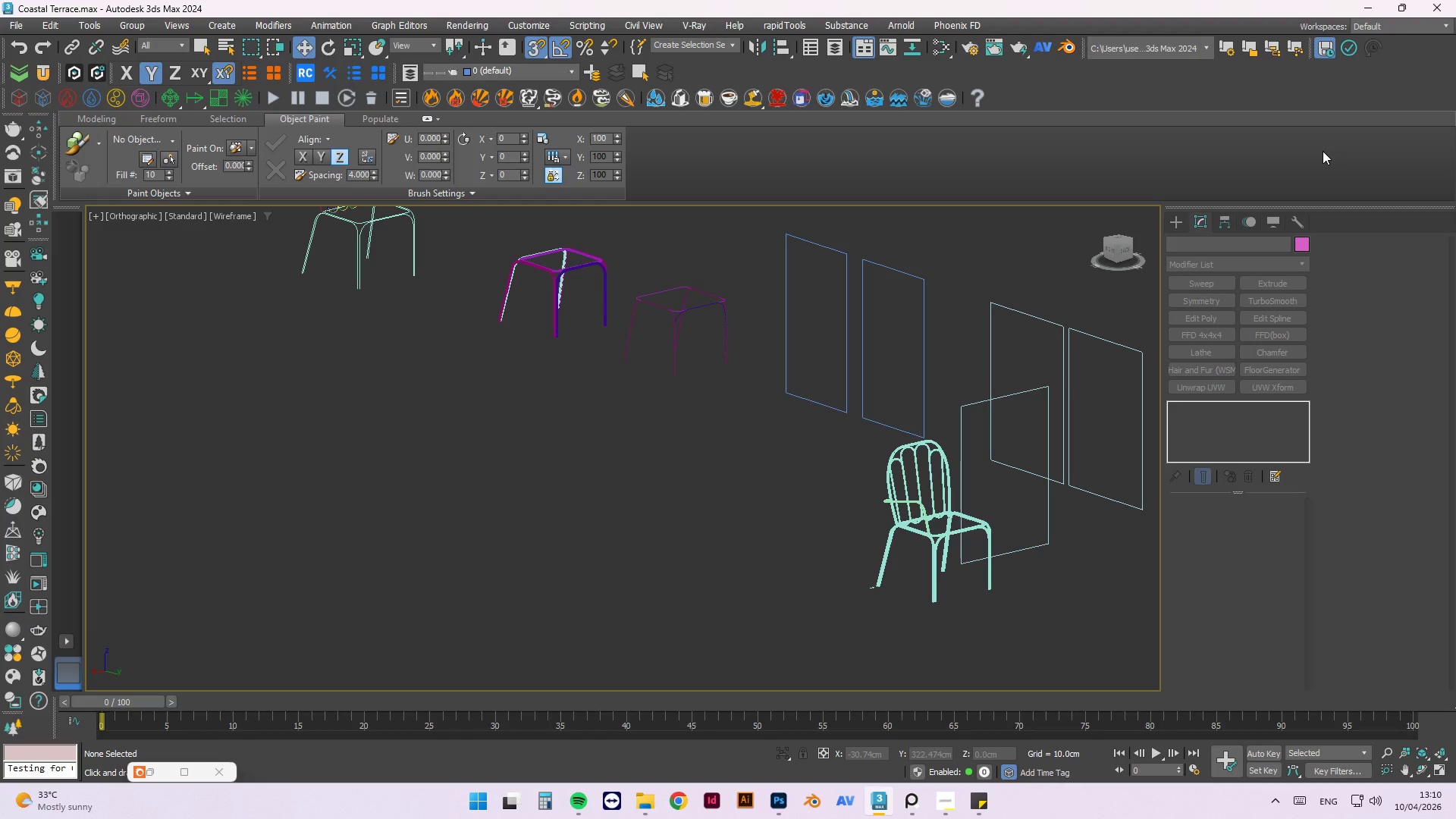 
scroll: coordinate [687, 458], scroll_direction: none, amount: 0.0
 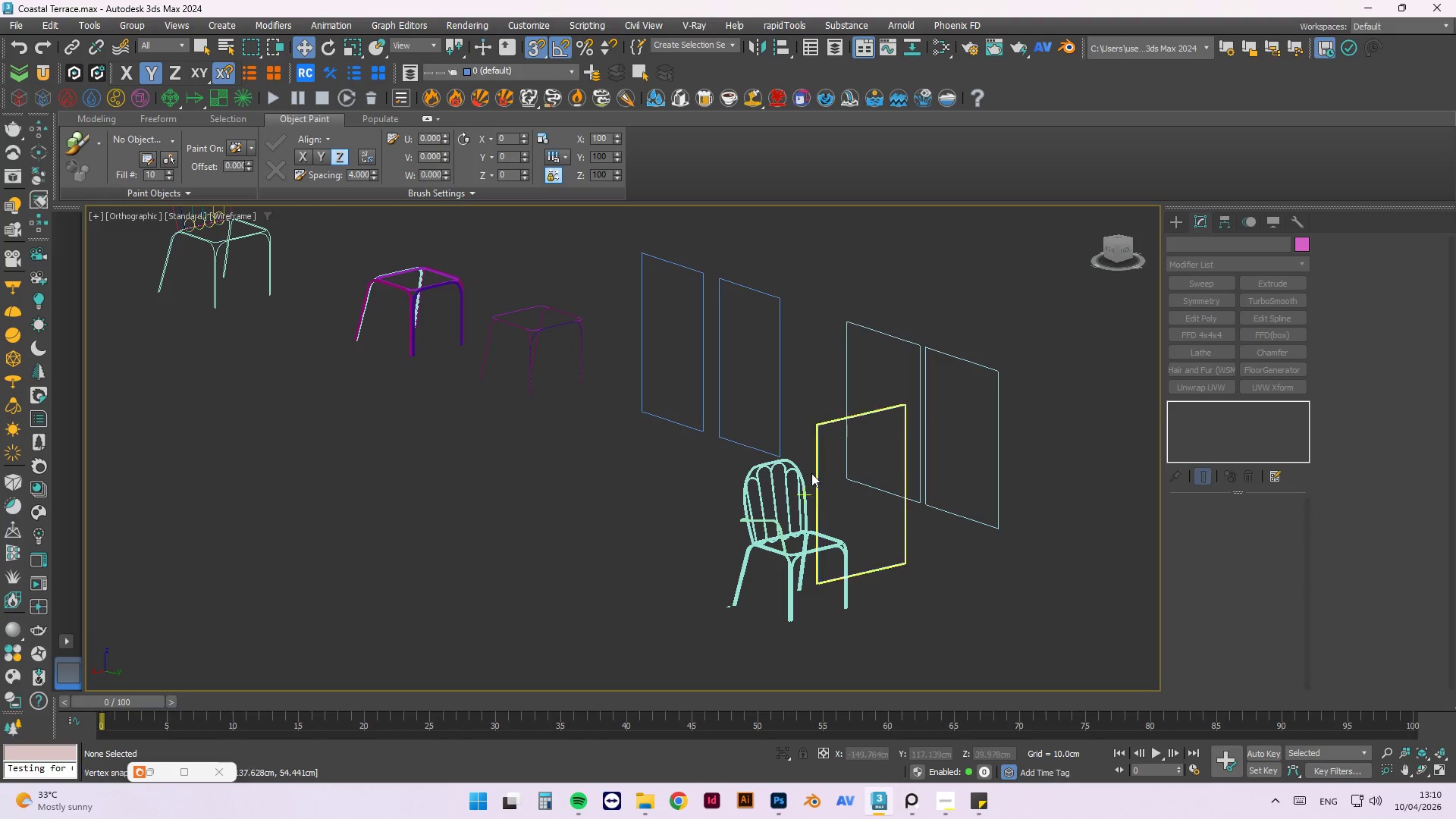 
hold_key(key=AltLeft, duration=0.56)
 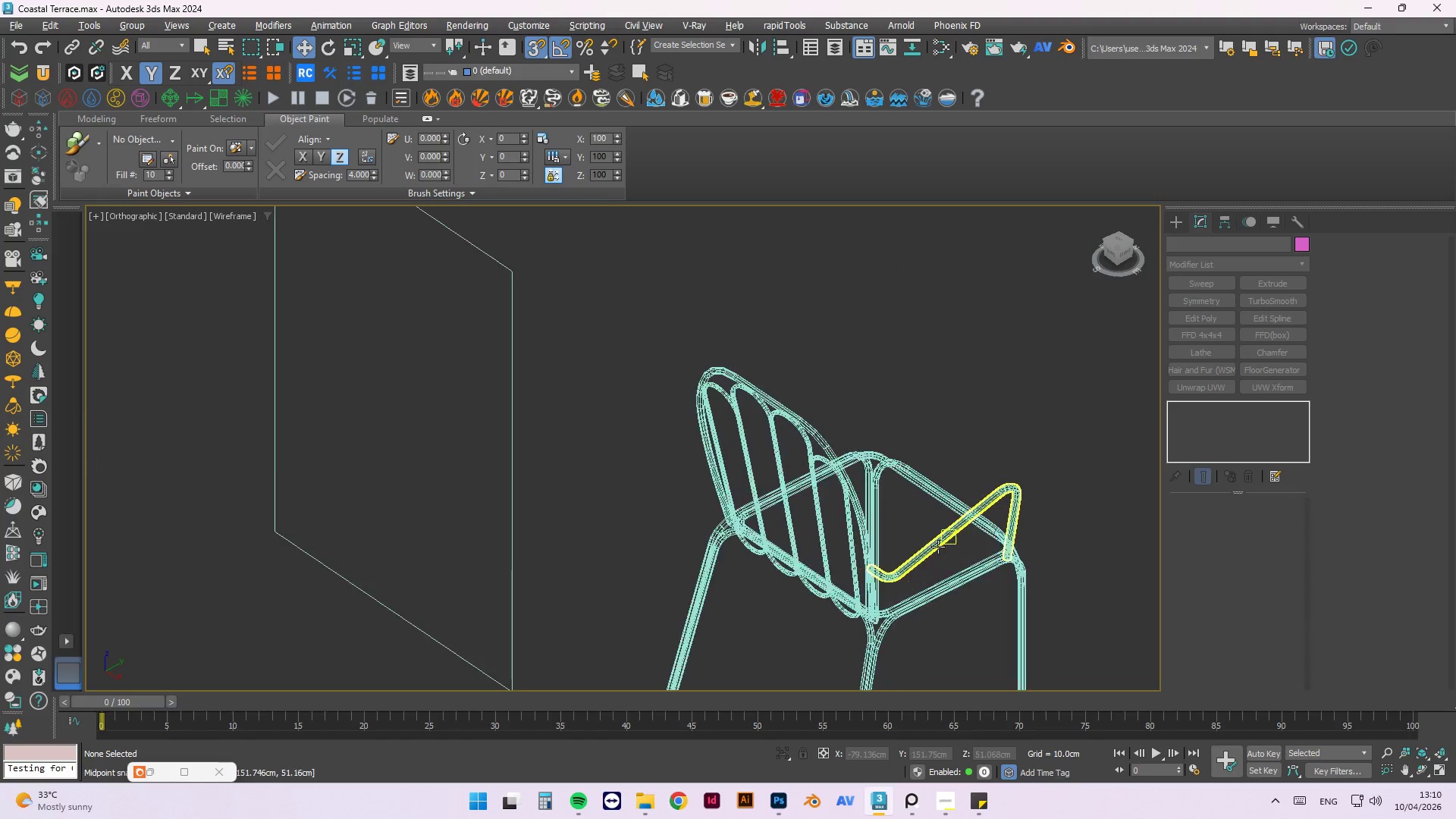 
left_click([938, 547])
 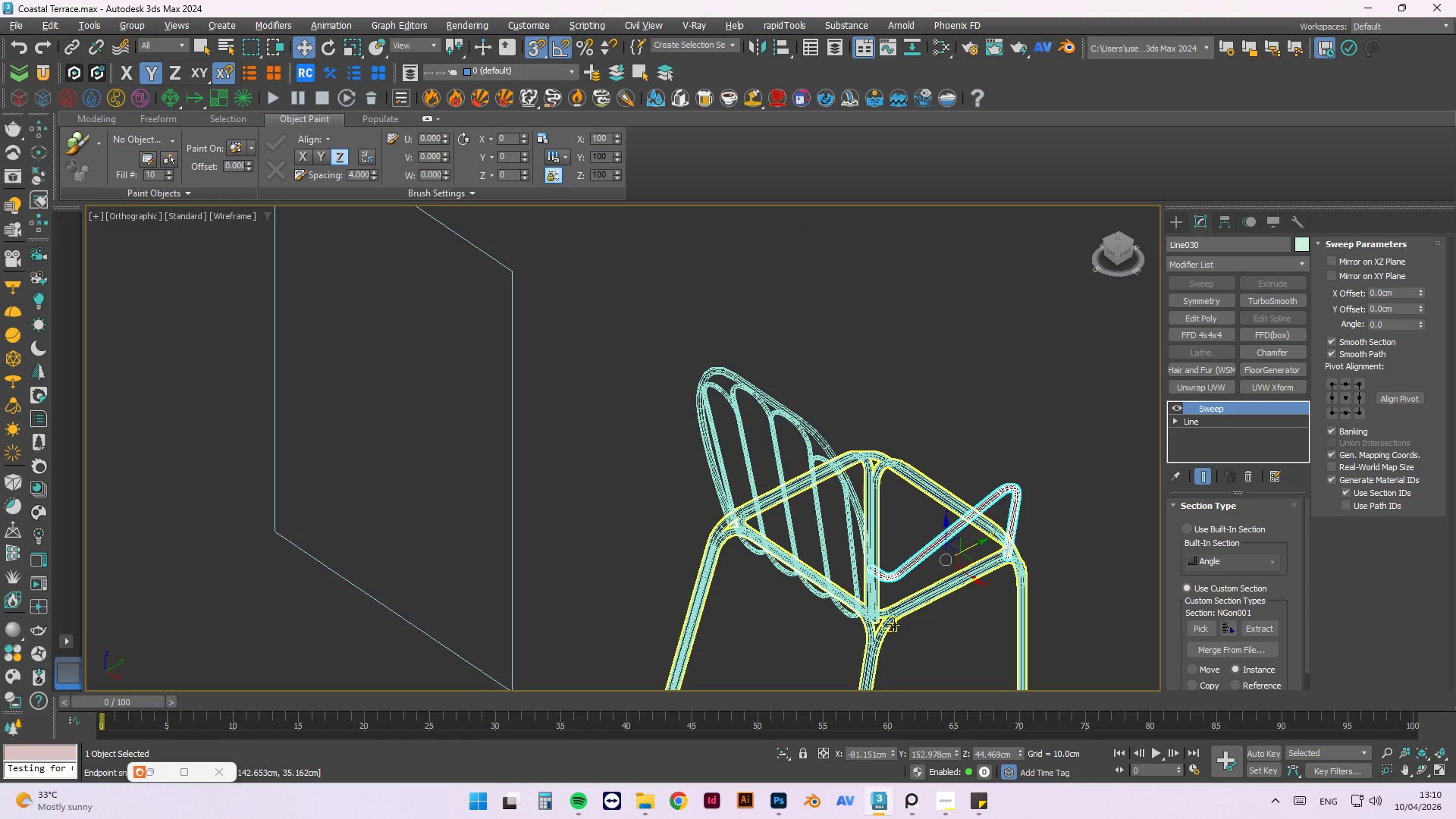 
scroll: coordinate [938, 547], scroll_direction: up, amount: 4.0
 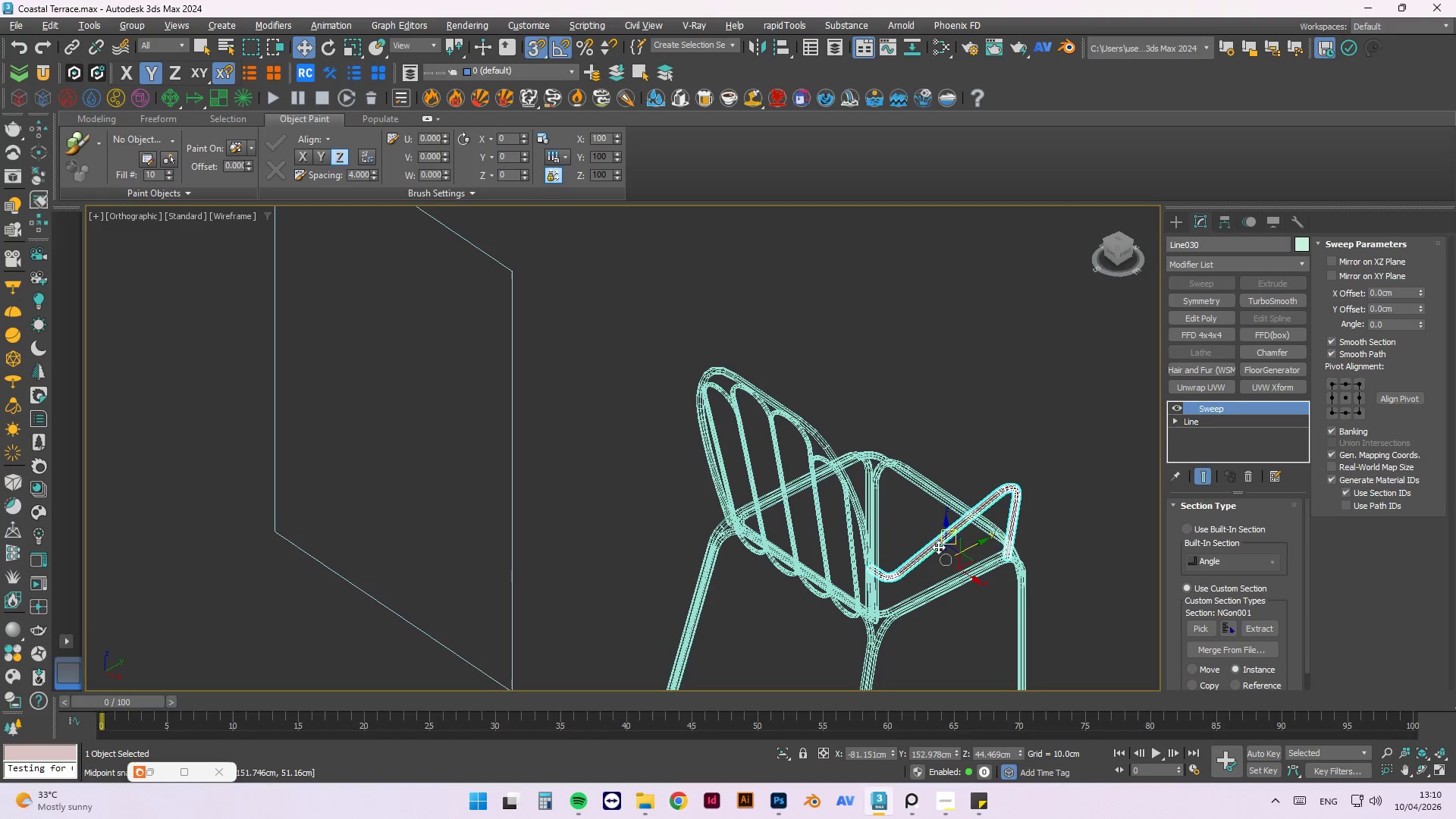 
scroll: coordinate [852, 405], scroll_direction: down, amount: 1.0
 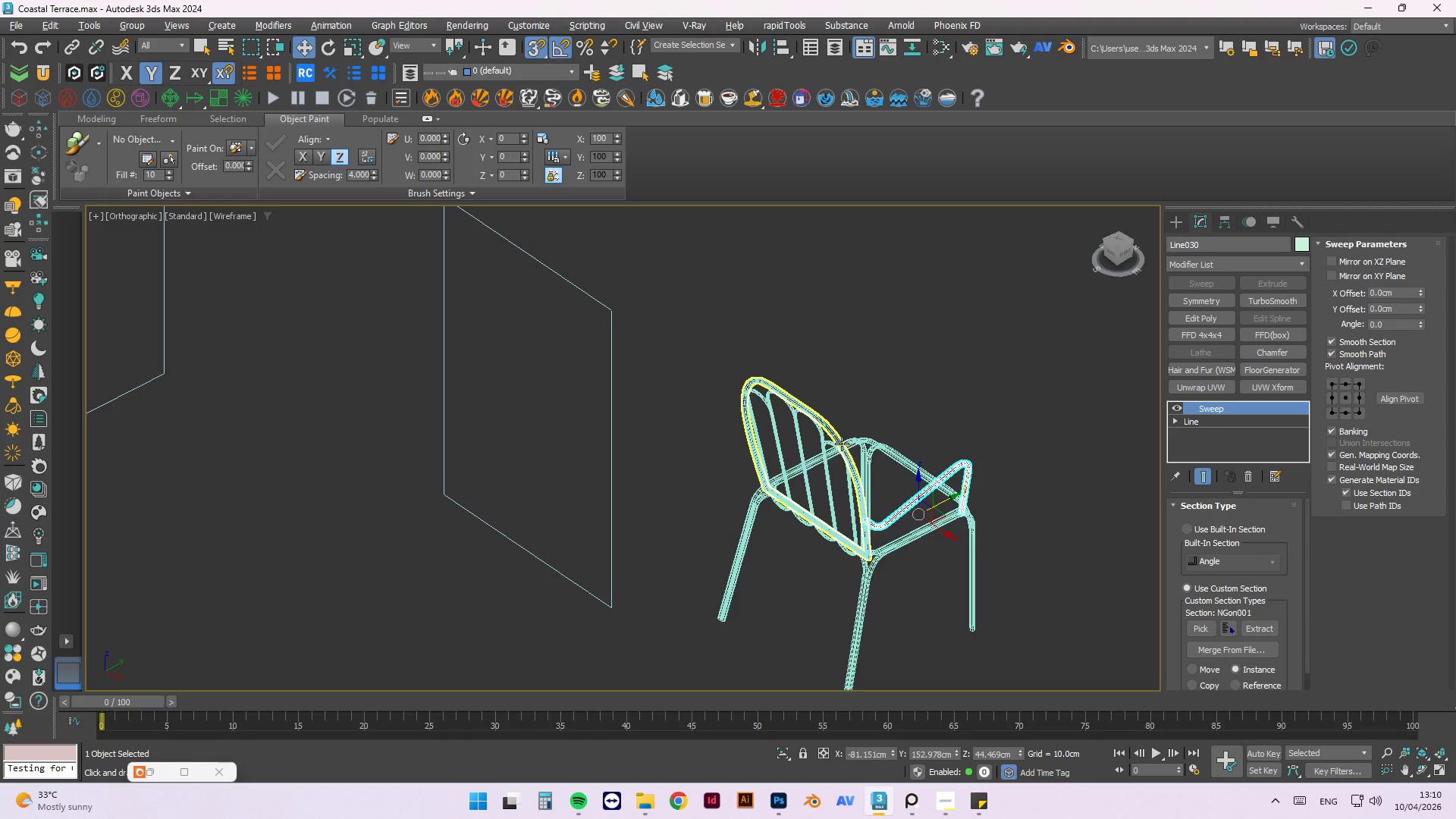 
wait(19.11)
 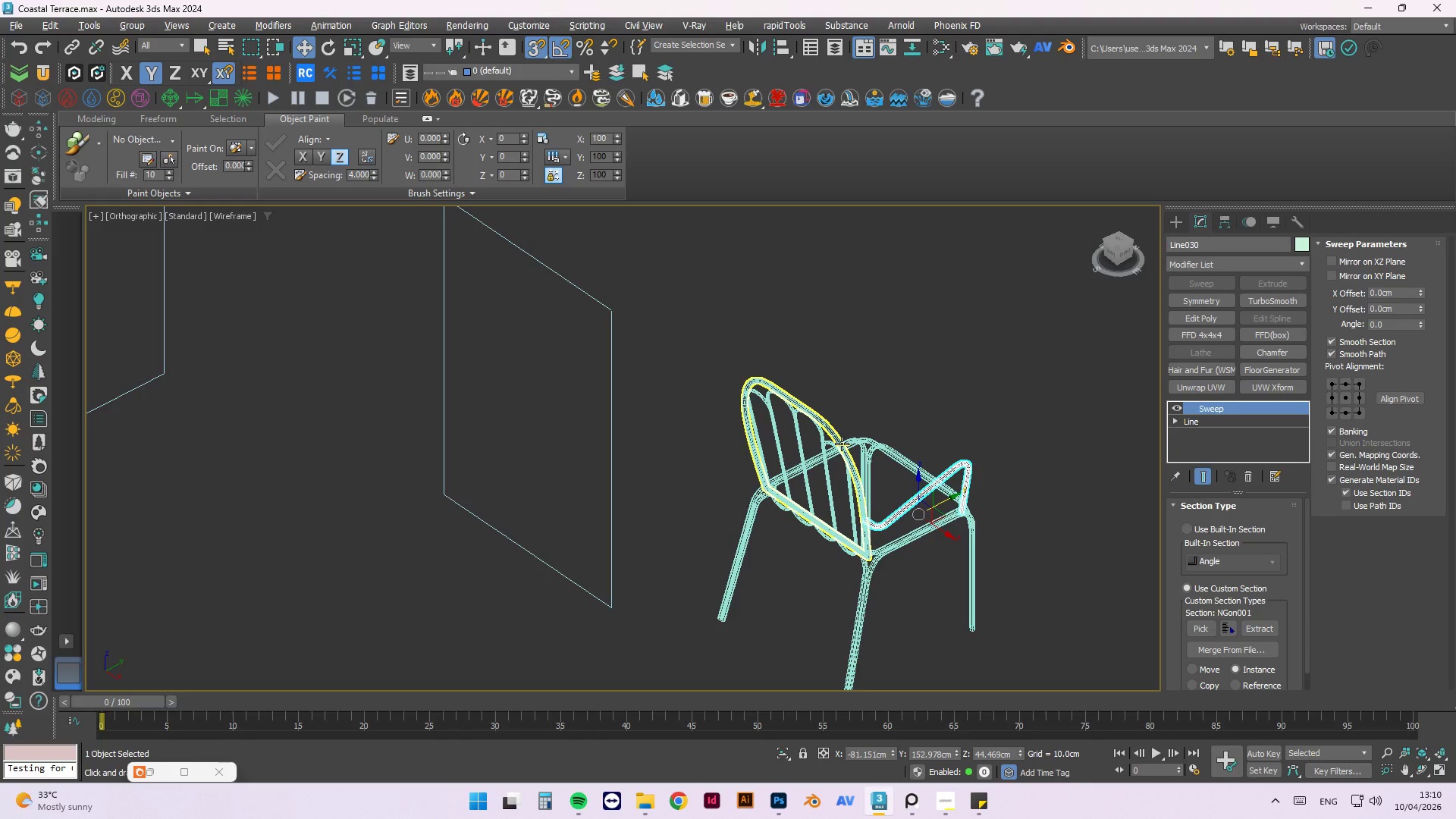 
key(F)
 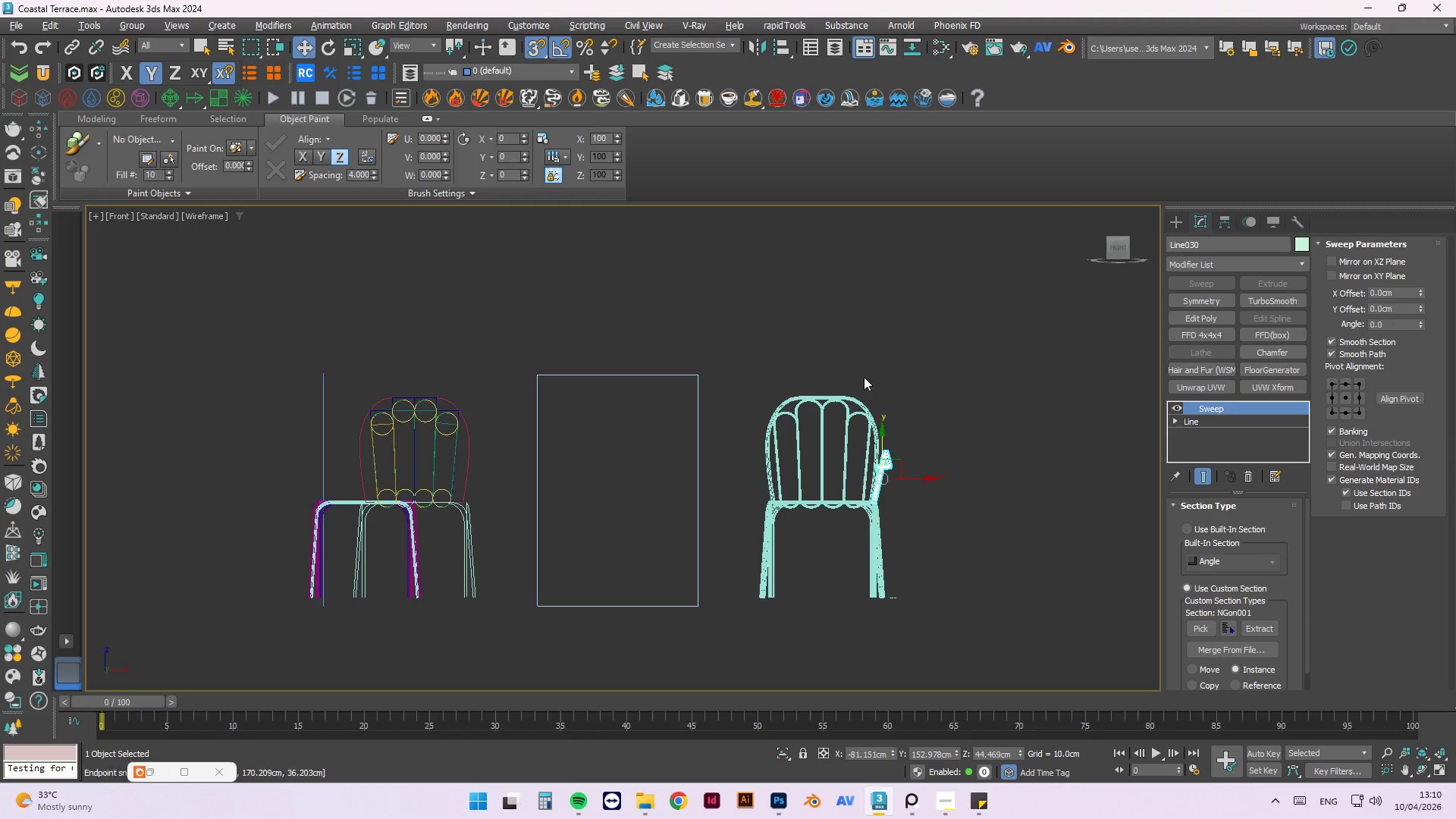 
scroll: coordinate [852, 444], scroll_direction: up, amount: 2.0
 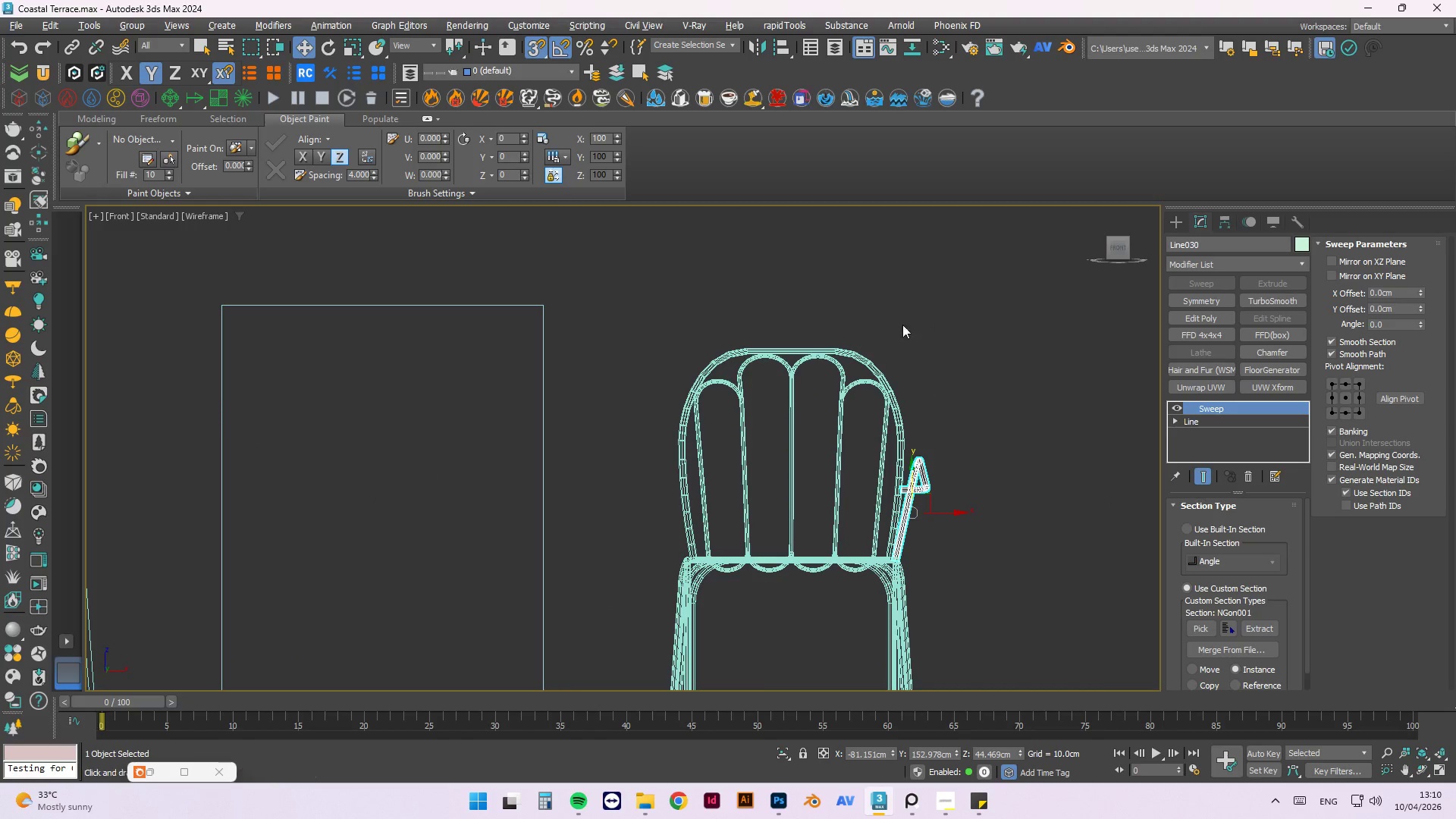 
left_click([1220, 225])
 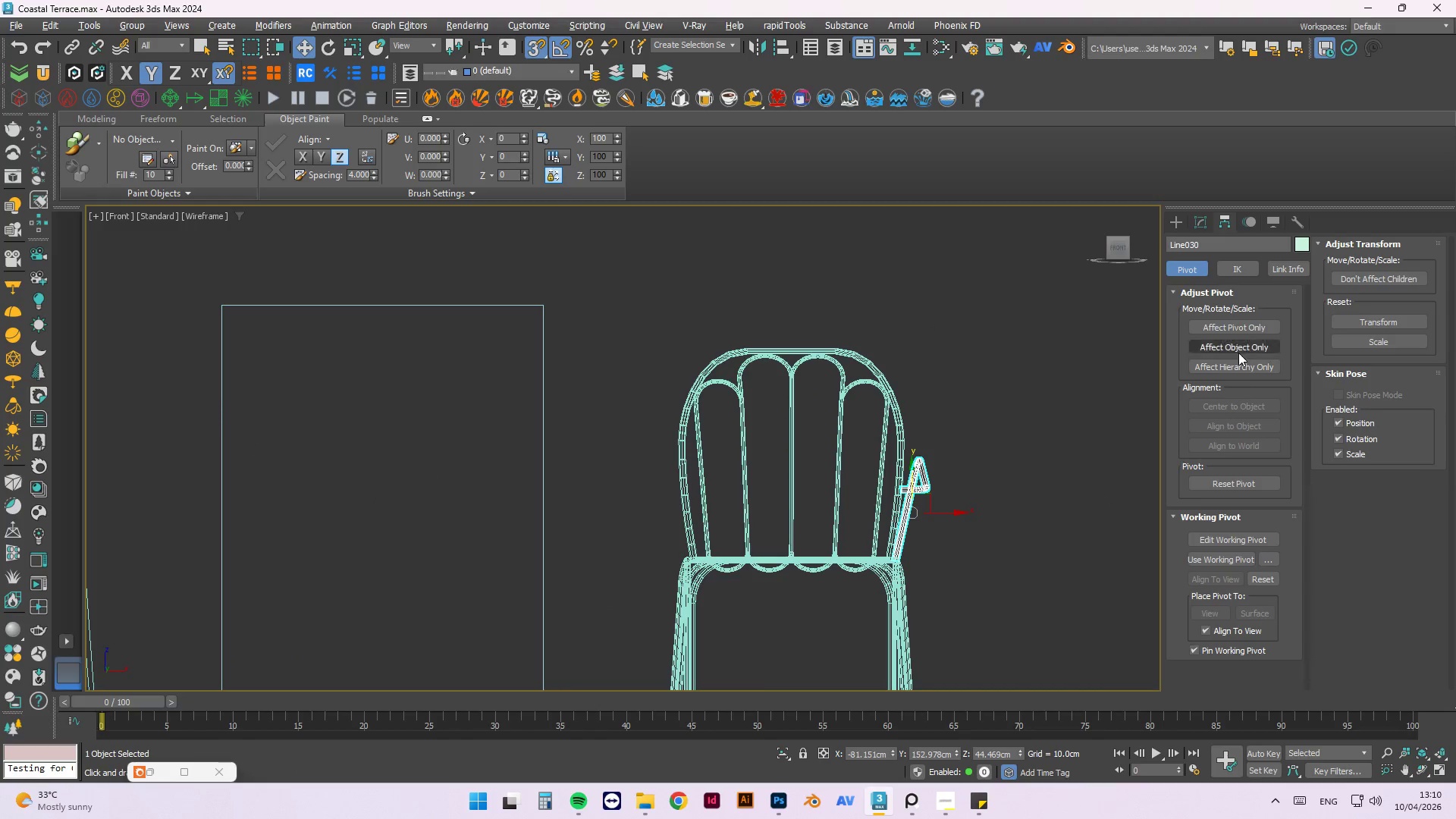 
left_click([1243, 323])
 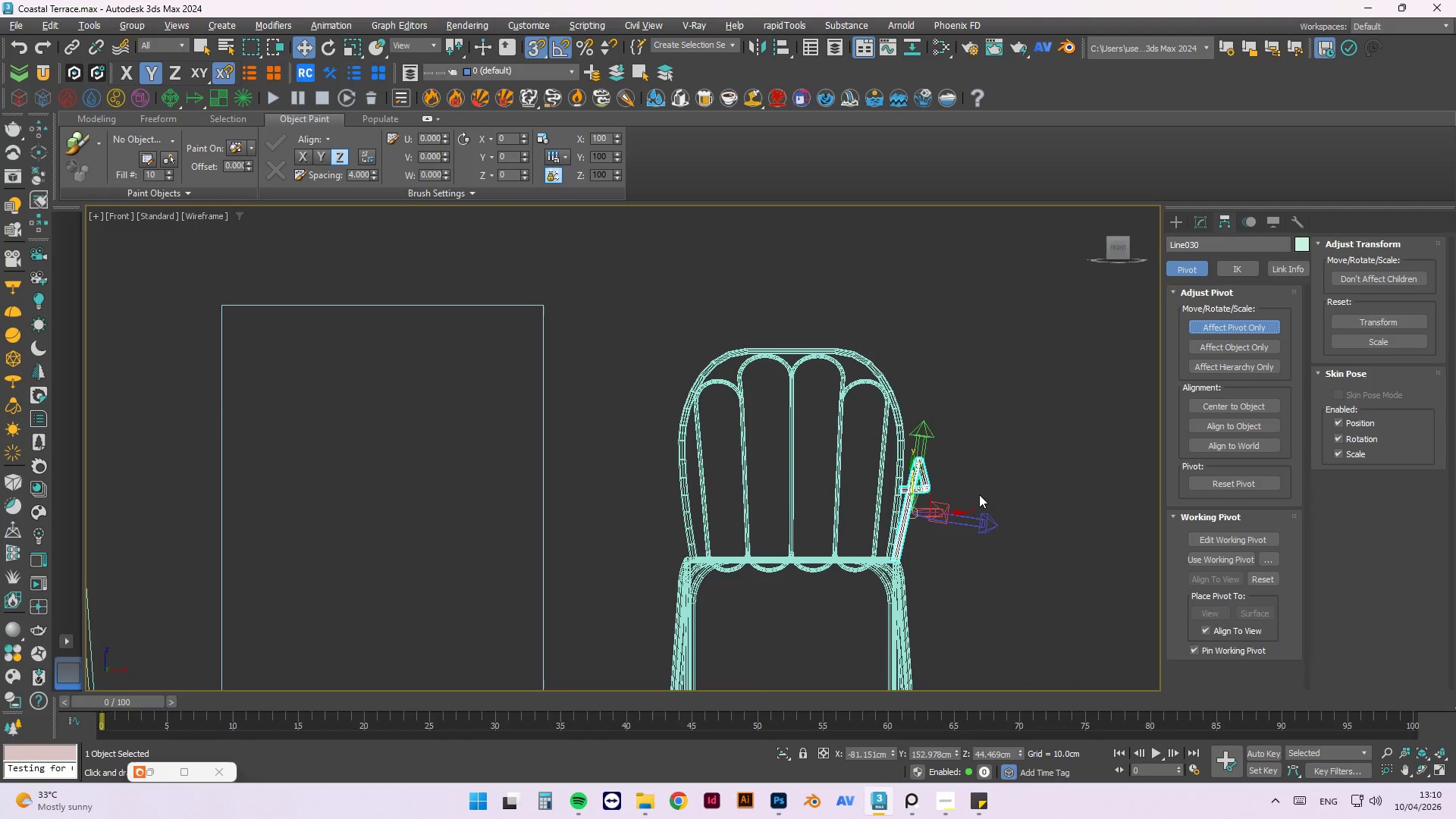 
scroll: coordinate [939, 510], scroll_direction: up, amount: 1.0
 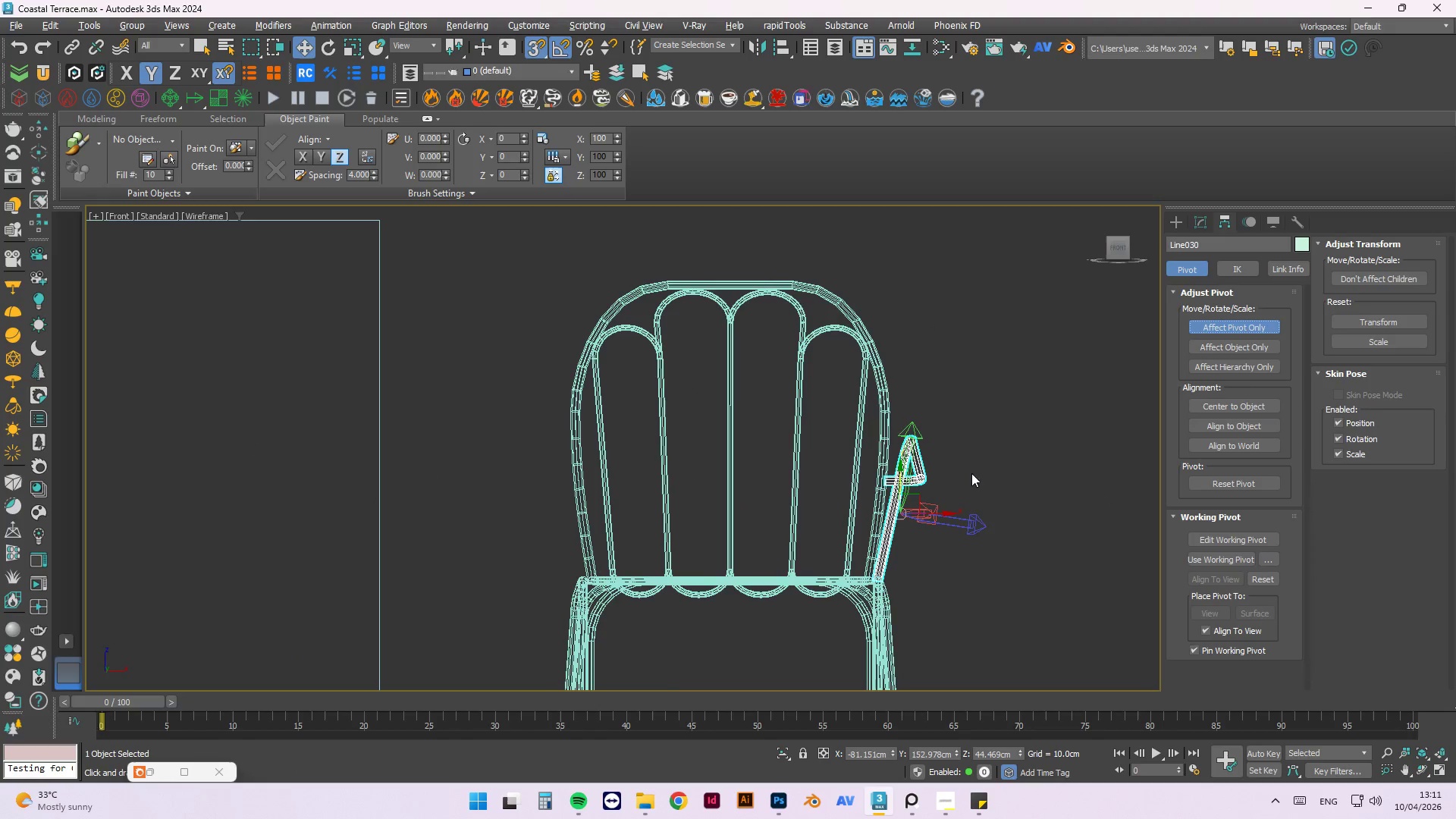 
left_click([984, 479])
 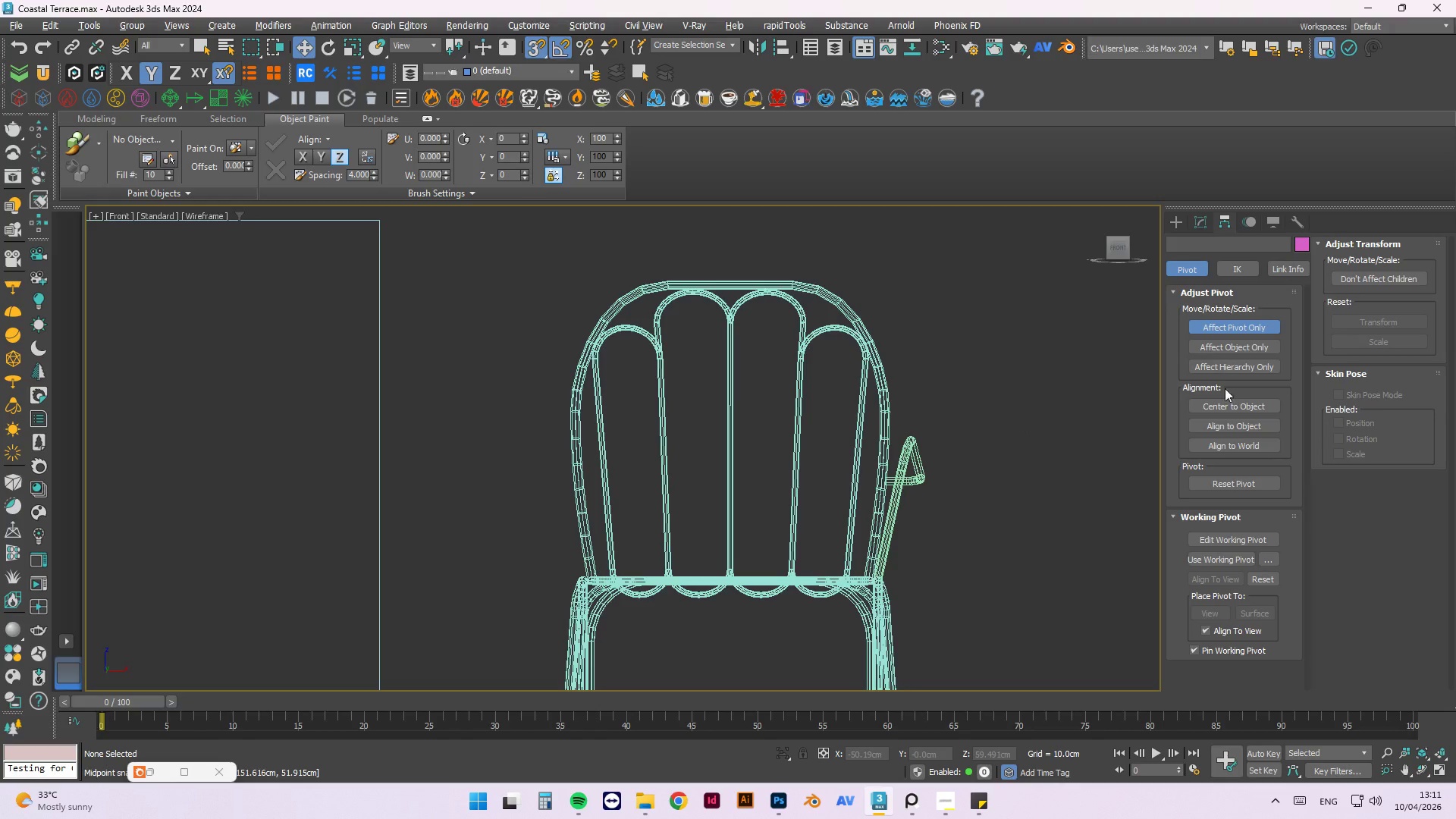 
left_click([1229, 402])
 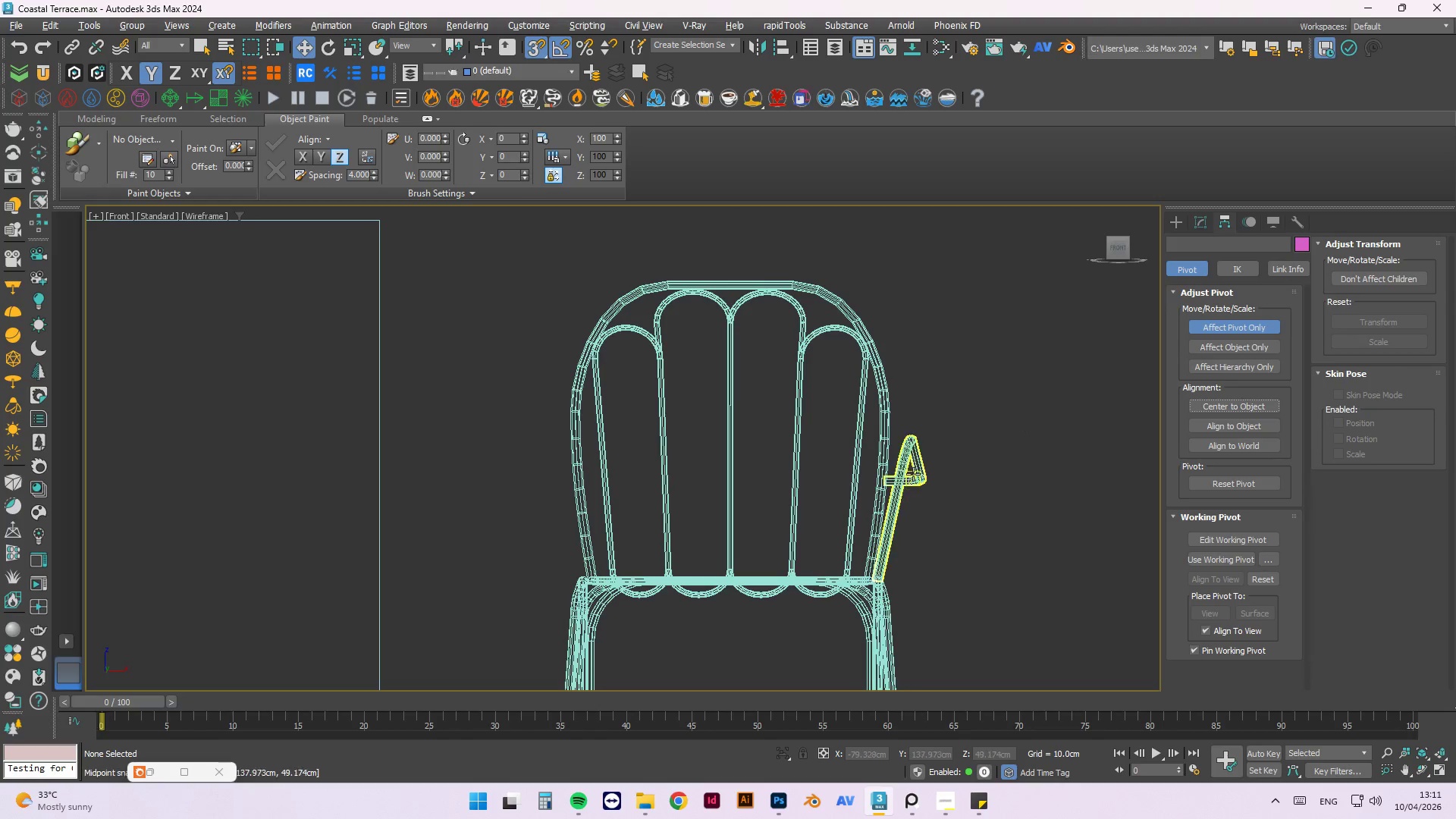 
left_click([916, 463])
 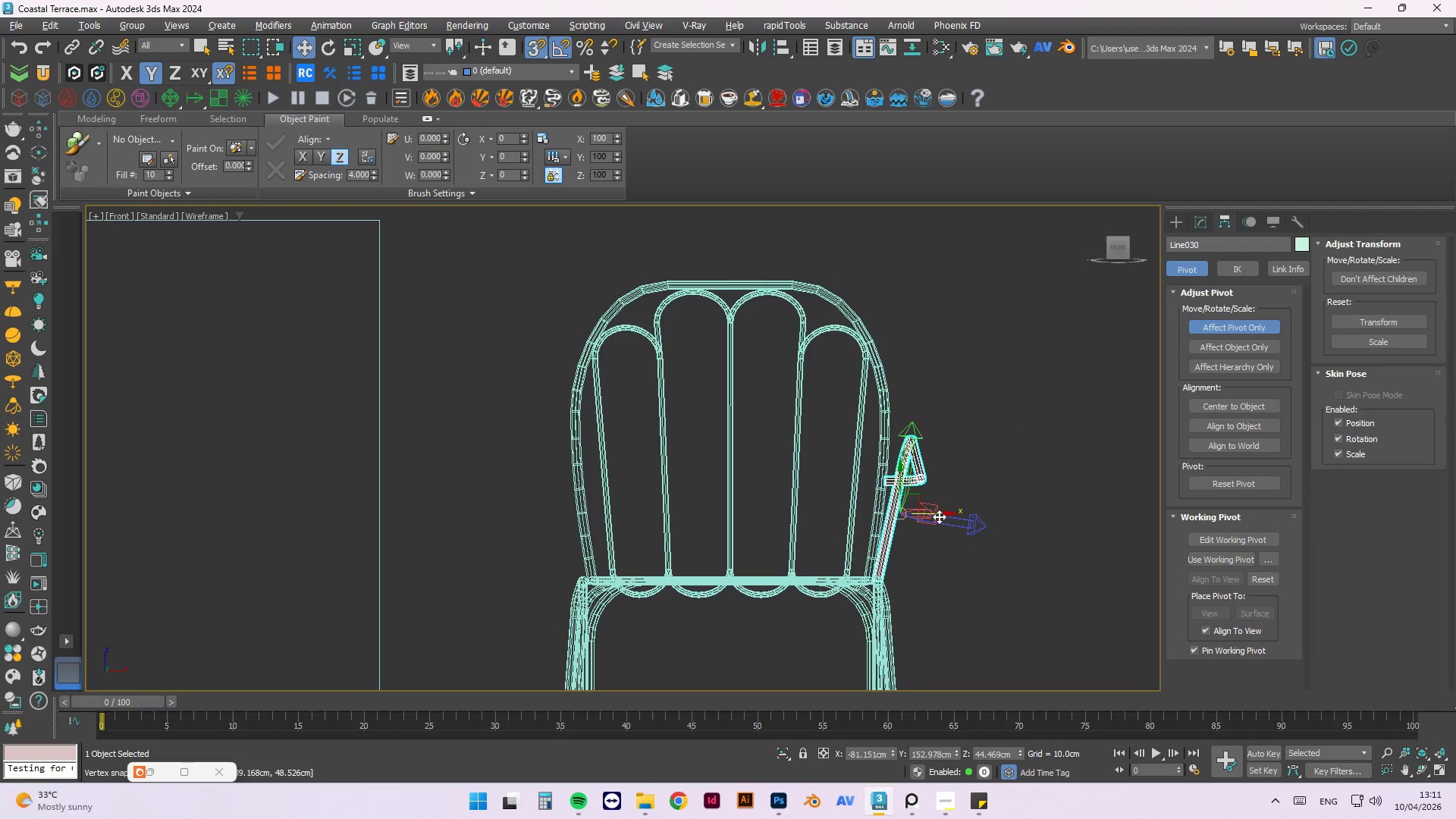 
left_click_drag(start_coordinate=[941, 513], to_coordinate=[730, 289])
 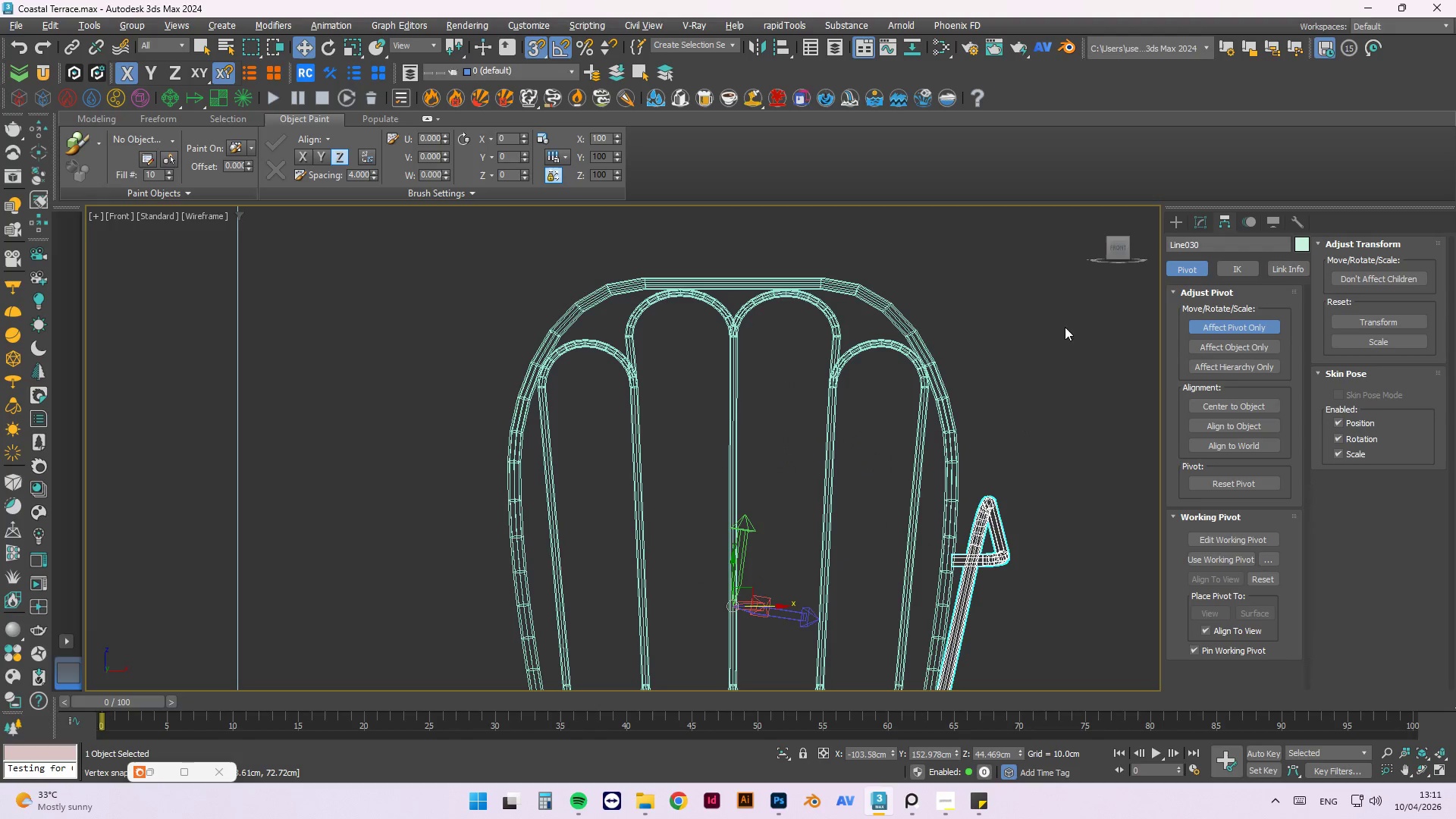 
scroll: coordinate [723, 290], scroll_direction: up, amount: 1.0
 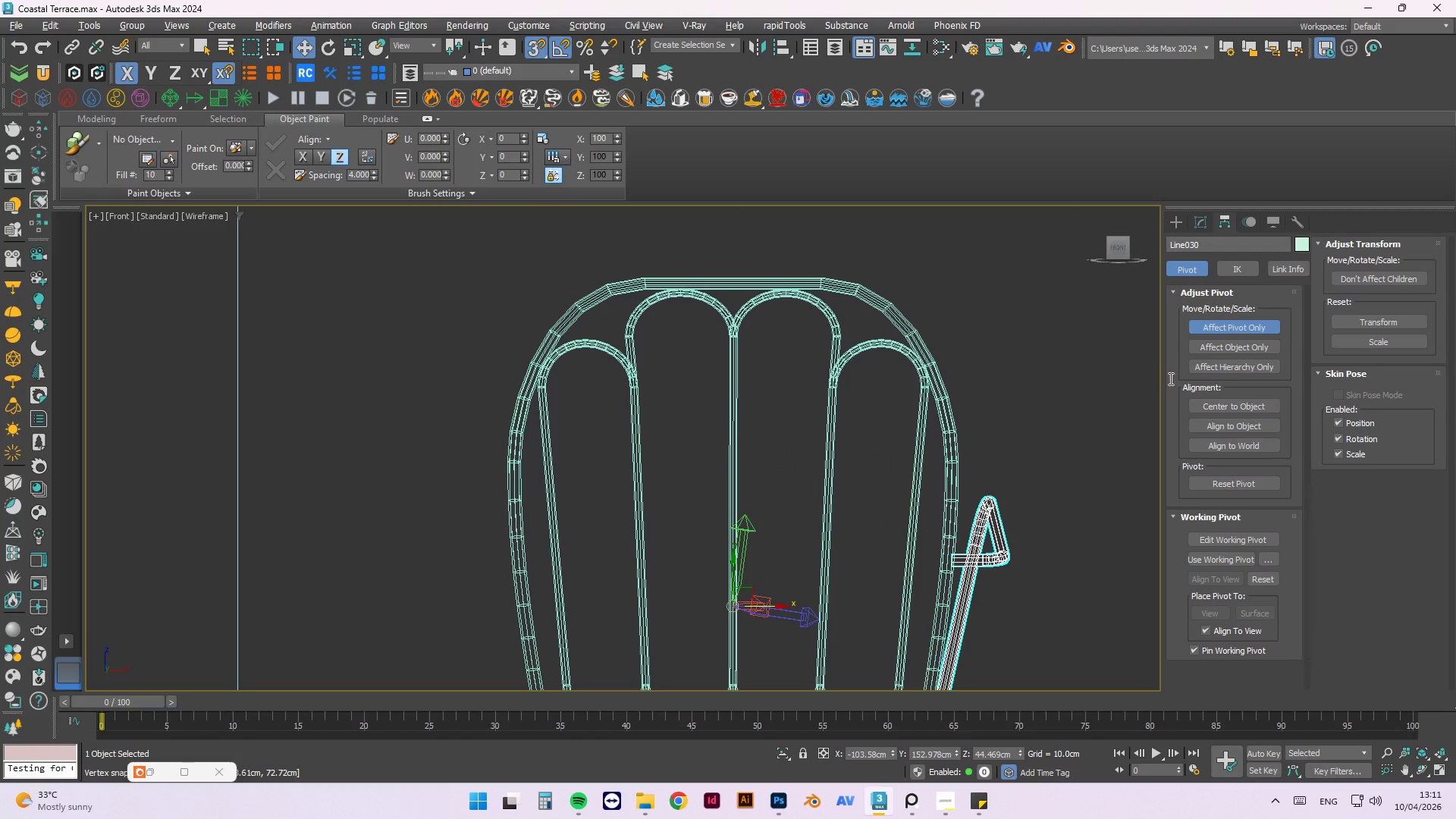 
left_click([1228, 325])
 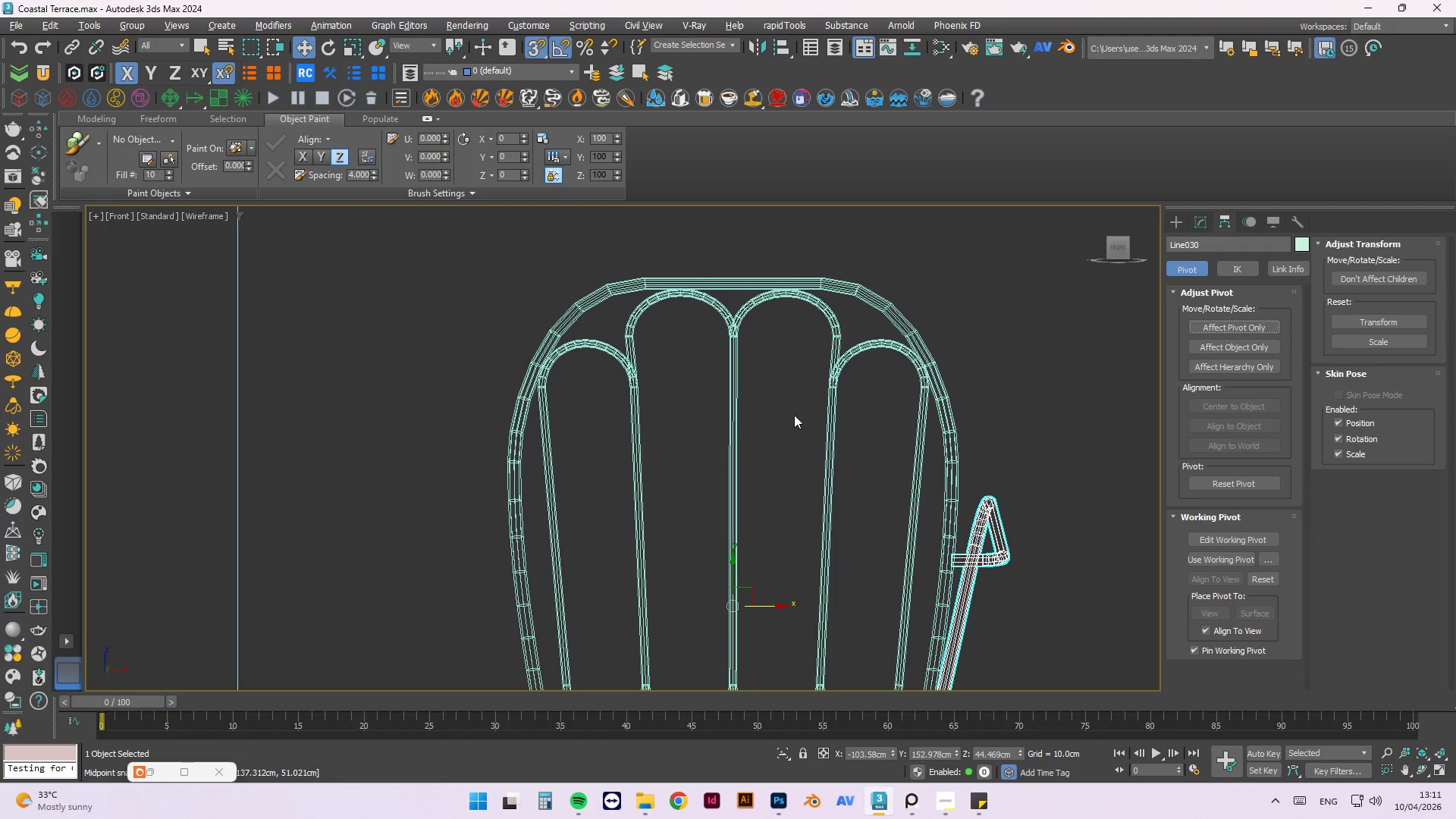 
scroll: coordinate [983, 377], scroll_direction: down, amount: 3.0
 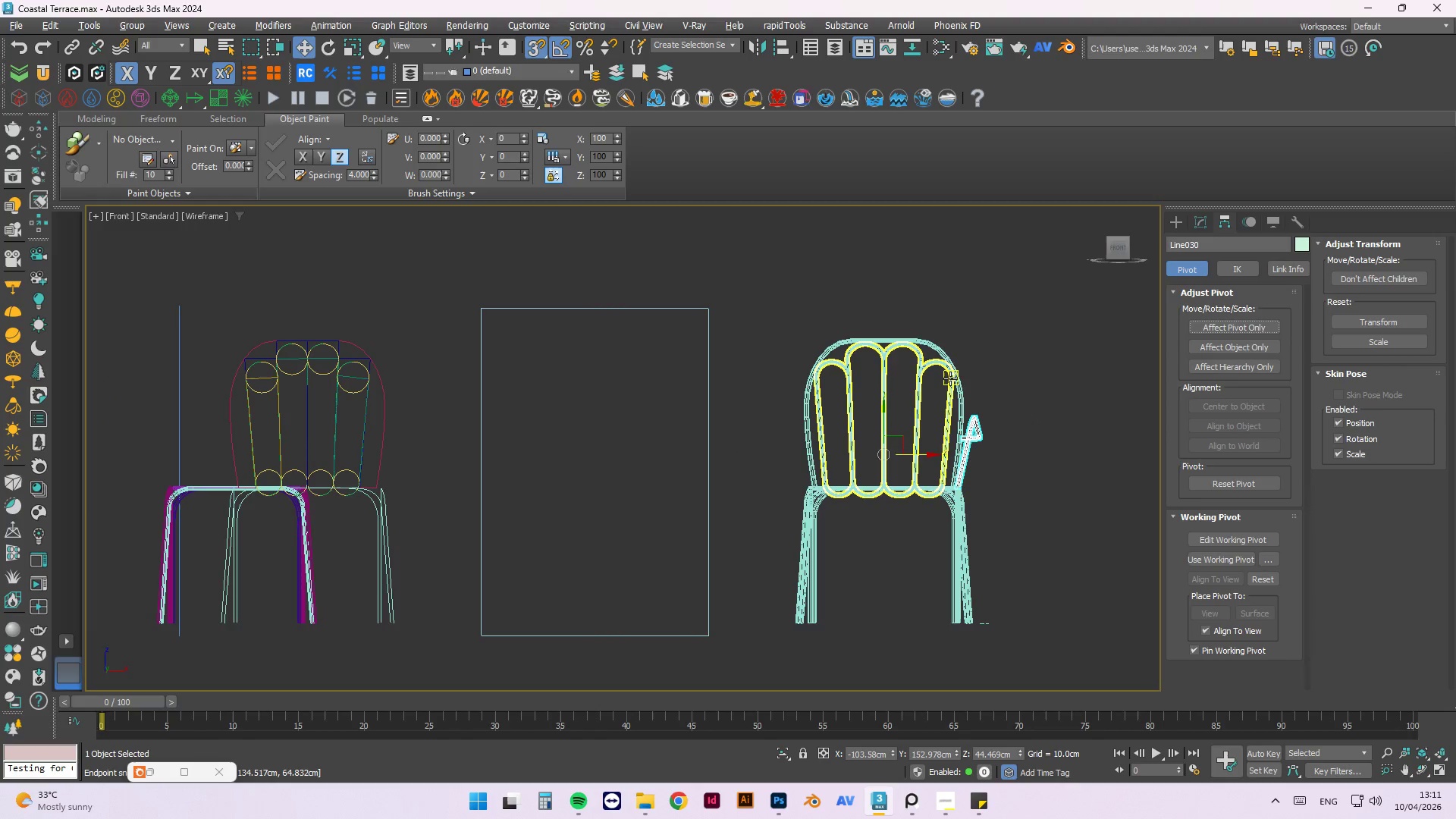 
wait(8.76)
 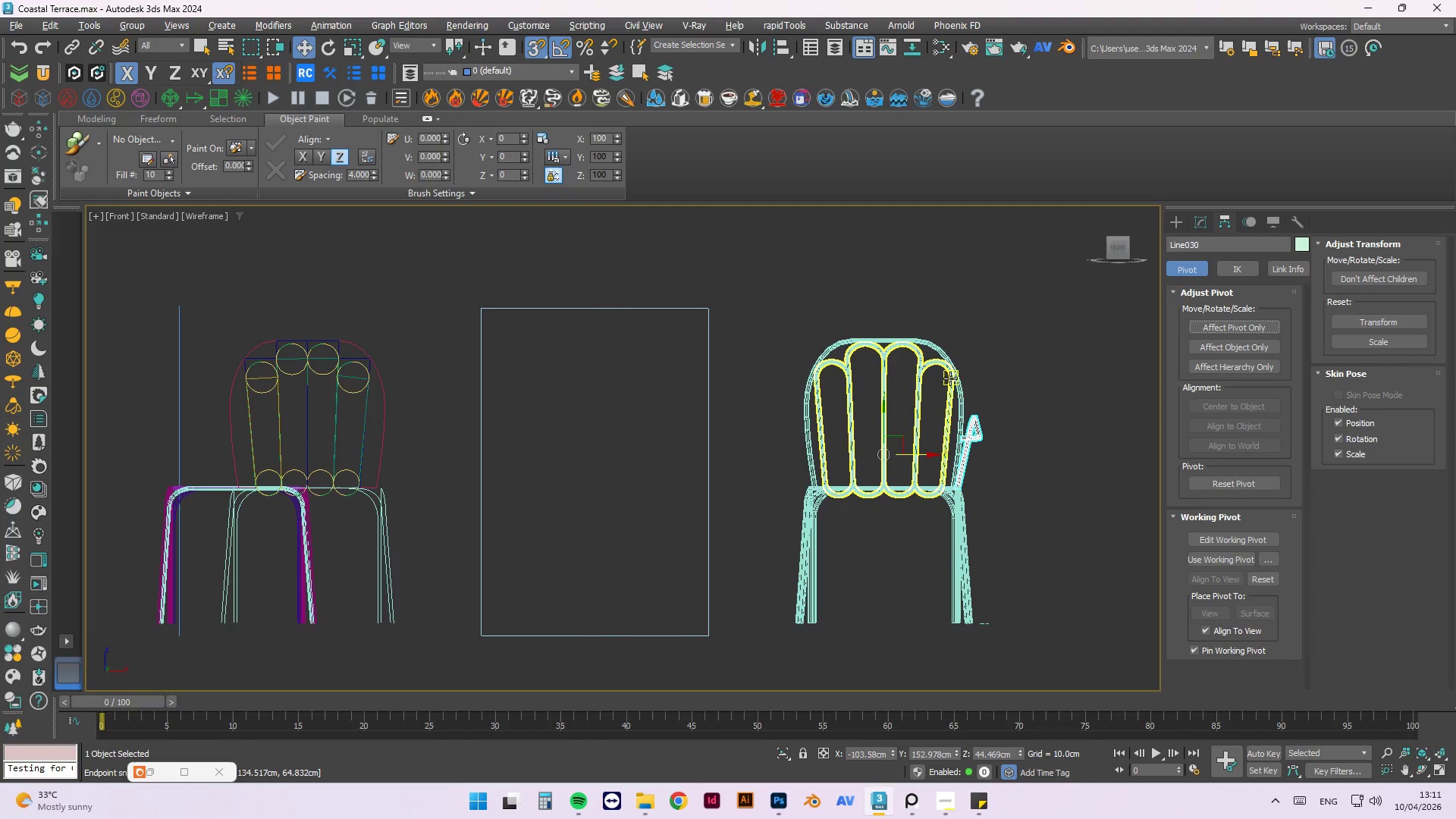 
scroll: coordinate [987, 400], scroll_direction: up, amount: 1.0
 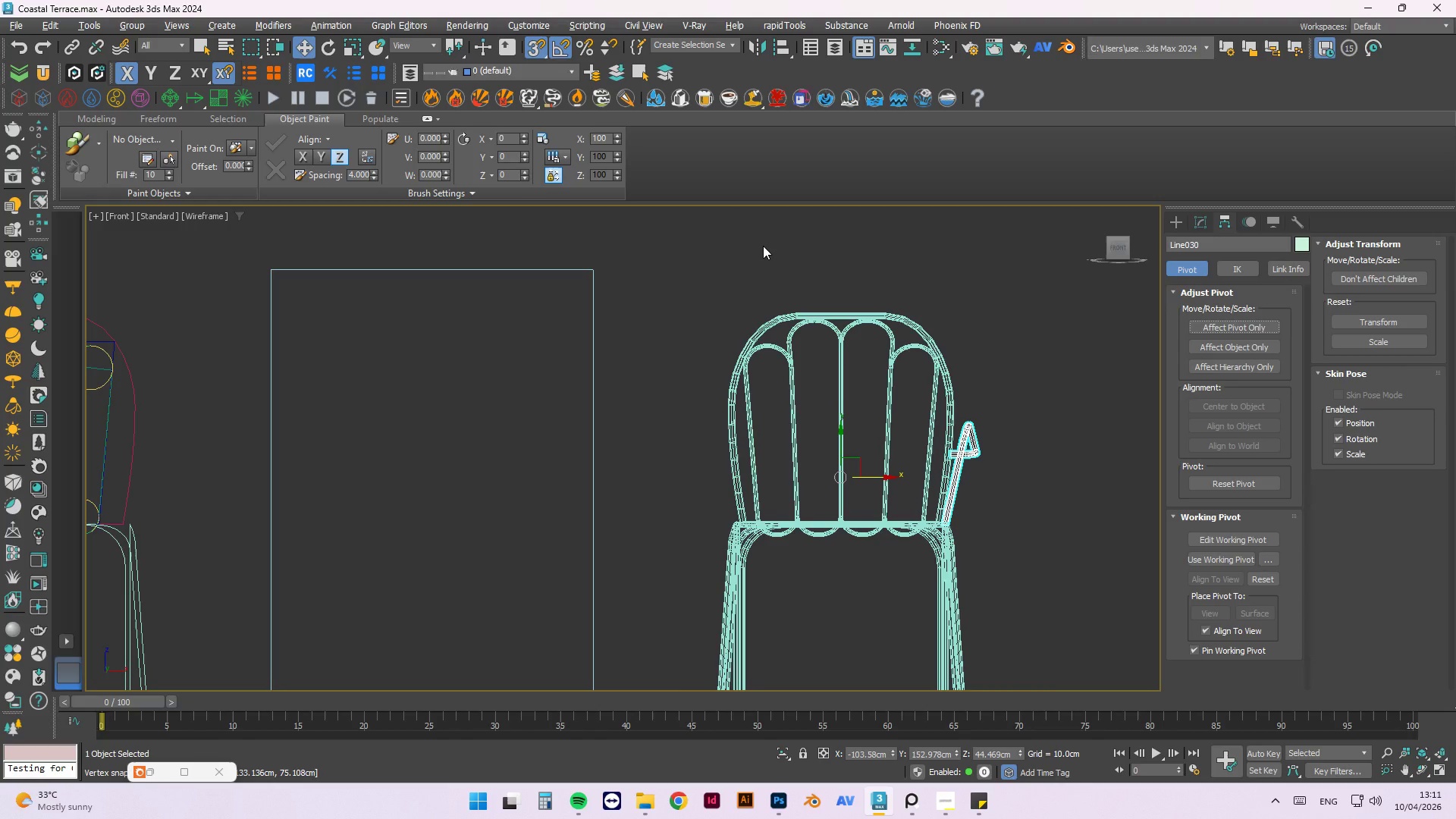 
wait(24.97)
 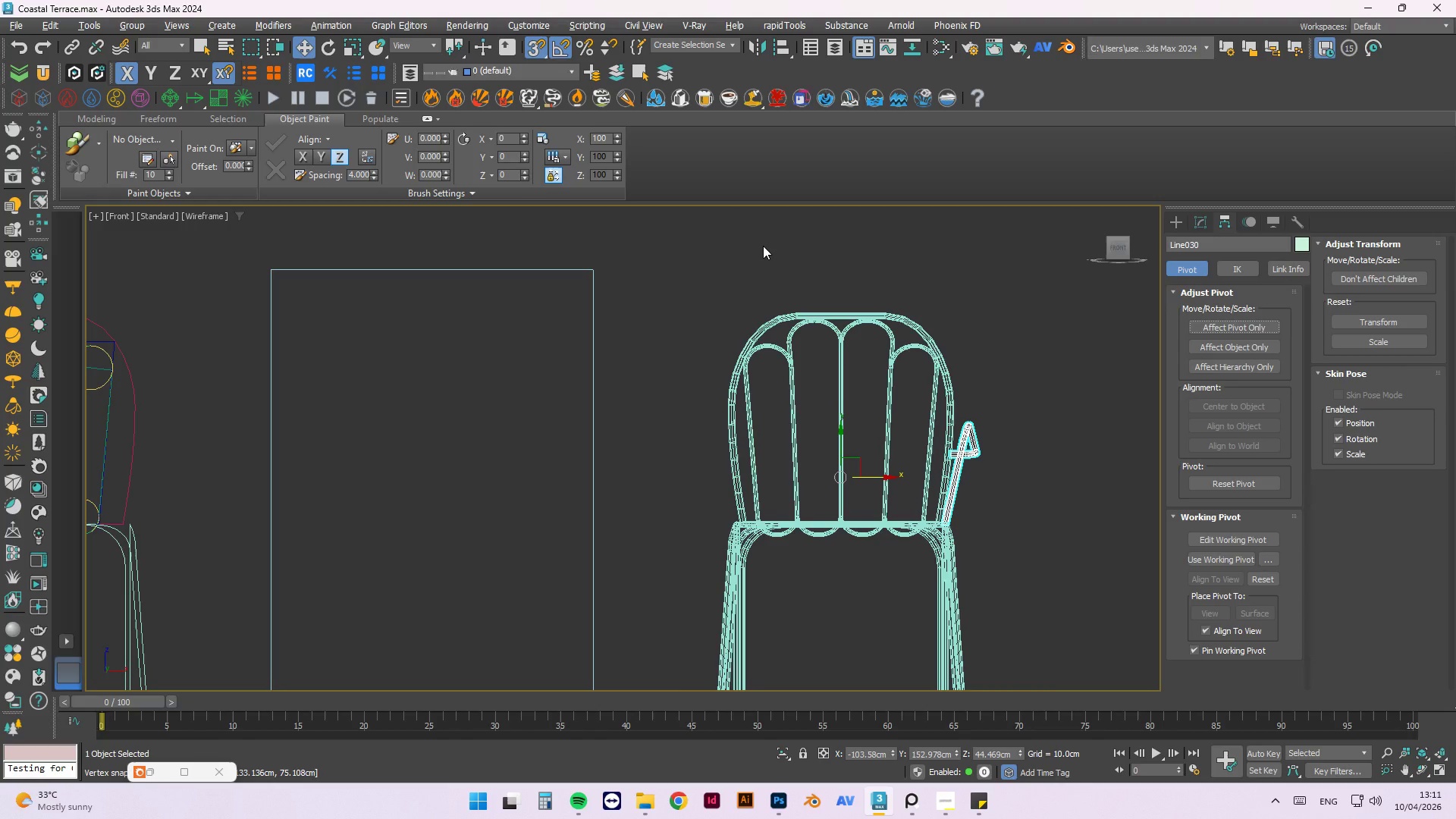 
left_click([1203, 218])
 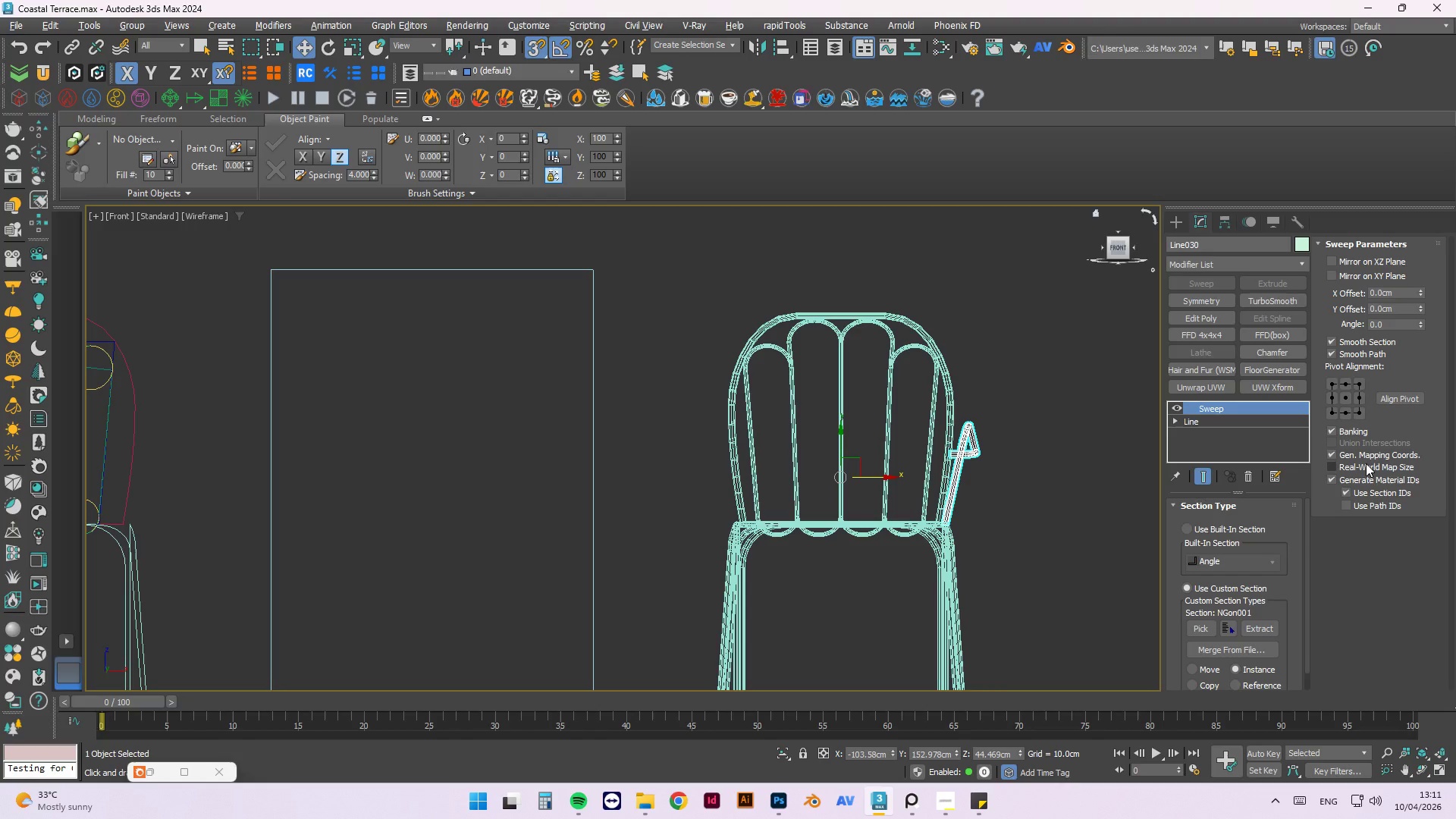 
wait(12.81)
 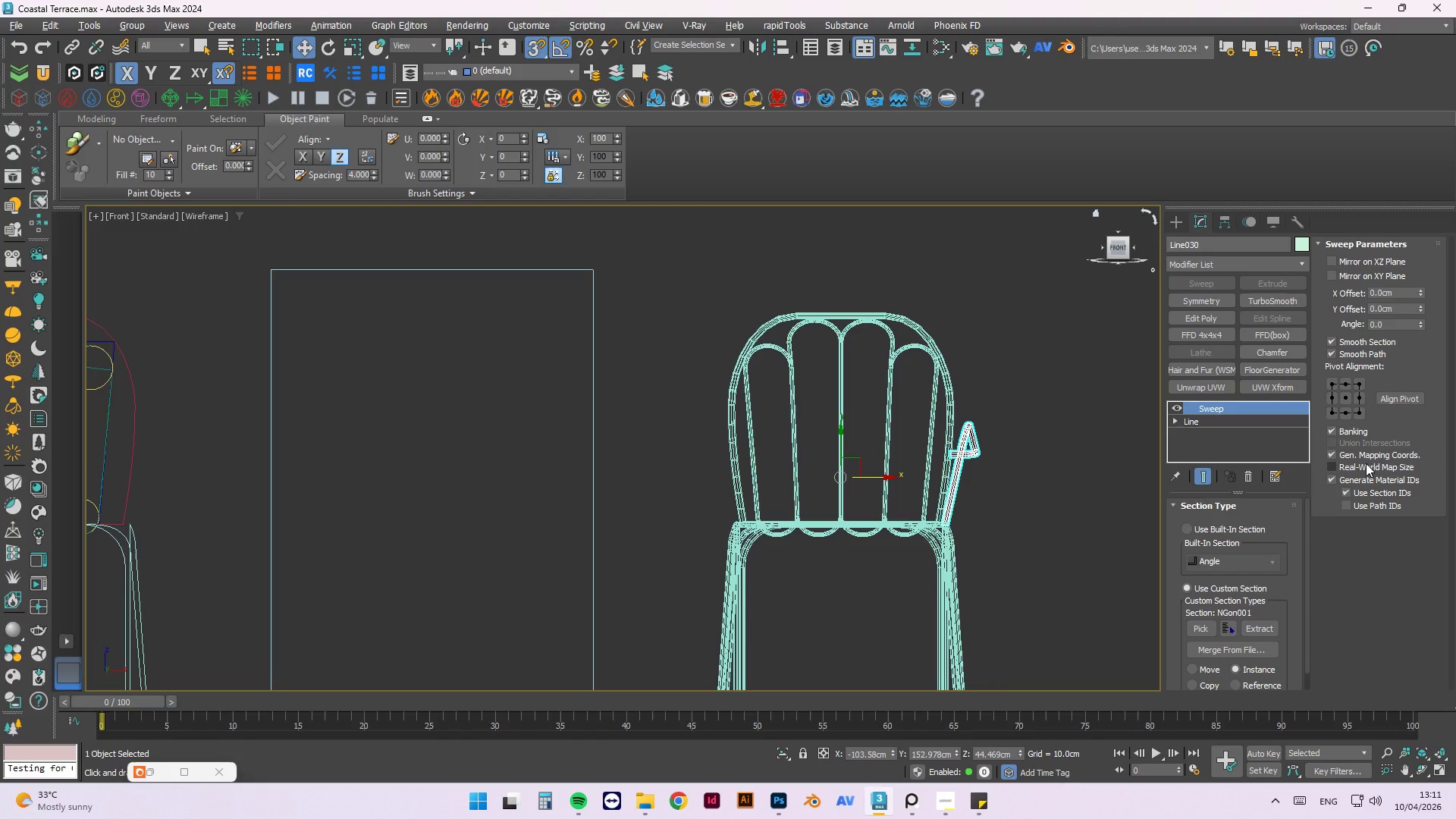 
left_click([755, 48])
 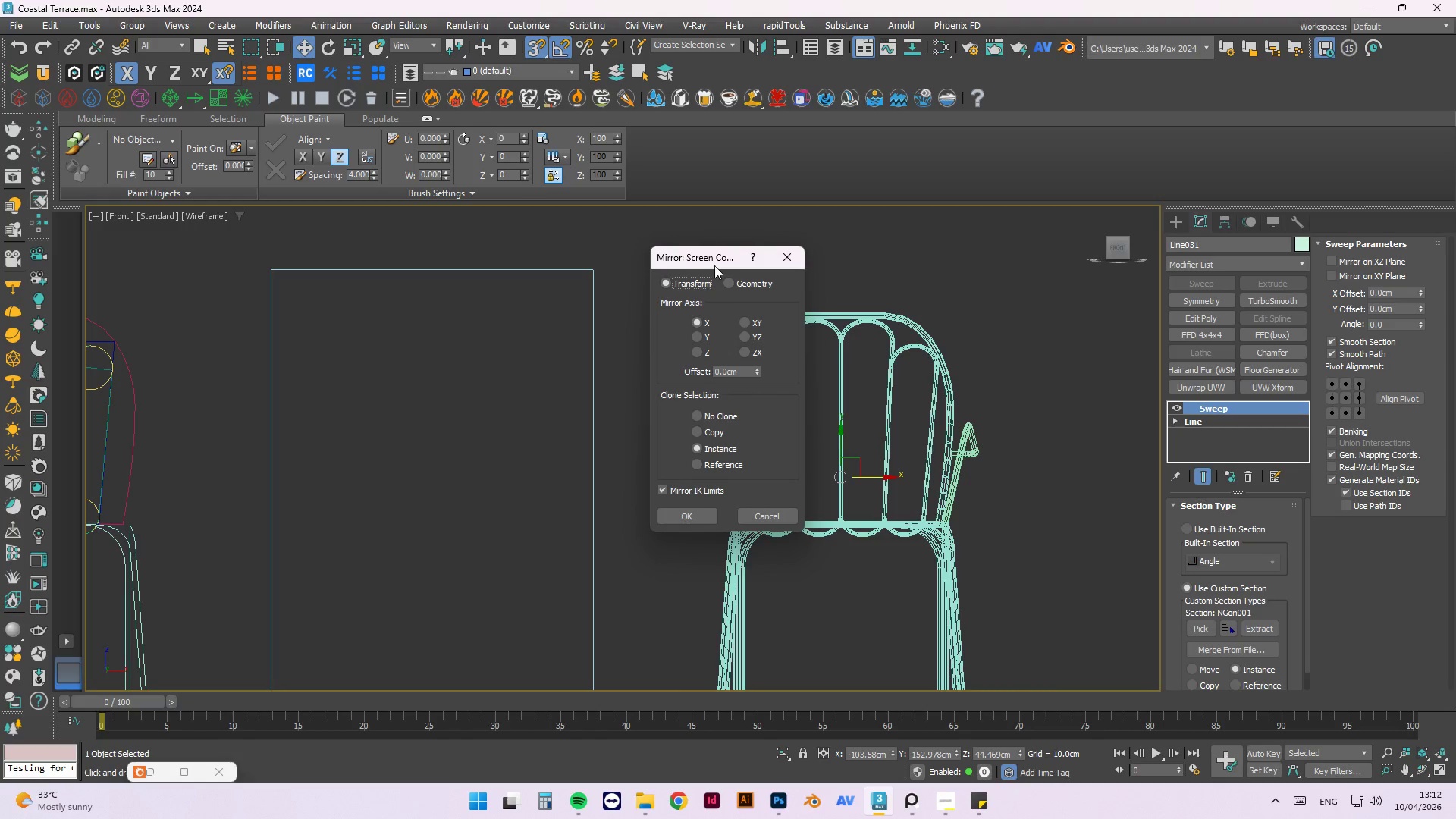 
left_click_drag(start_coordinate=[714, 253], to_coordinate=[530, 253])
 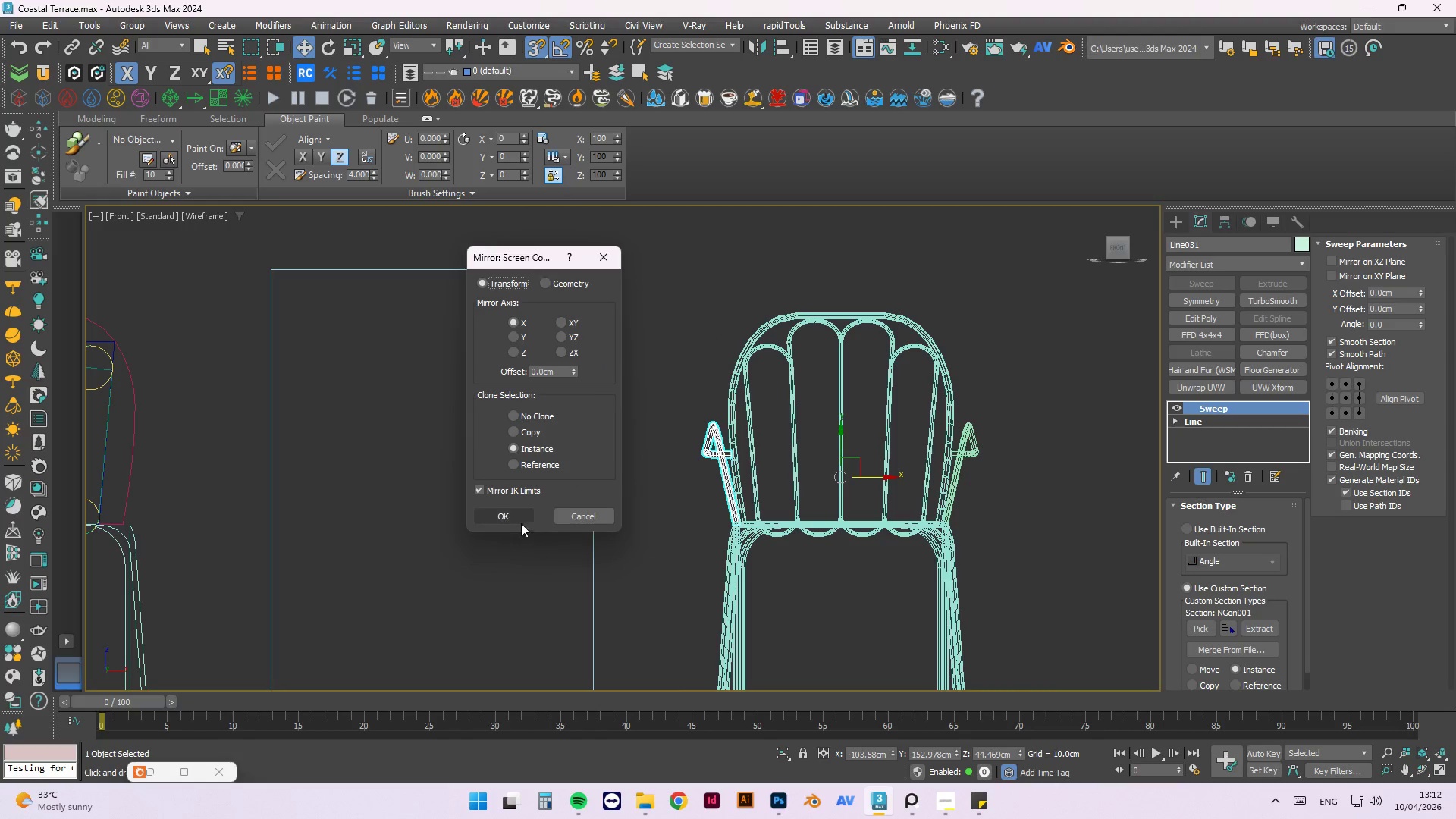 
left_click([516, 517])
 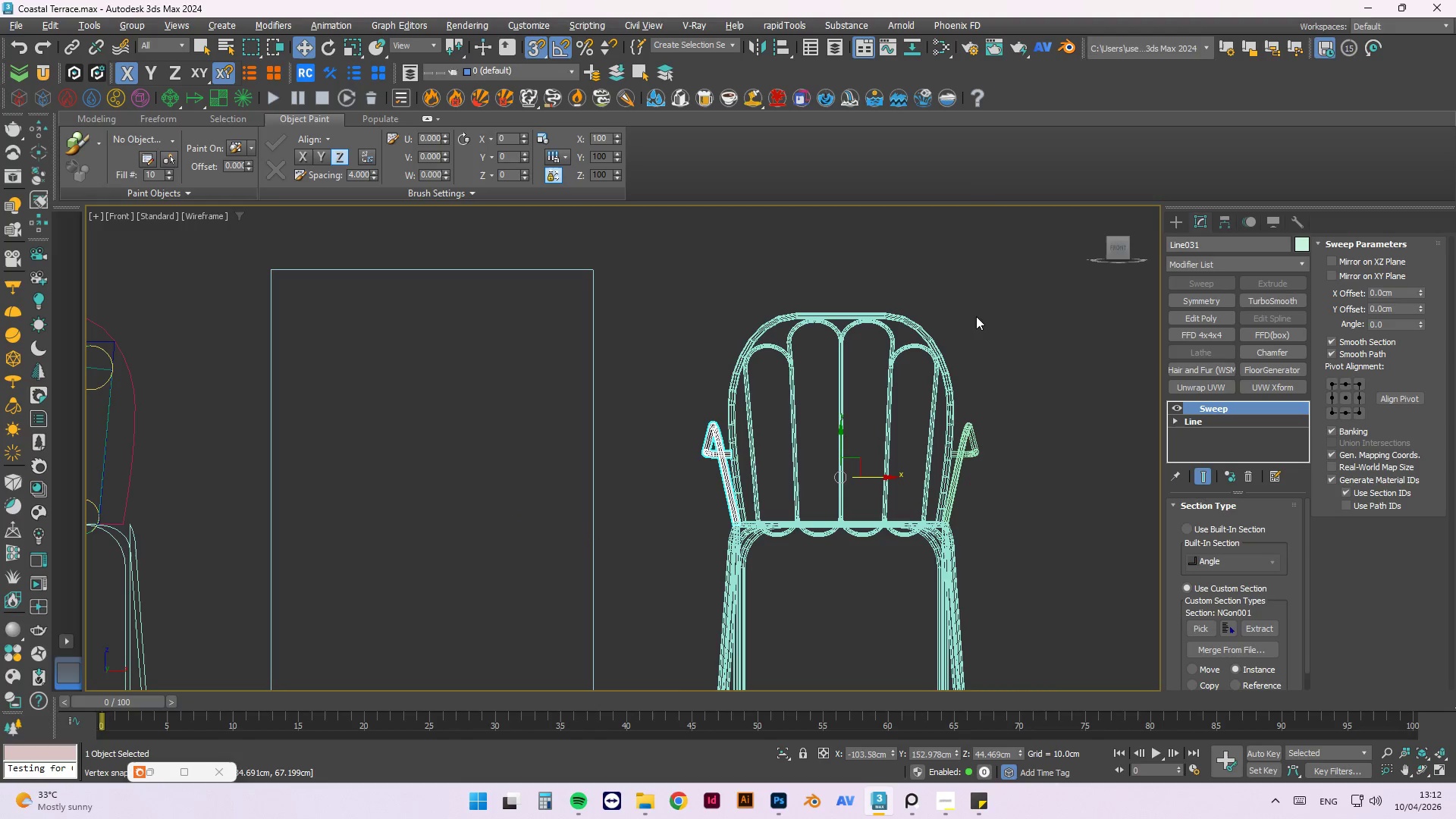 
left_click([981, 291])
 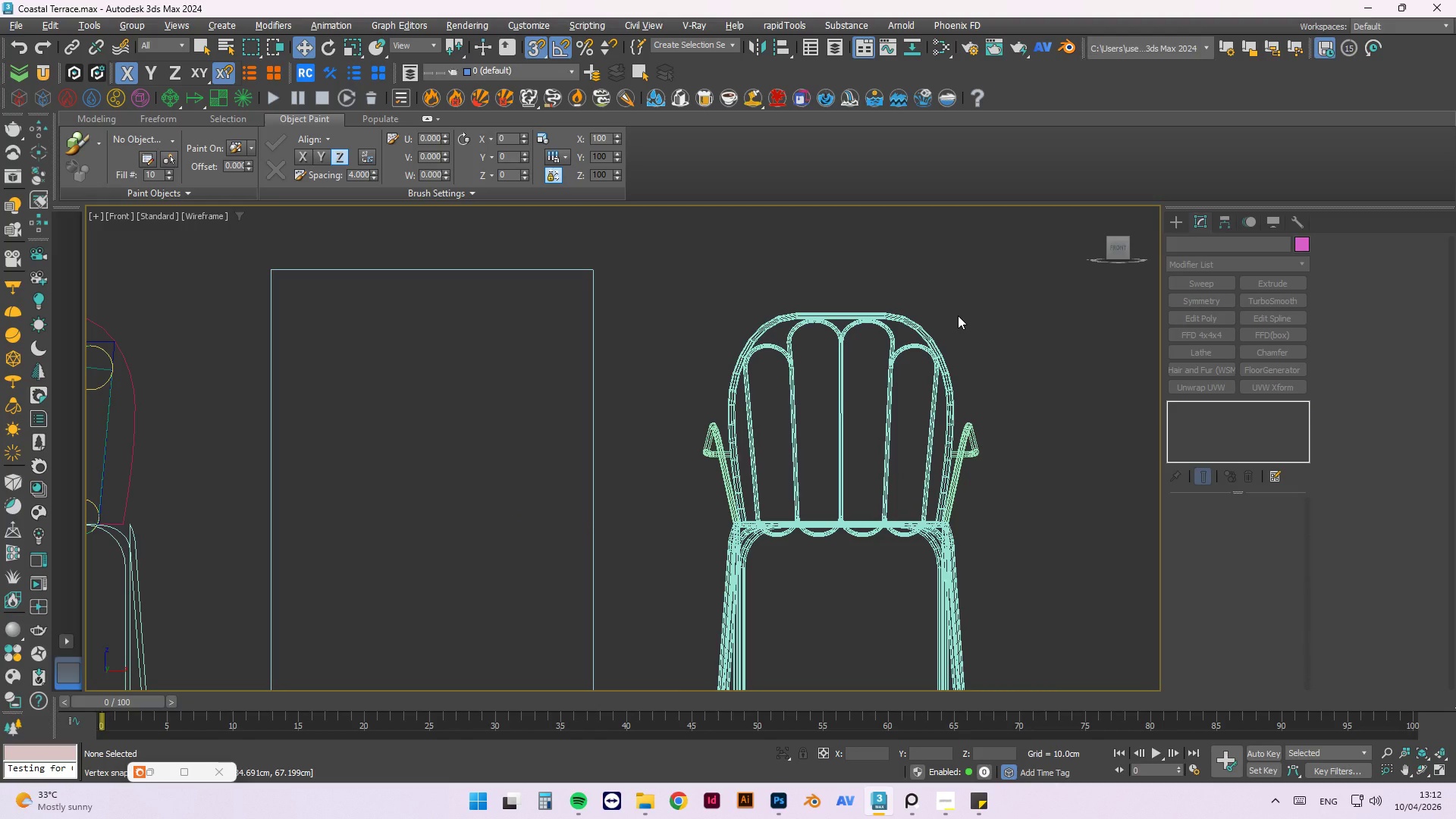 
scroll: coordinate [958, 315], scroll_direction: down, amount: 2.0
 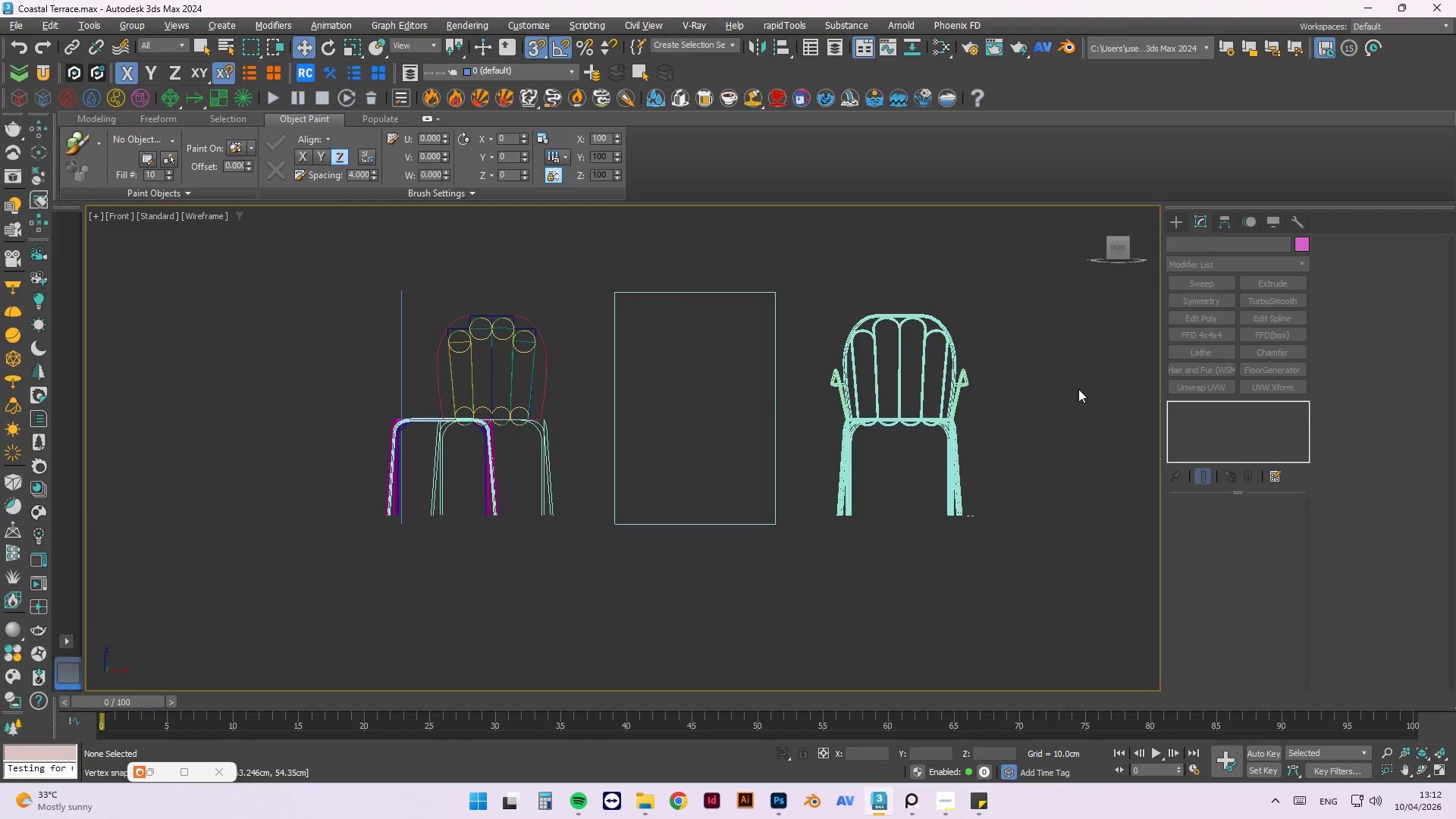 
hold_key(key=AltLeft, duration=0.72)
 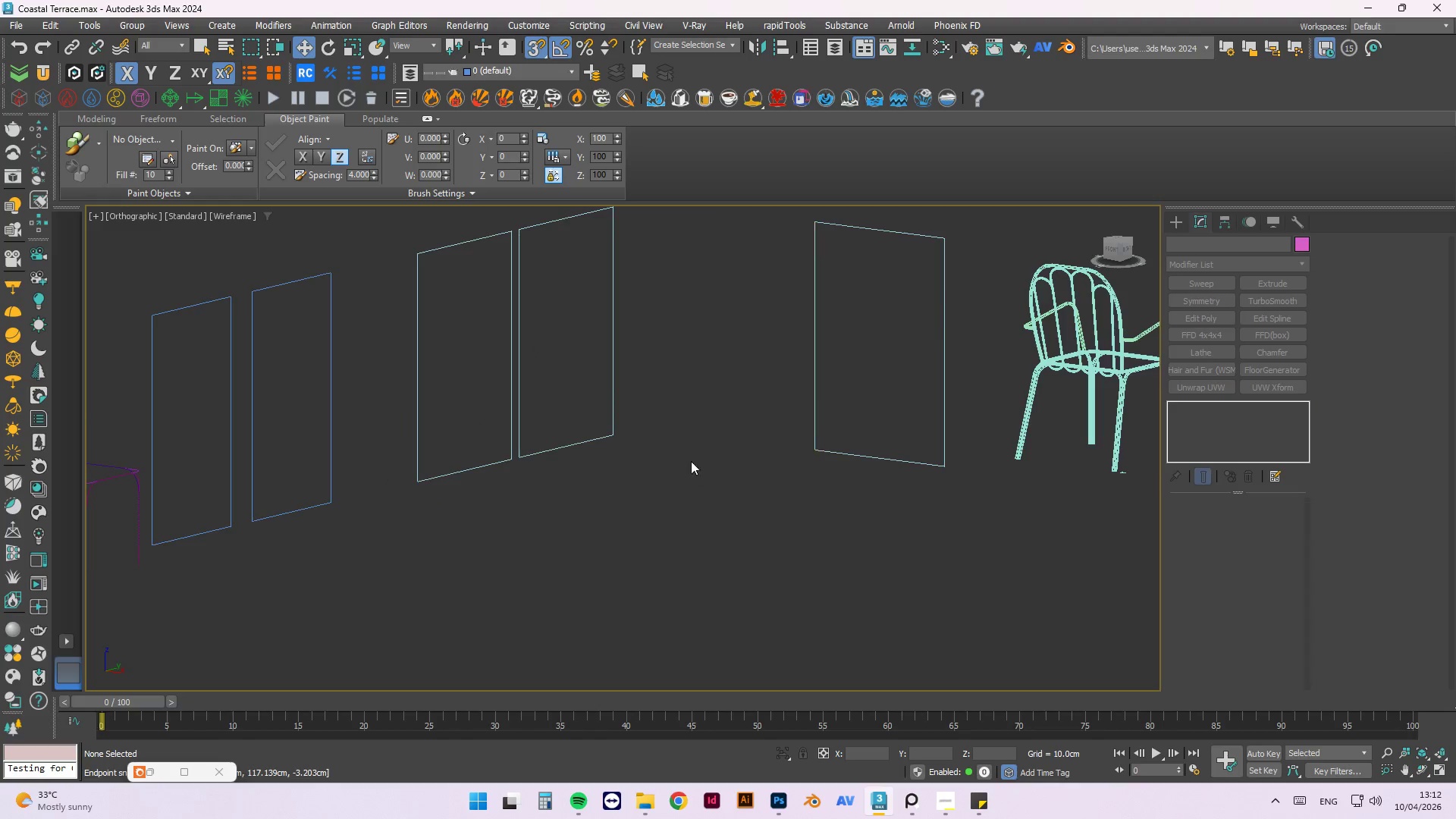 
scroll: coordinate [891, 394], scroll_direction: up, amount: 1.0
 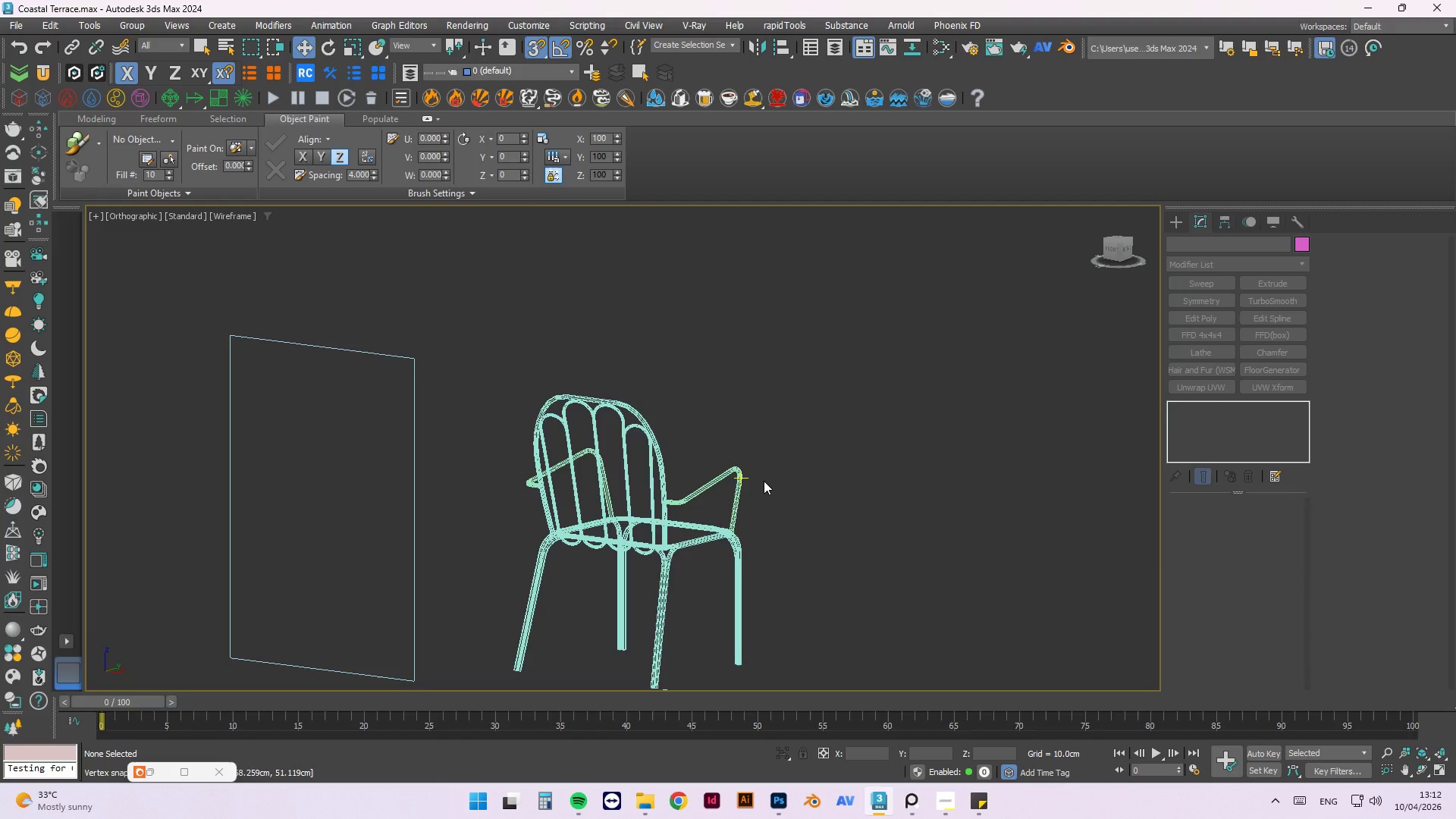 
wait(5.53)
 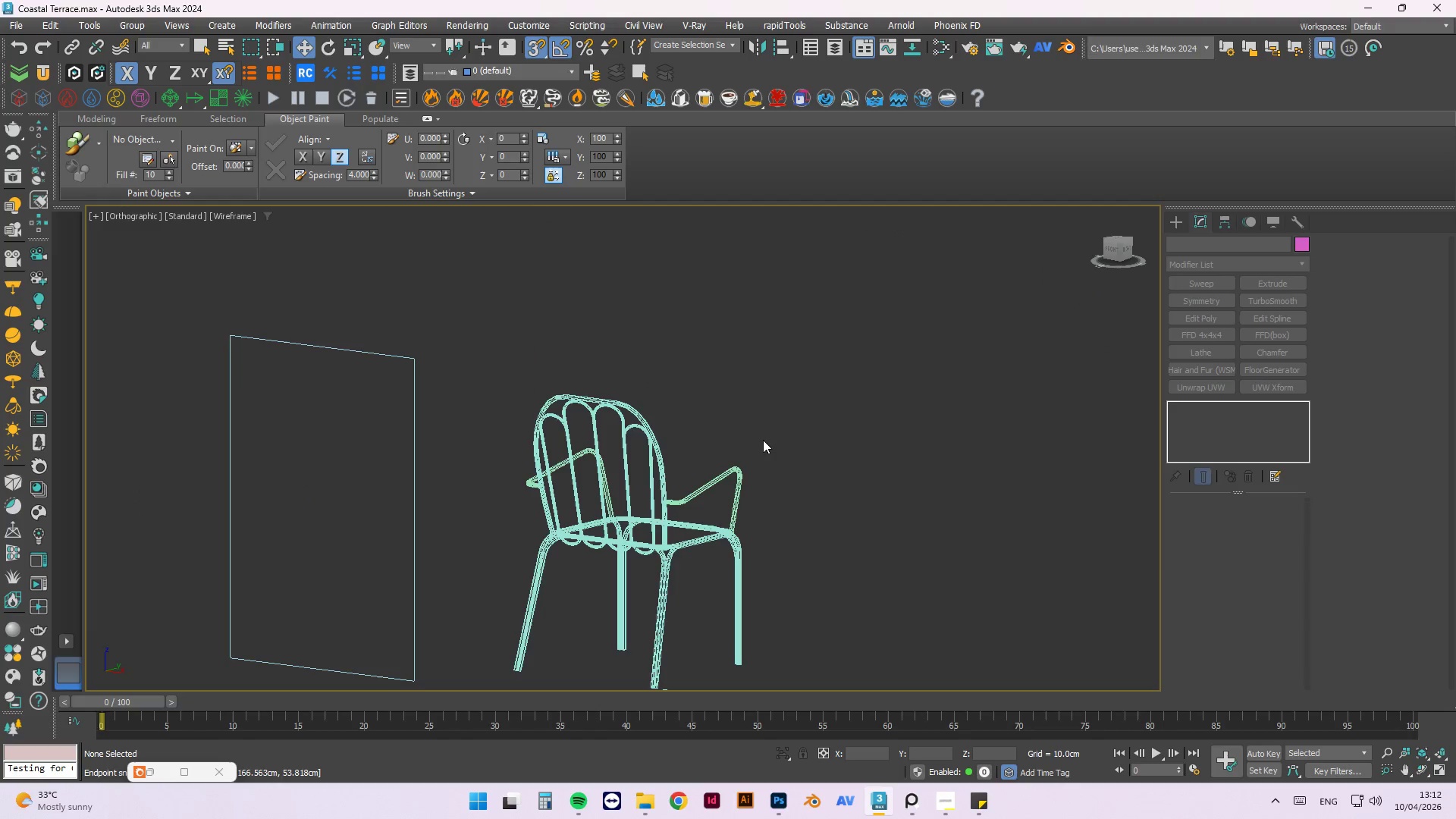 
scroll: coordinate [677, 479], scroll_direction: up, amount: 3.0
 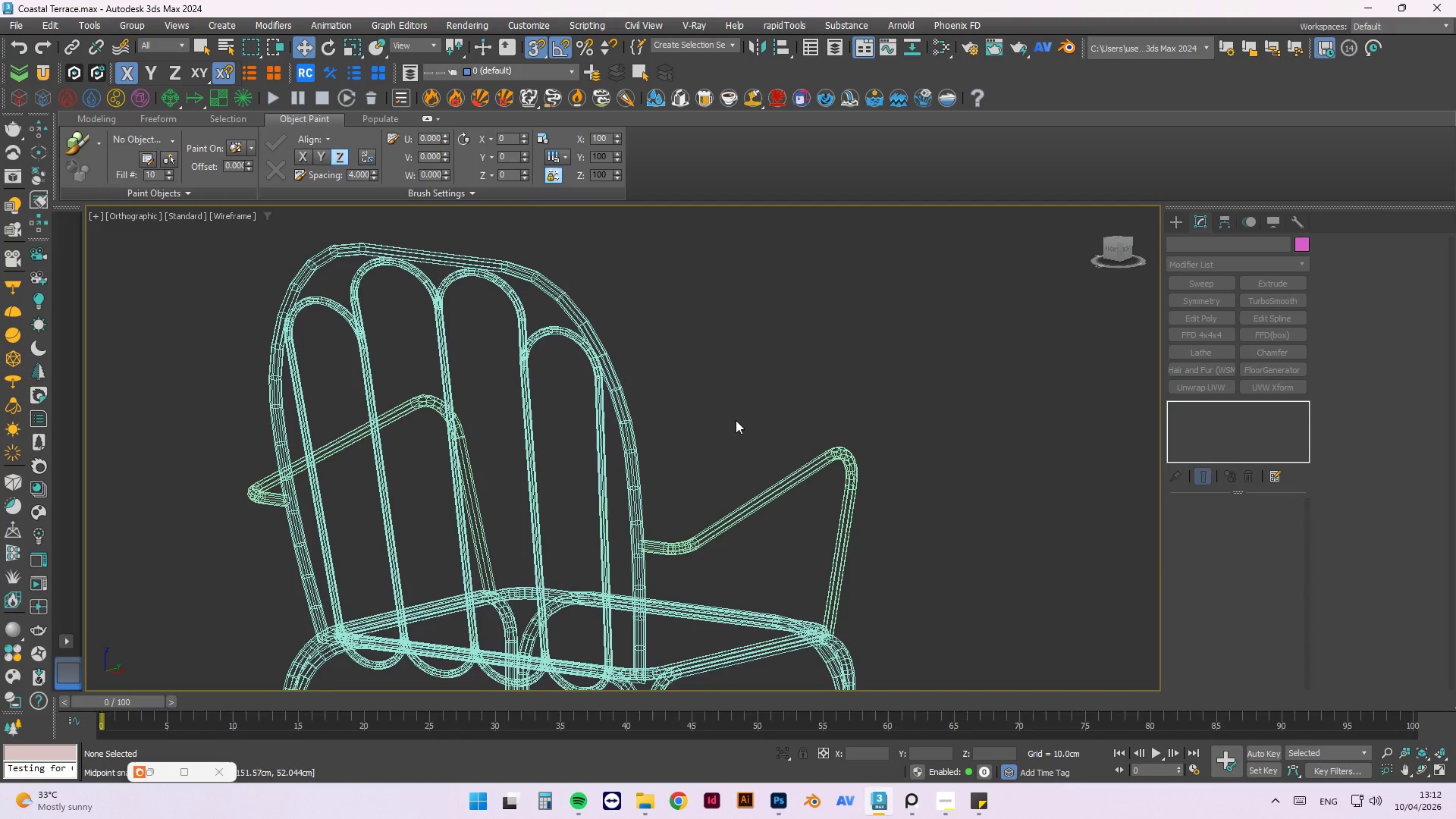 
scroll: coordinate [845, 394], scroll_direction: down, amount: 3.0
 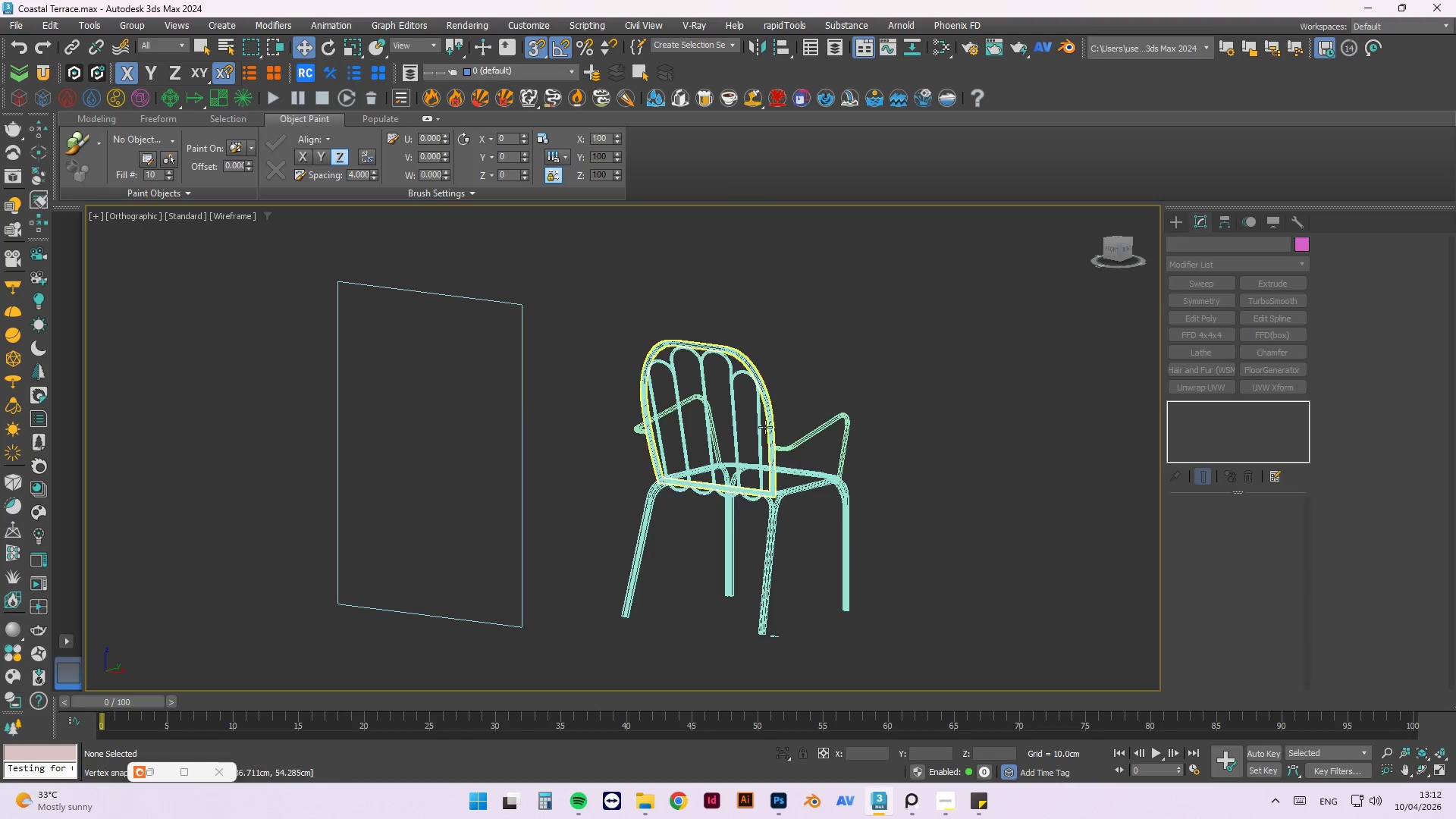 
scroll: coordinate [764, 426], scroll_direction: up, amount: 2.0
 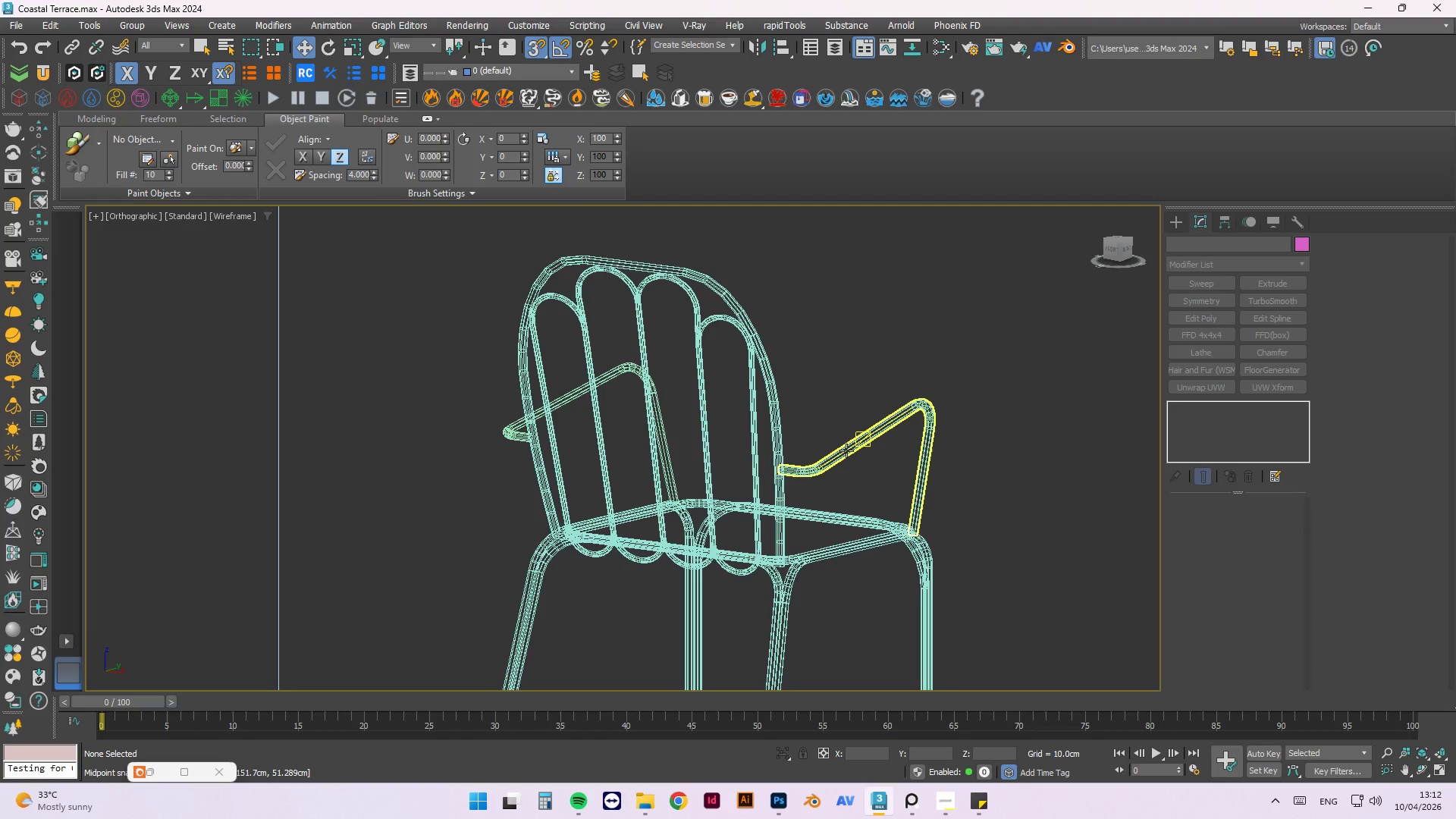 
hold_key(key=AltLeft, duration=0.81)
 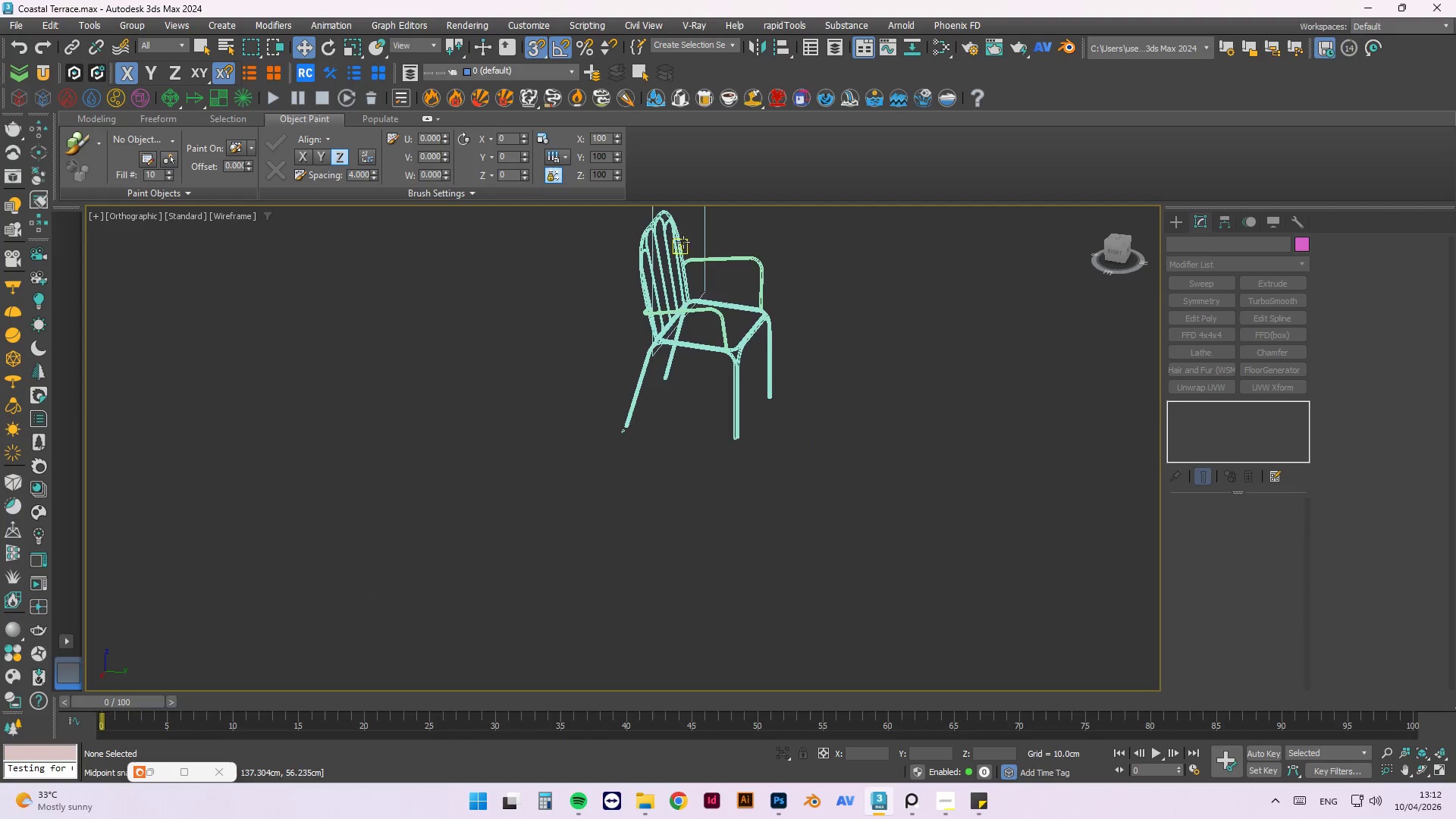 
scroll: coordinate [852, 395], scroll_direction: down, amount: 3.0
 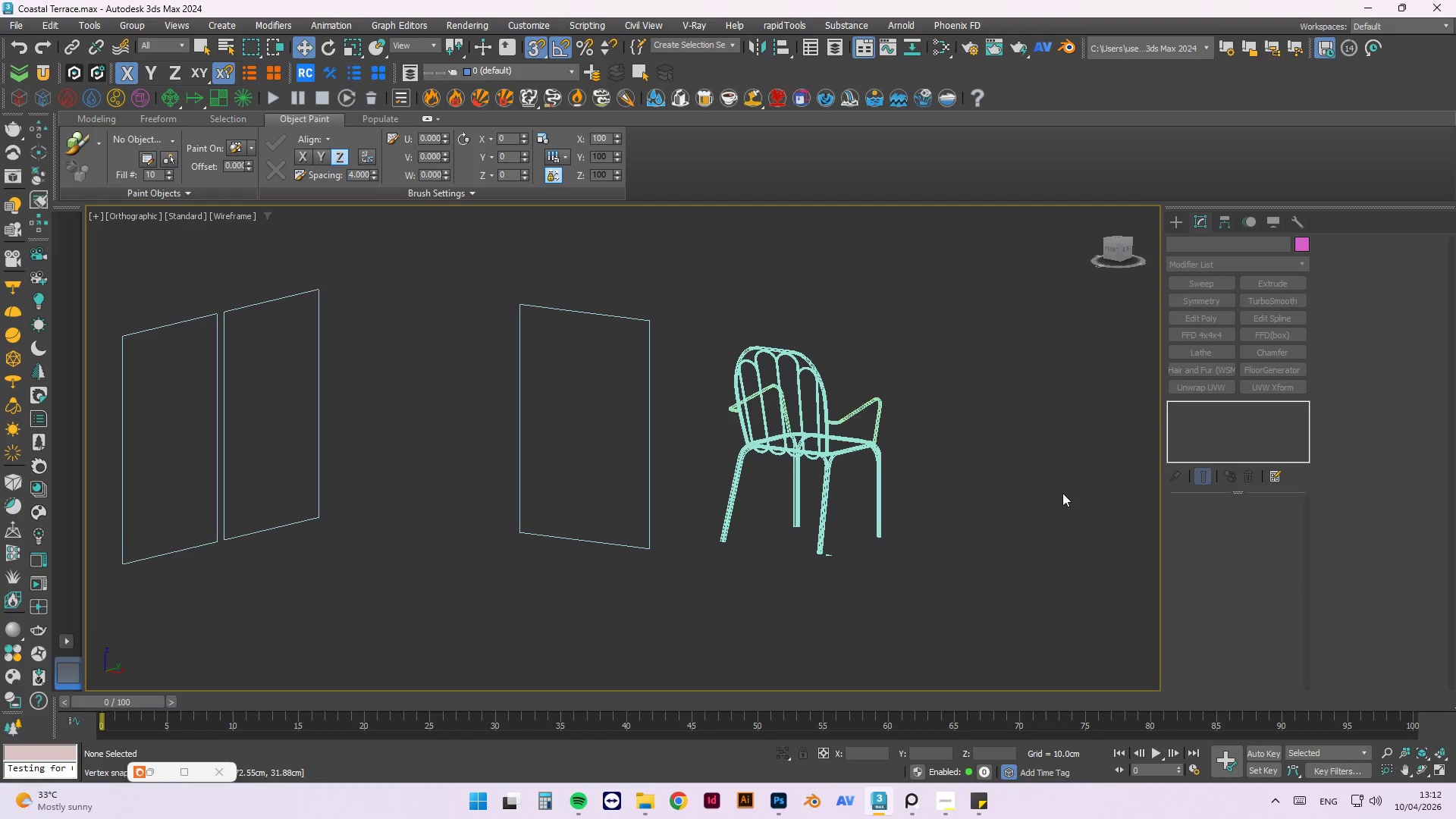 
scroll: coordinate [756, 423], scroll_direction: up, amount: 6.0
 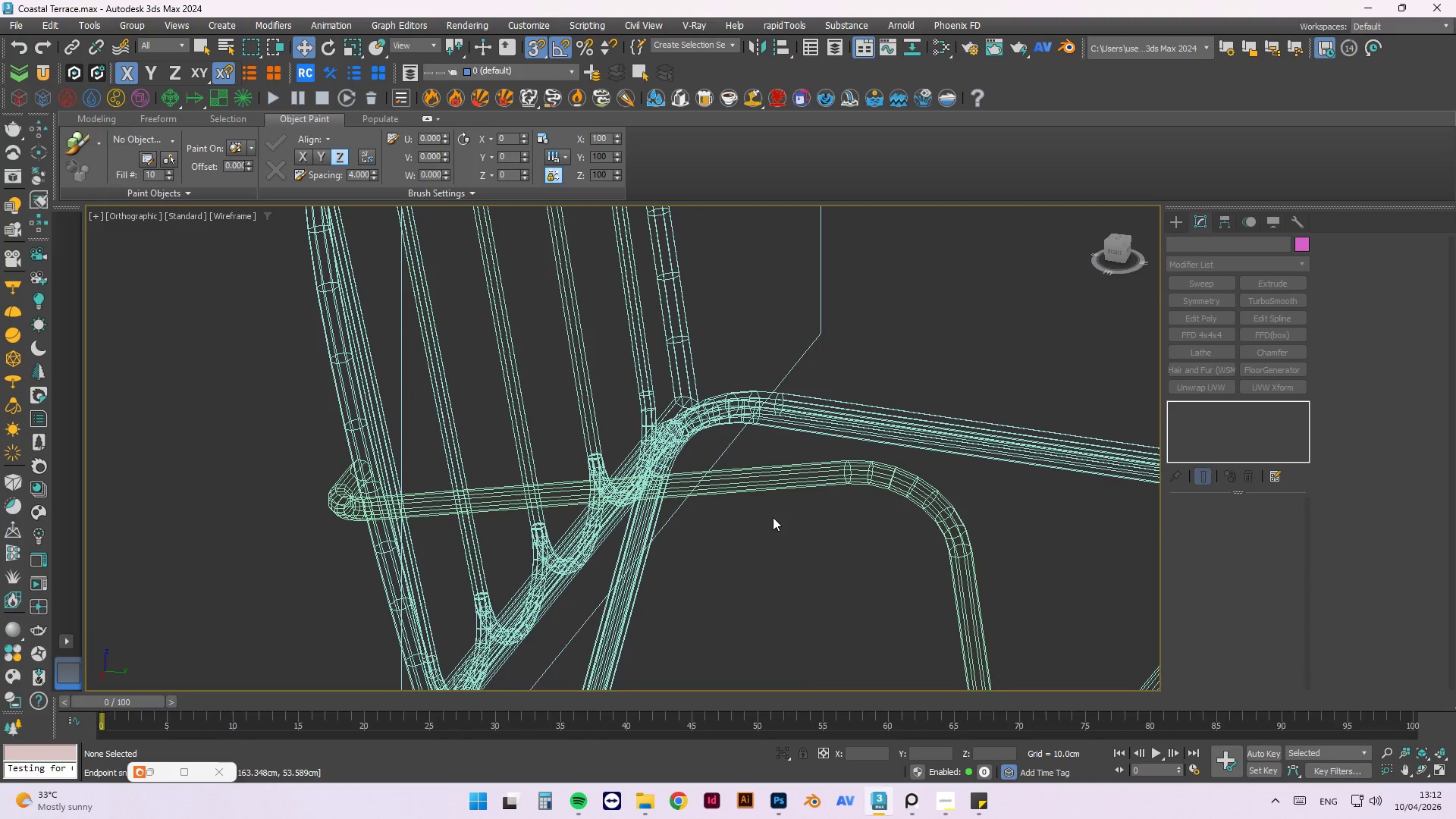 
scroll: coordinate [767, 448], scroll_direction: down, amount: 4.0
 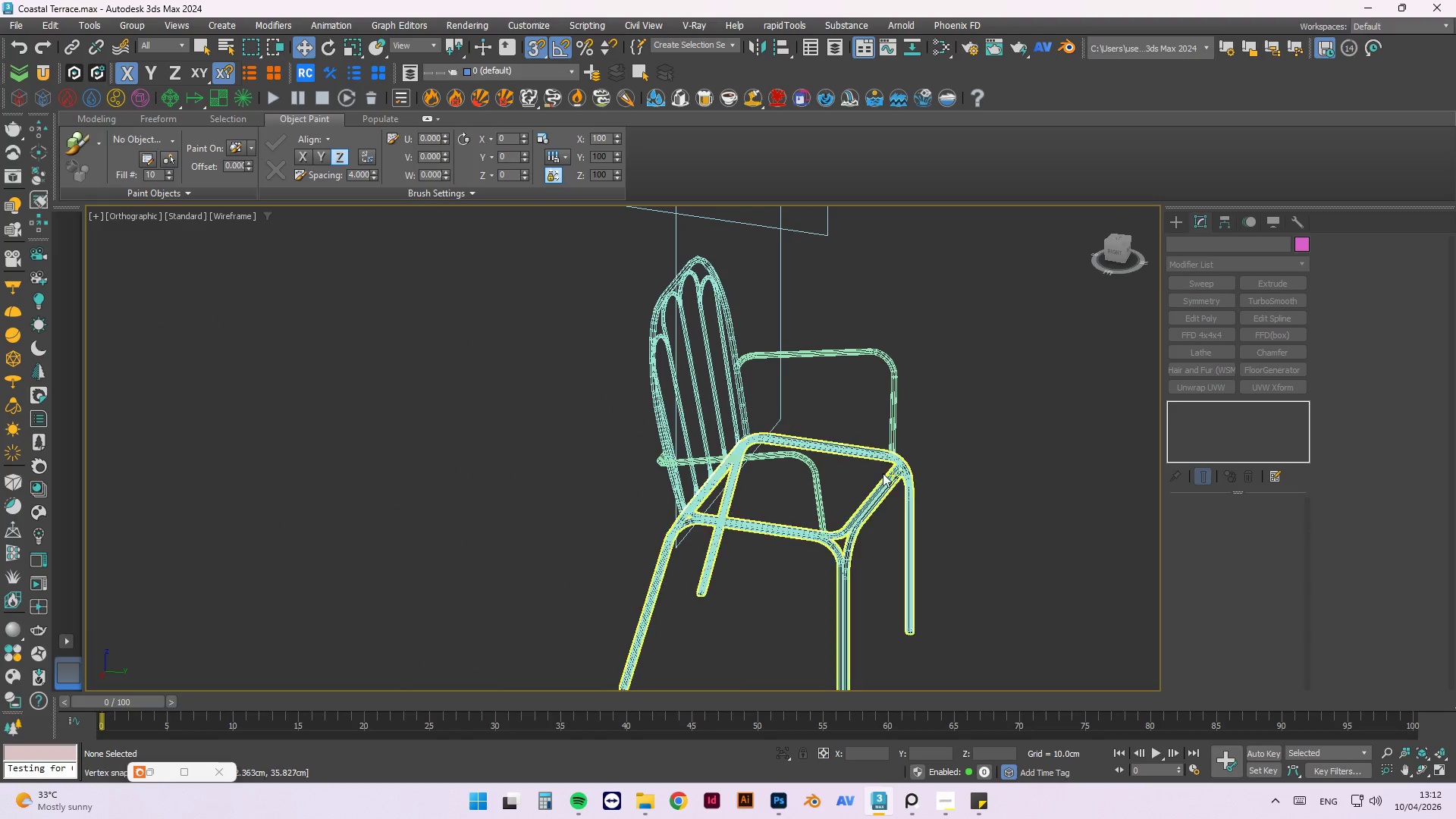 
hold_key(key=AltLeft, duration=1.19)
 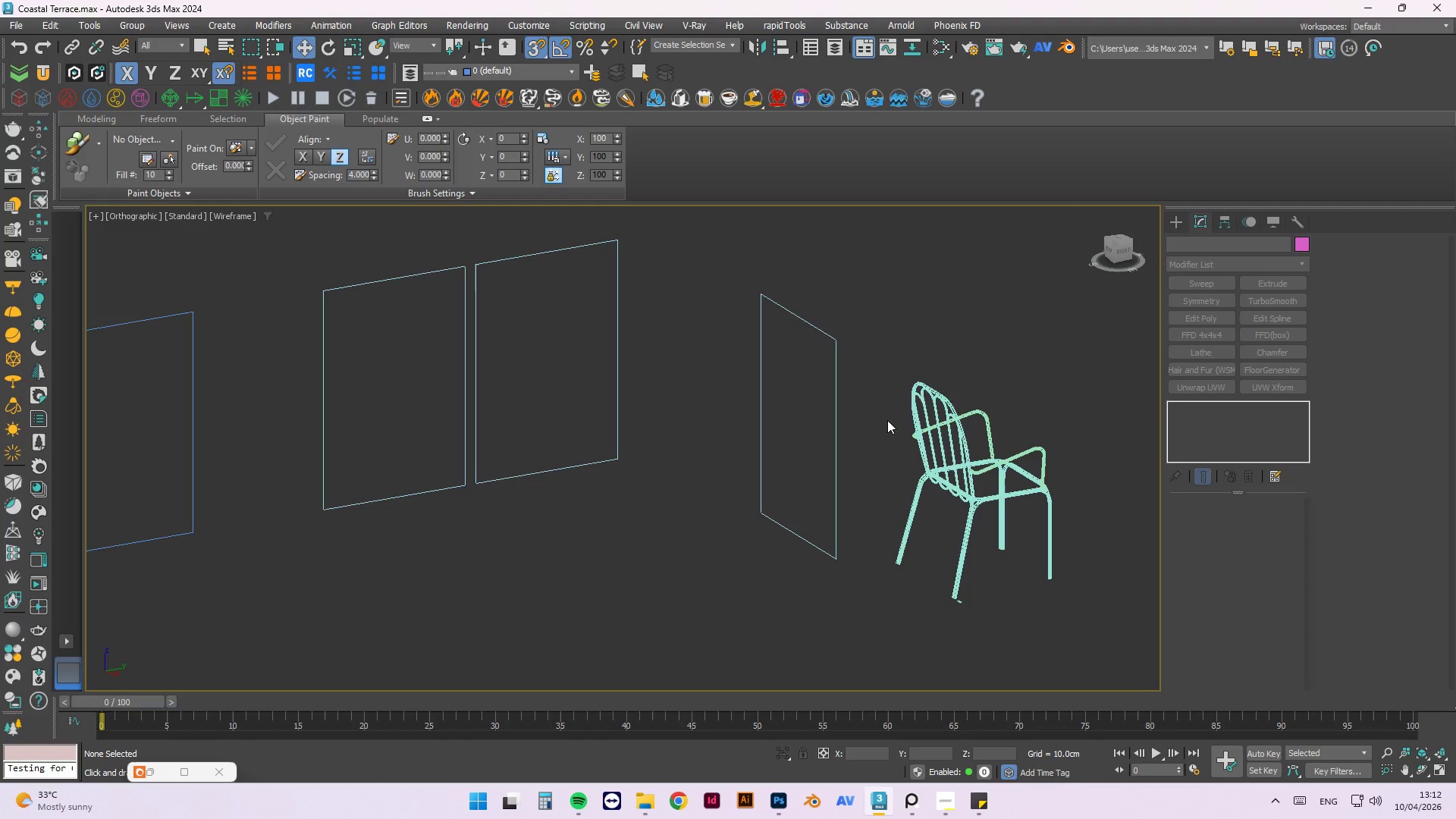 
scroll: coordinate [881, 450], scroll_direction: down, amount: 2.0
 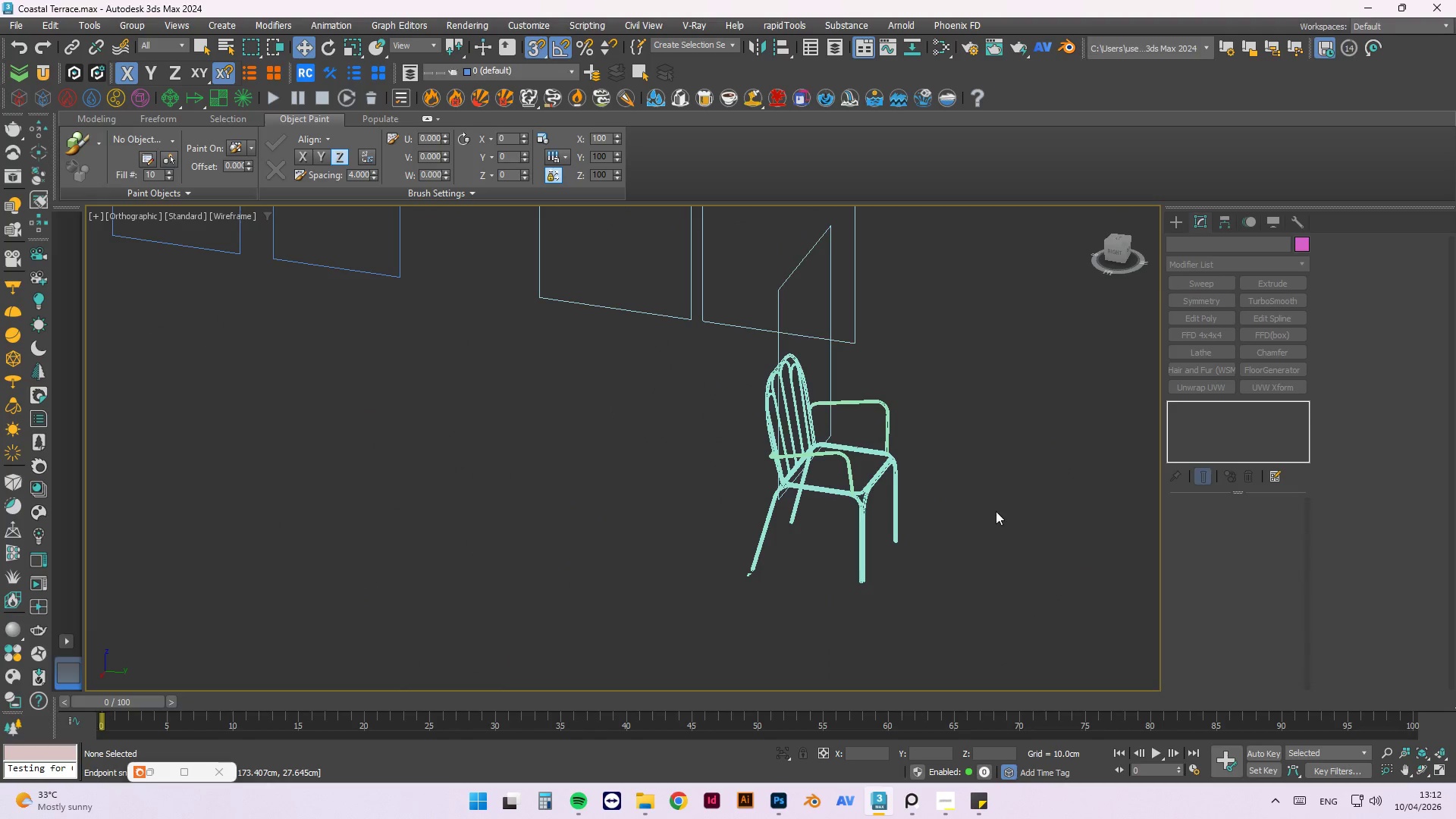 
wait(22.94)
 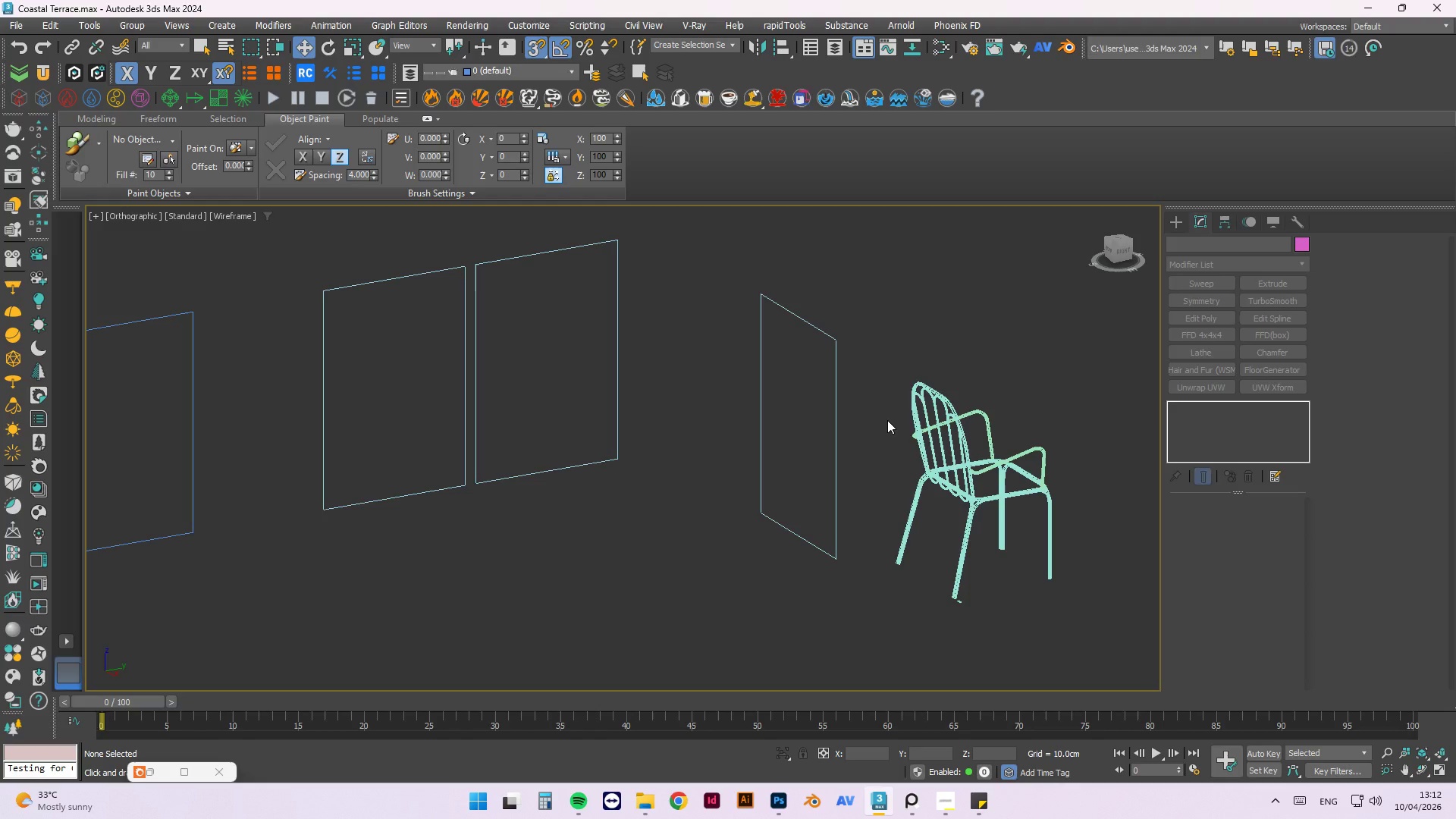 
scroll: coordinate [873, 370], scroll_direction: up, amount: 1.0
 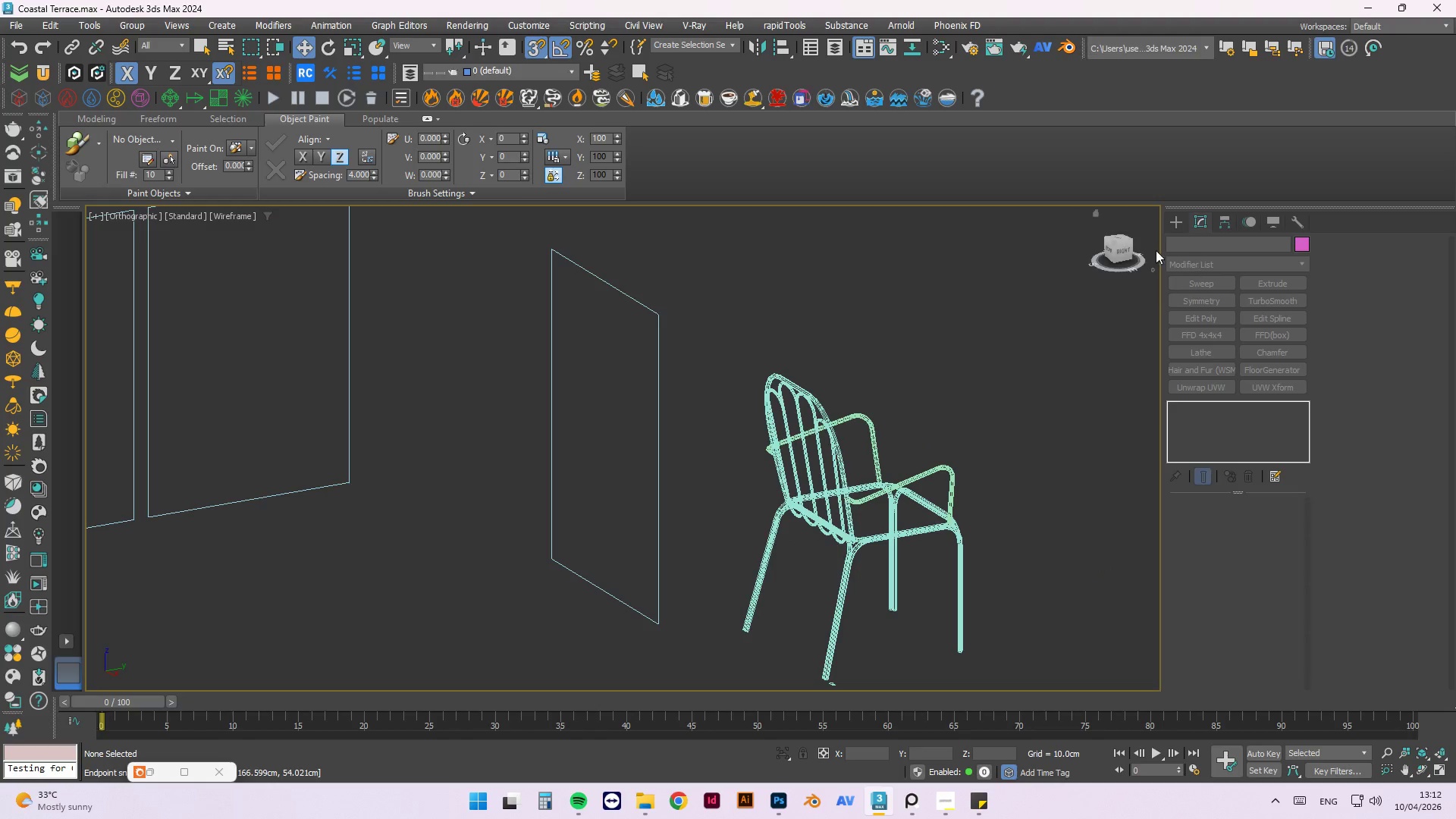 
scroll: coordinate [461, 435], scroll_direction: down, amount: 2.0
 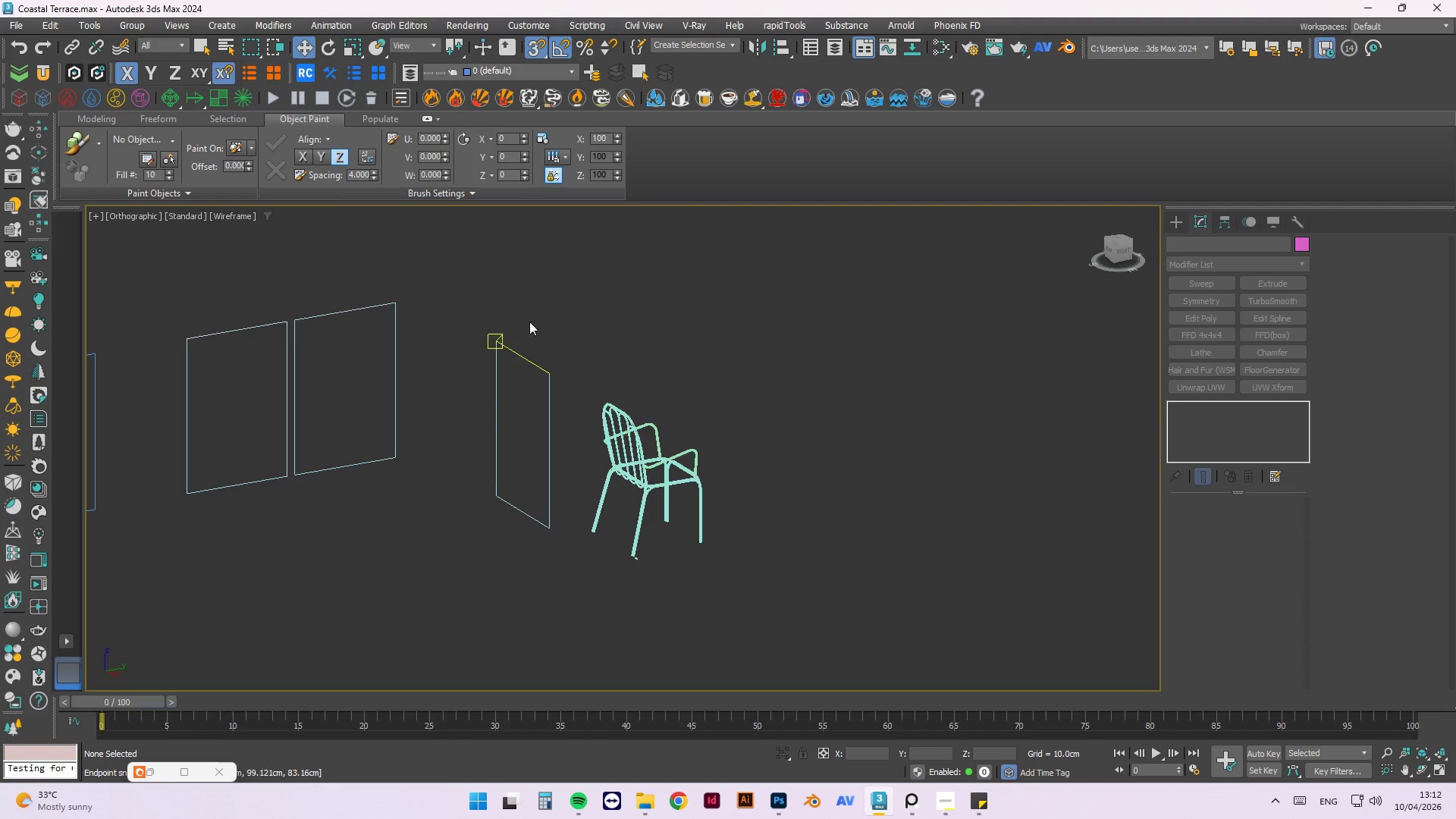 
left_click([551, 312])
 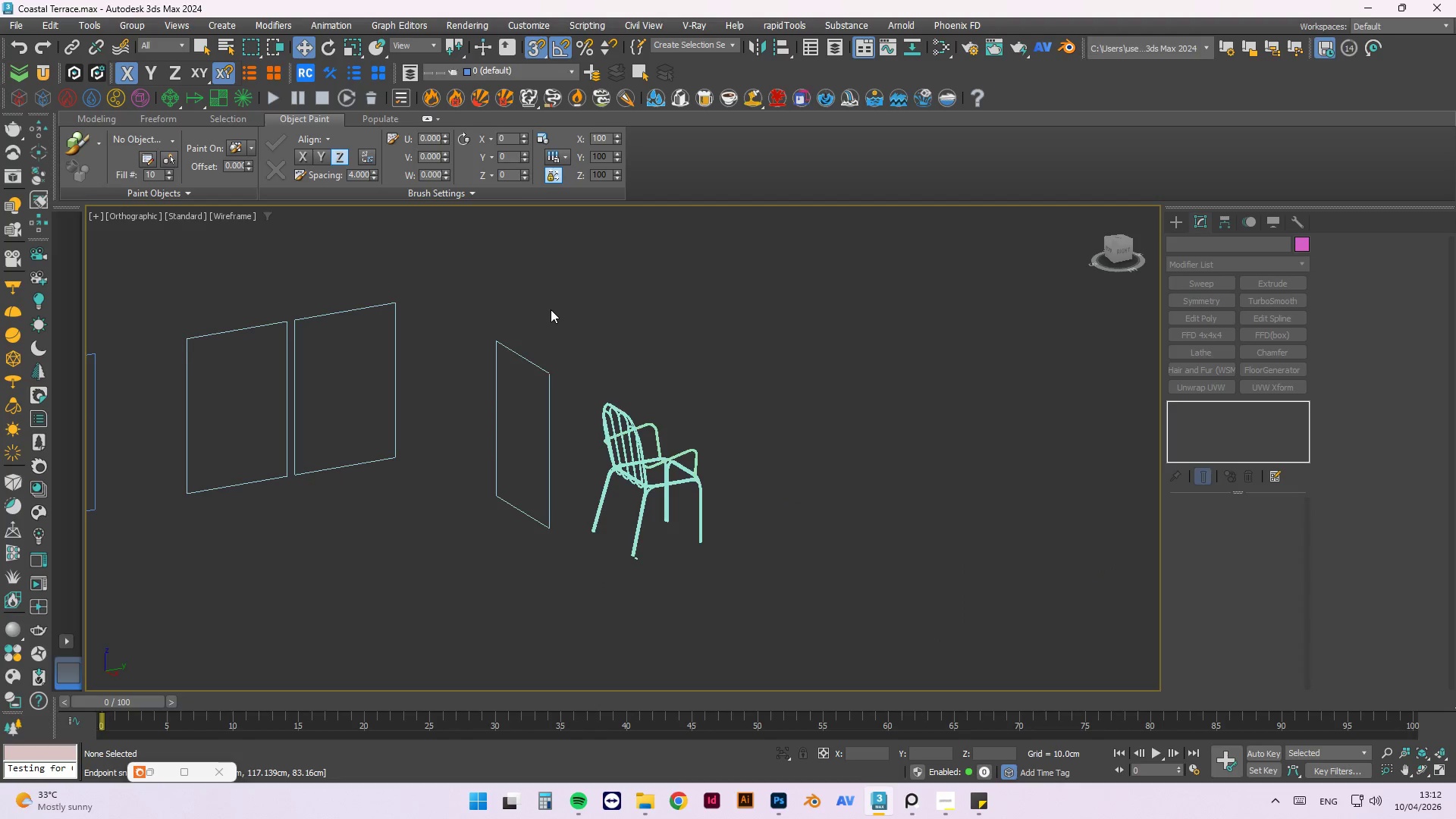 
key(F3)
 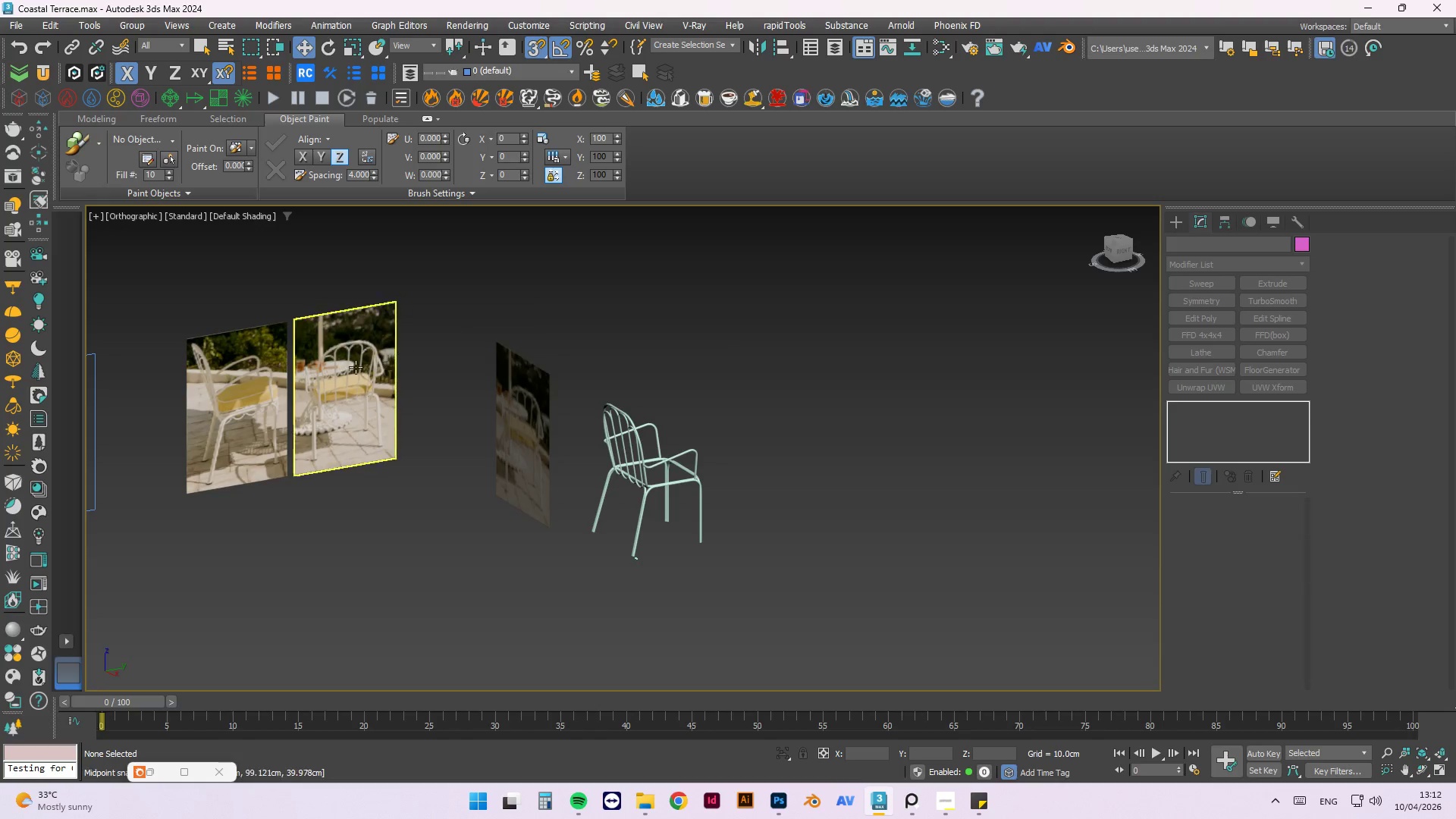 
scroll: coordinate [567, 349], scroll_direction: none, amount: 0.0
 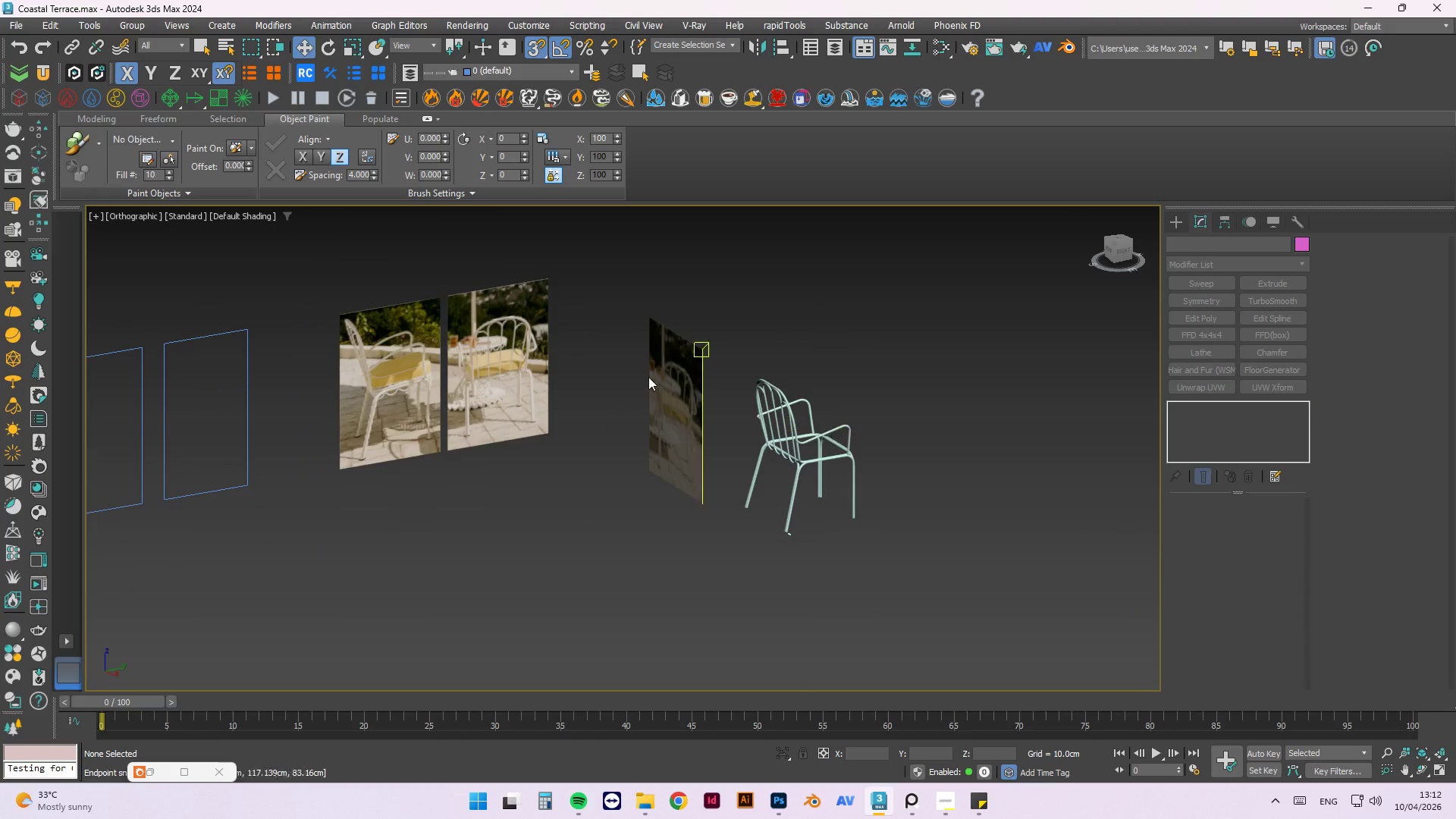 
scroll: coordinate [322, 431], scroll_direction: up, amount: 4.0
 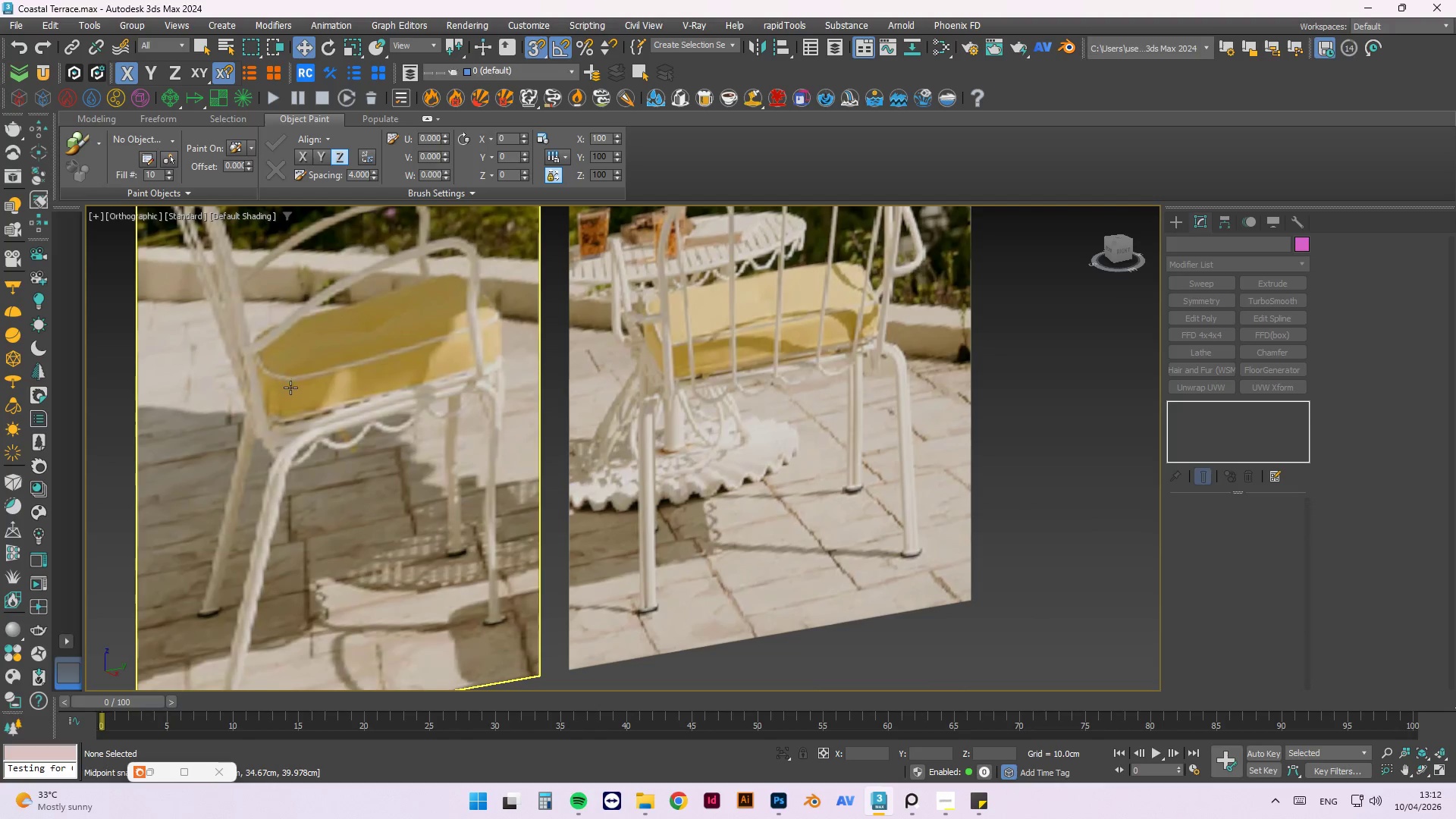 
hold_key(key=AltLeft, duration=1.44)
 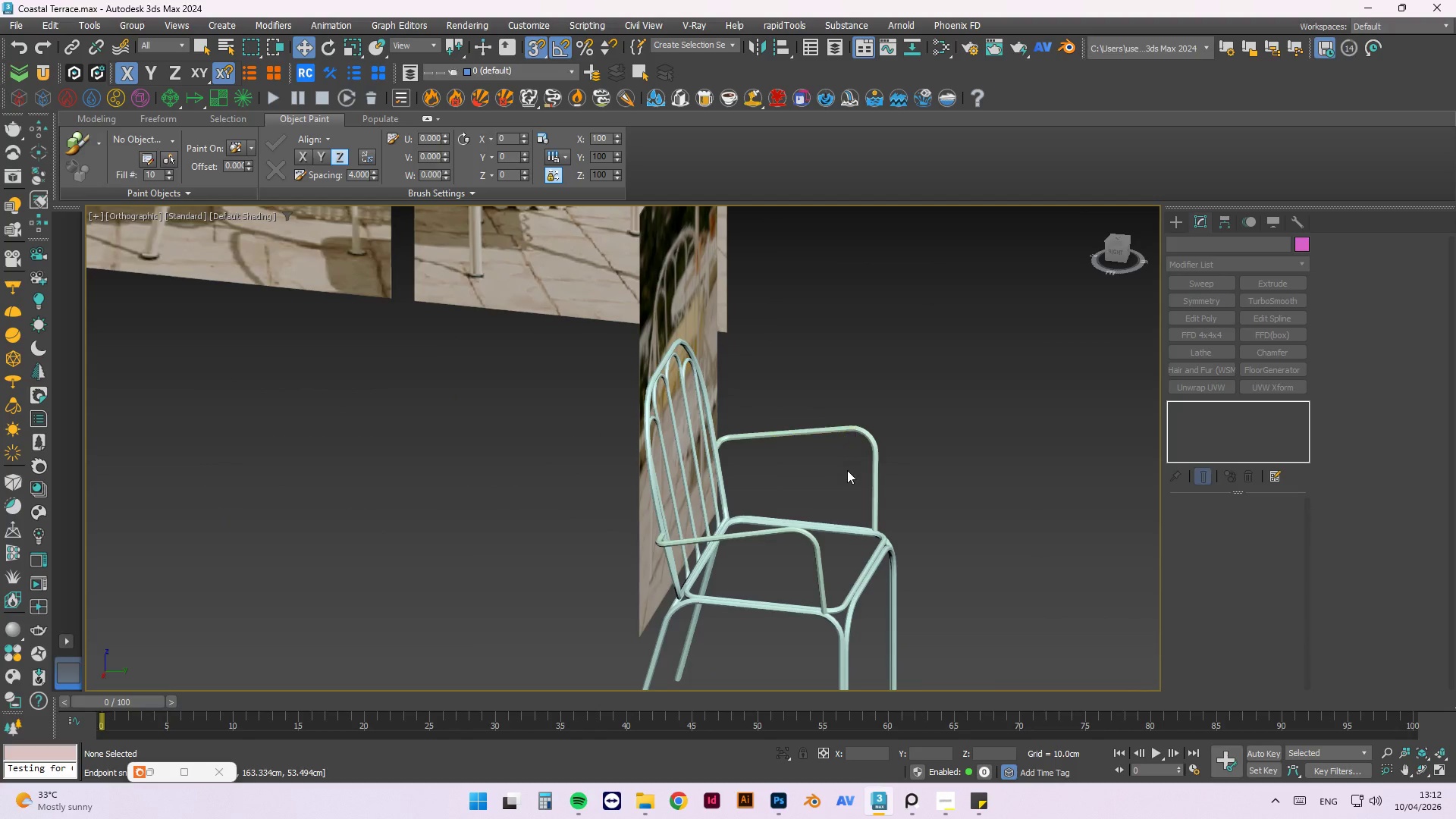 
scroll: coordinate [558, 422], scroll_direction: down, amount: 5.0
 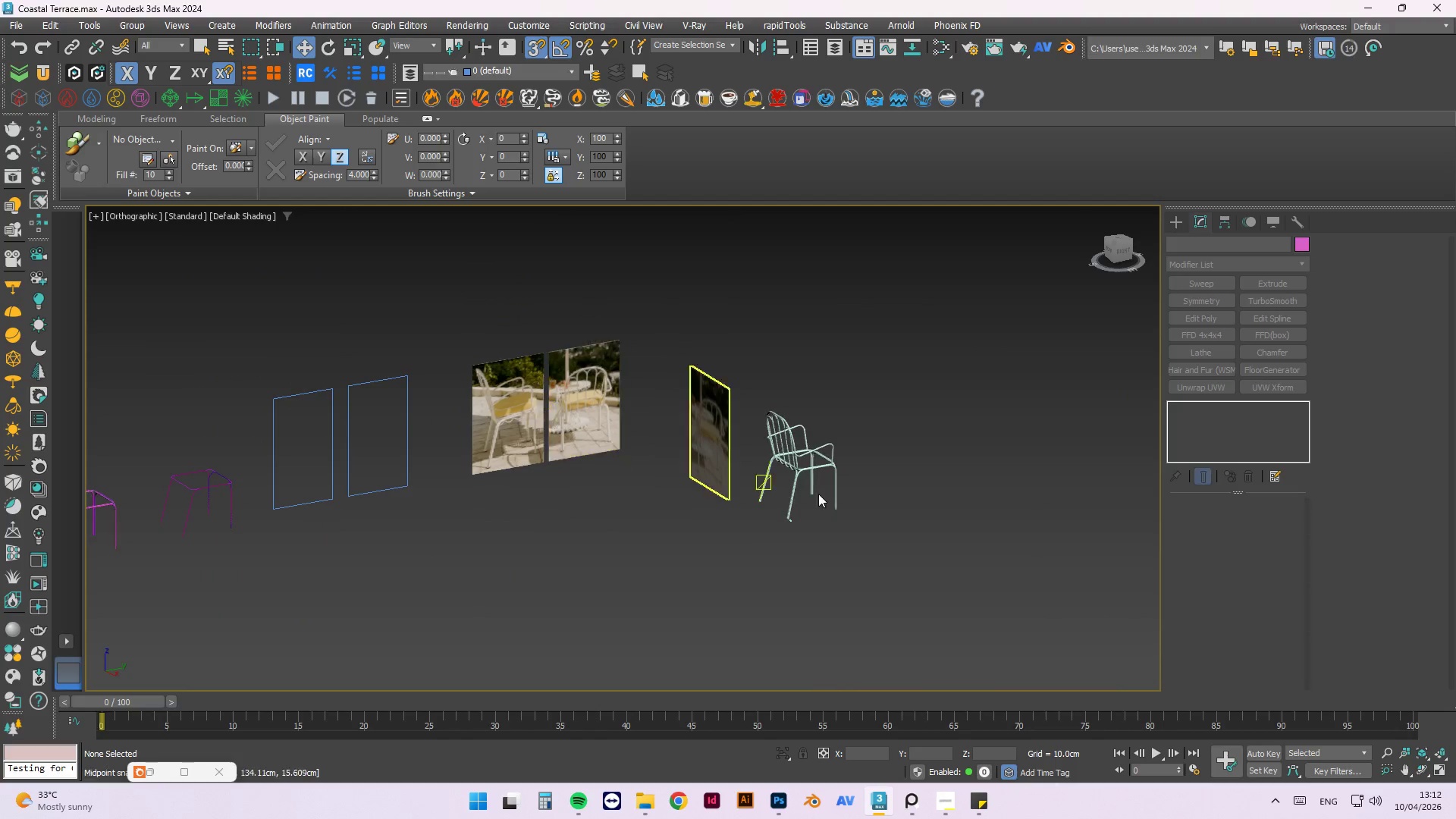 
hold_key(key=AltLeft, duration=1.5)
scroll: coordinate [833, 434], scroll_direction: up, amount: 4.0
 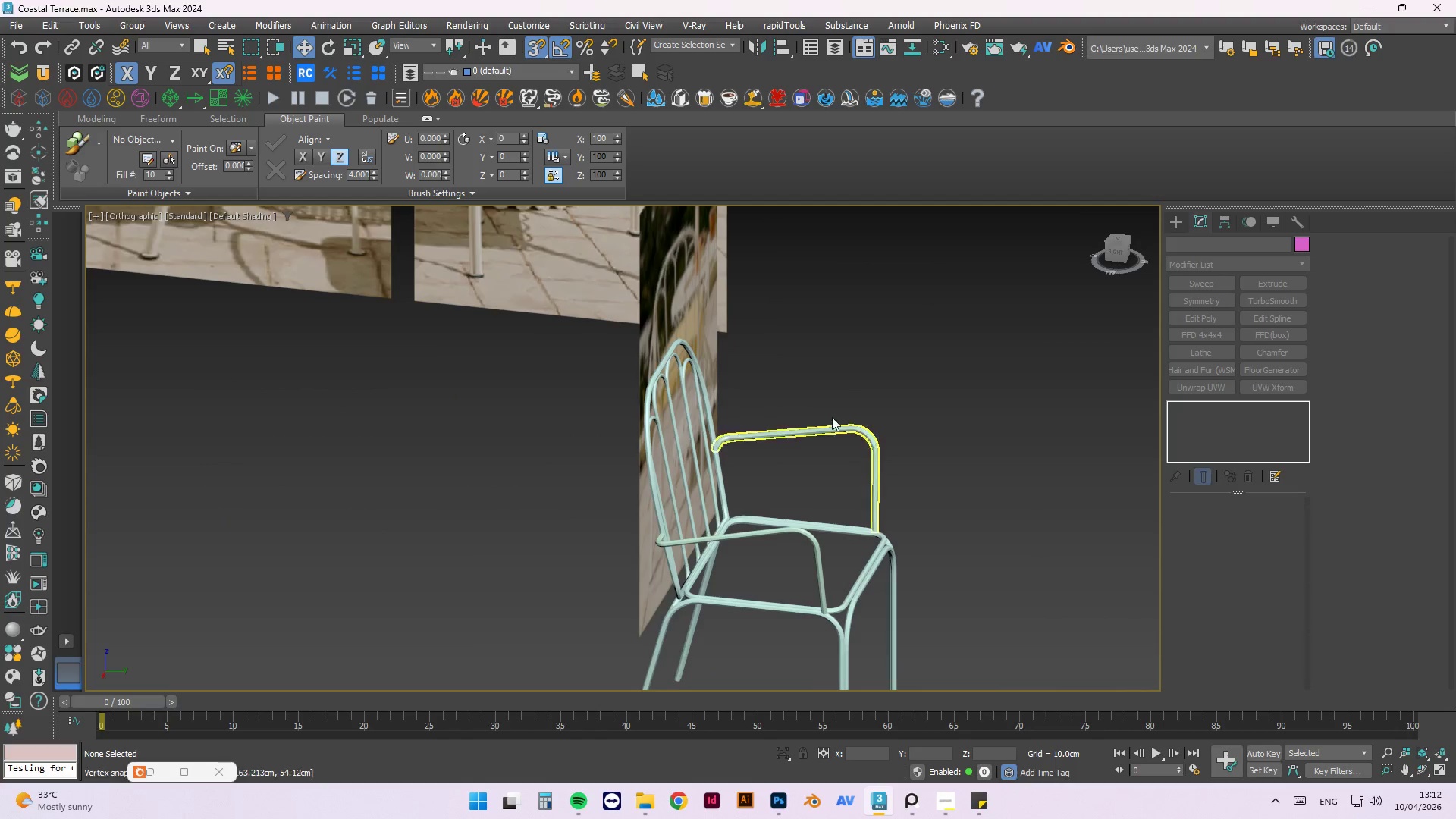 
scroll: coordinate [848, 369], scroll_direction: down, amount: 2.0
 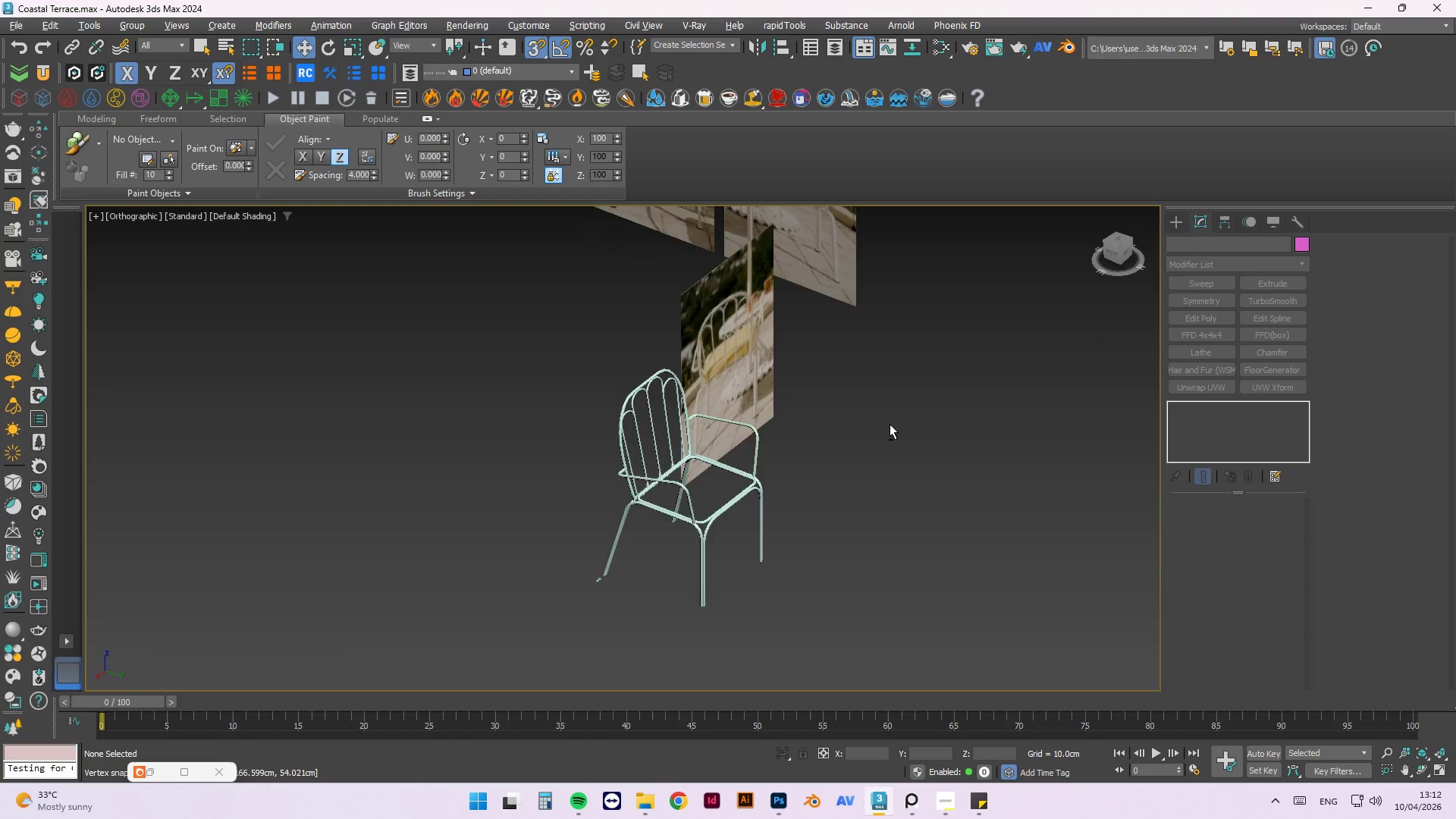 
hold_key(key=AltLeft, duration=0.81)
 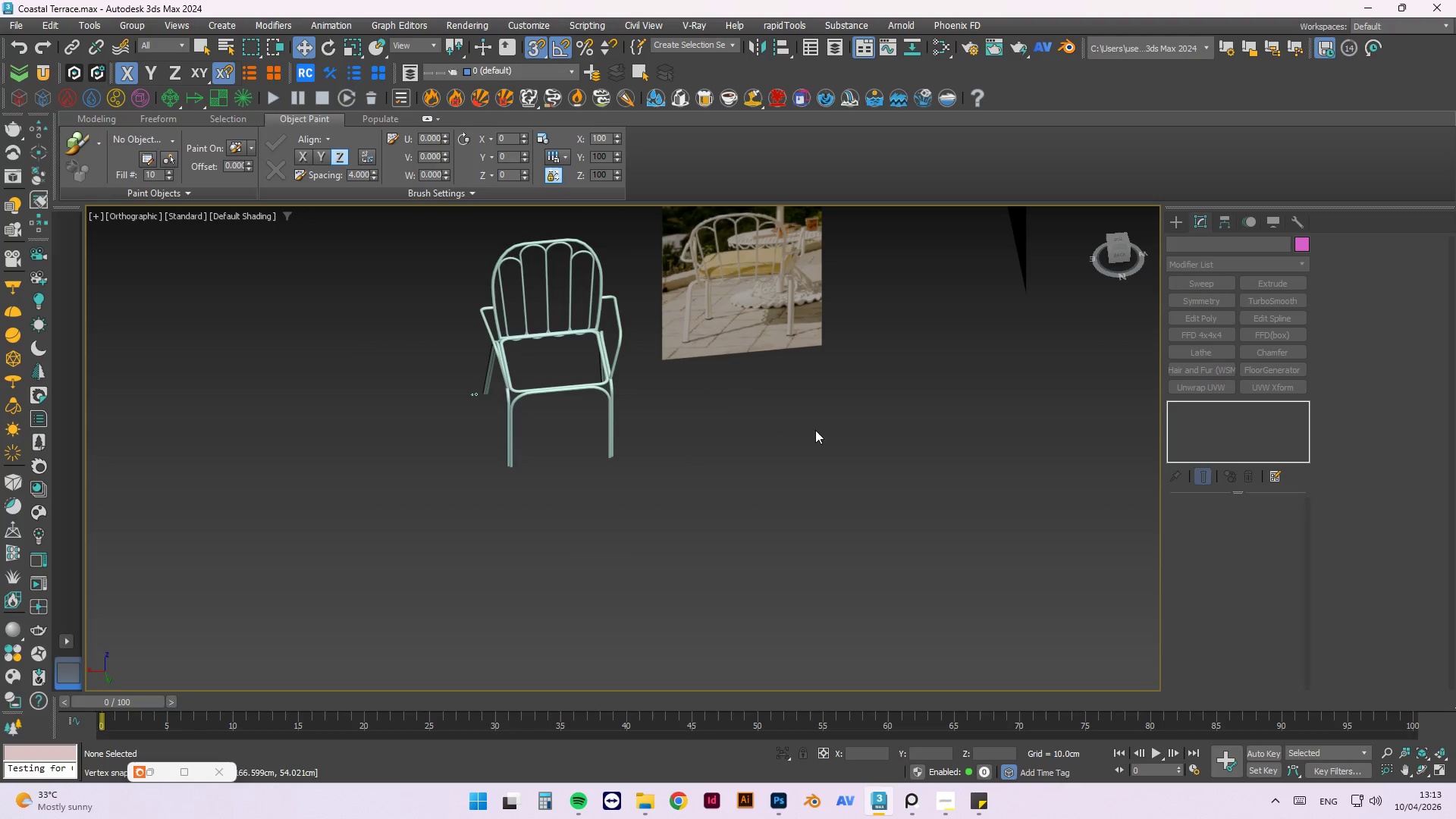 
key(T)
 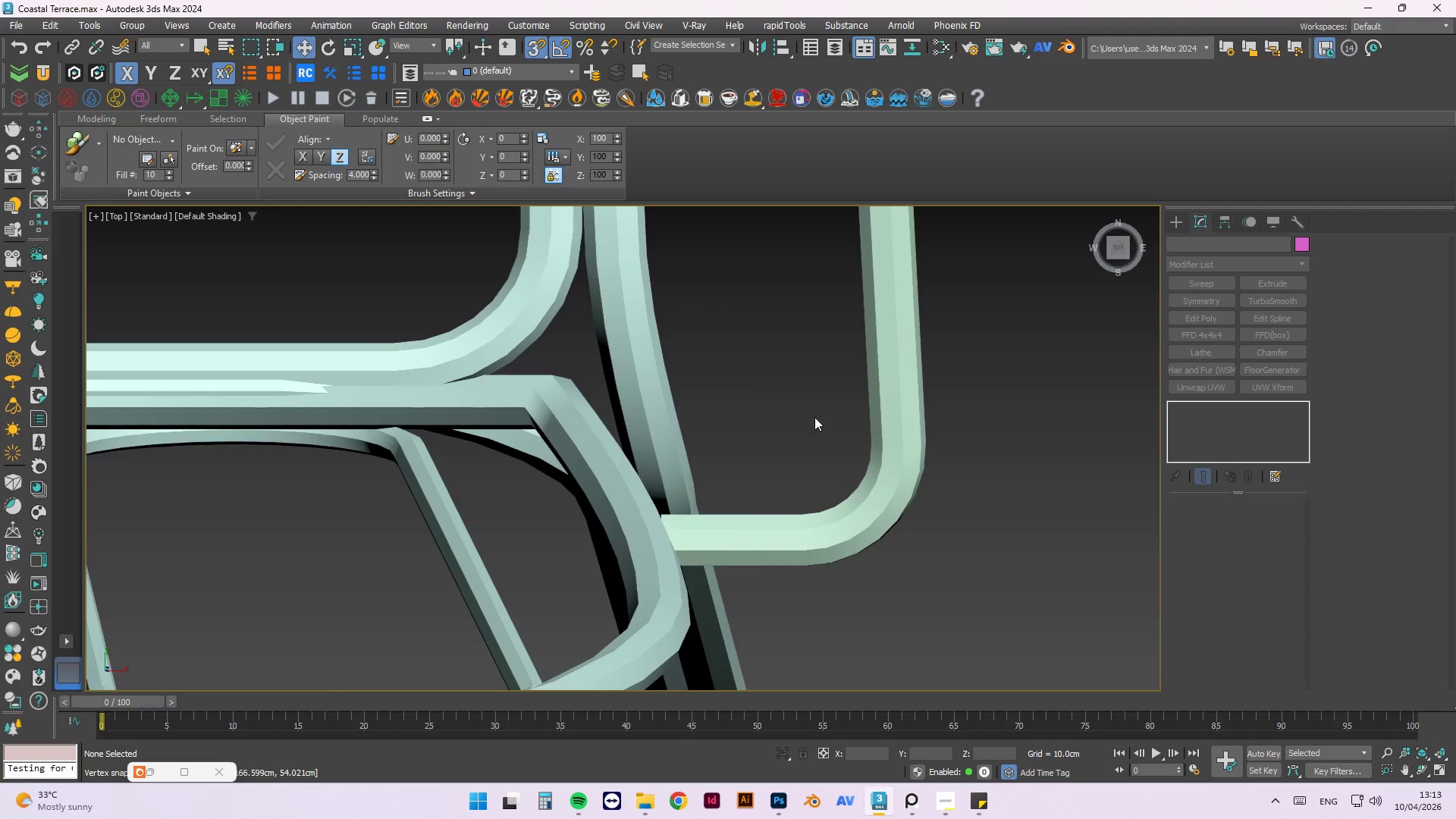 
scroll: coordinate [871, 507], scroll_direction: down, amount: 7.0
 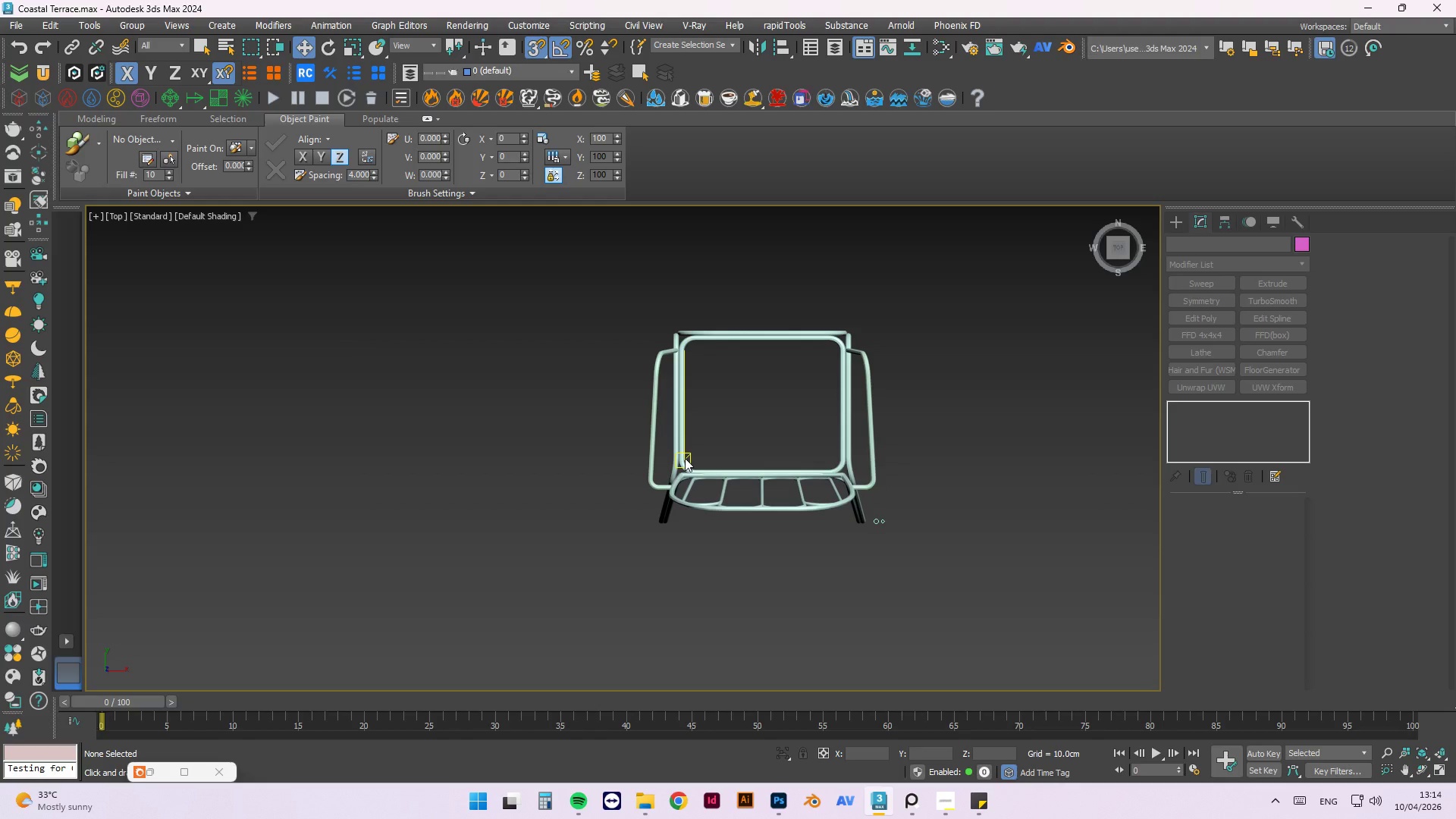 
wait(82.95)
 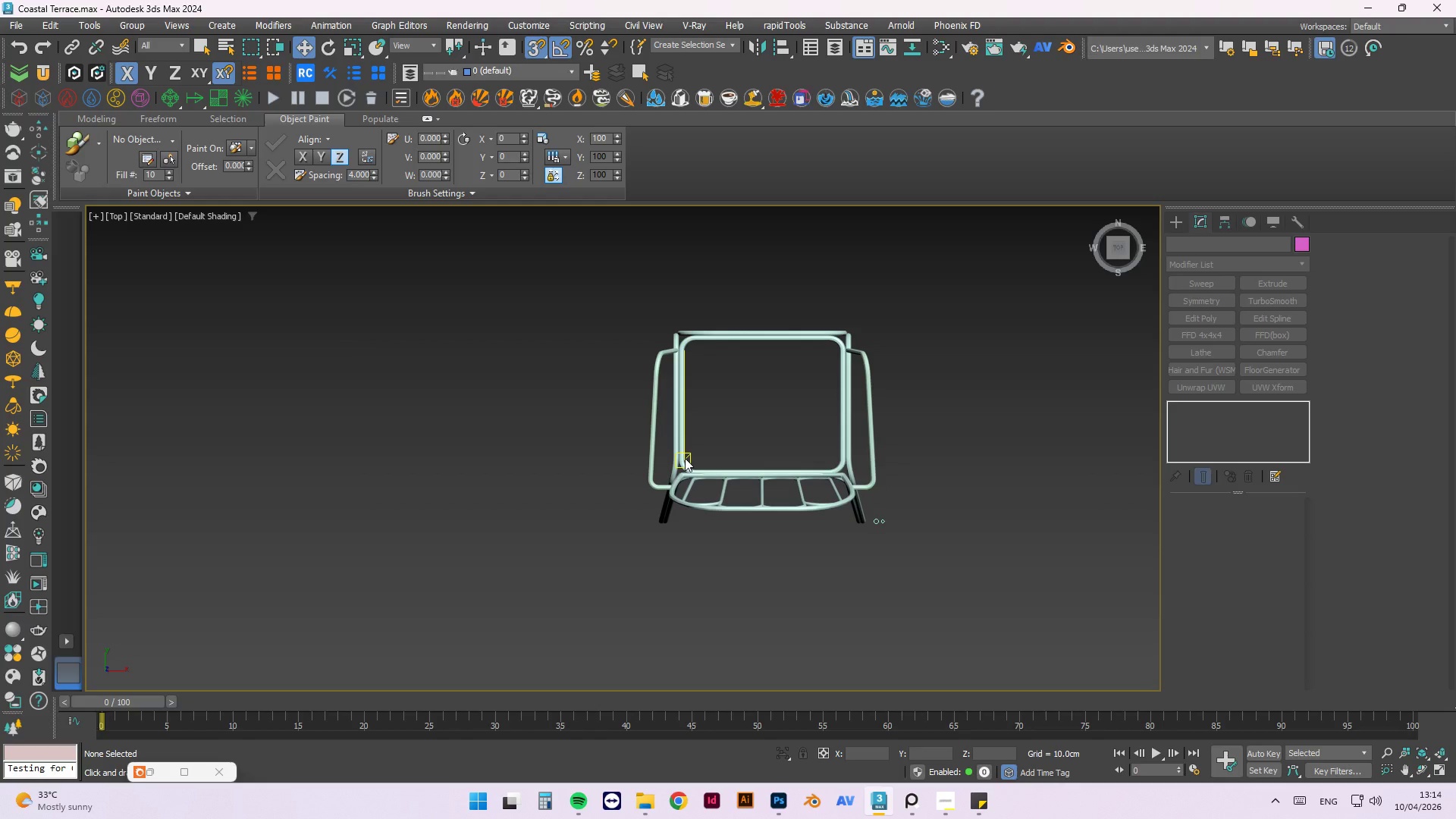 
scroll: coordinate [472, 310], scroll_direction: up, amount: 1.0
 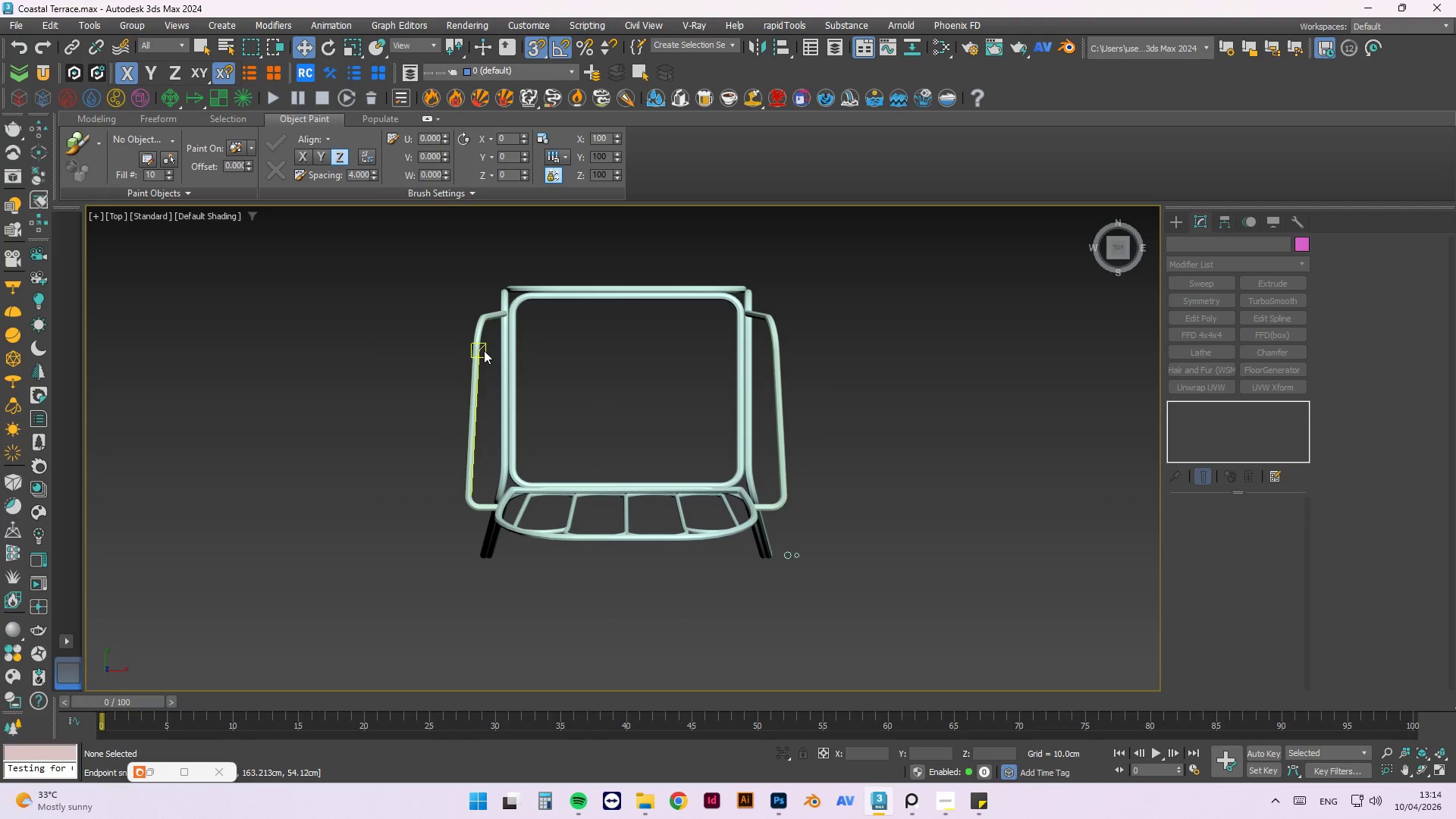 
wait(9.66)
 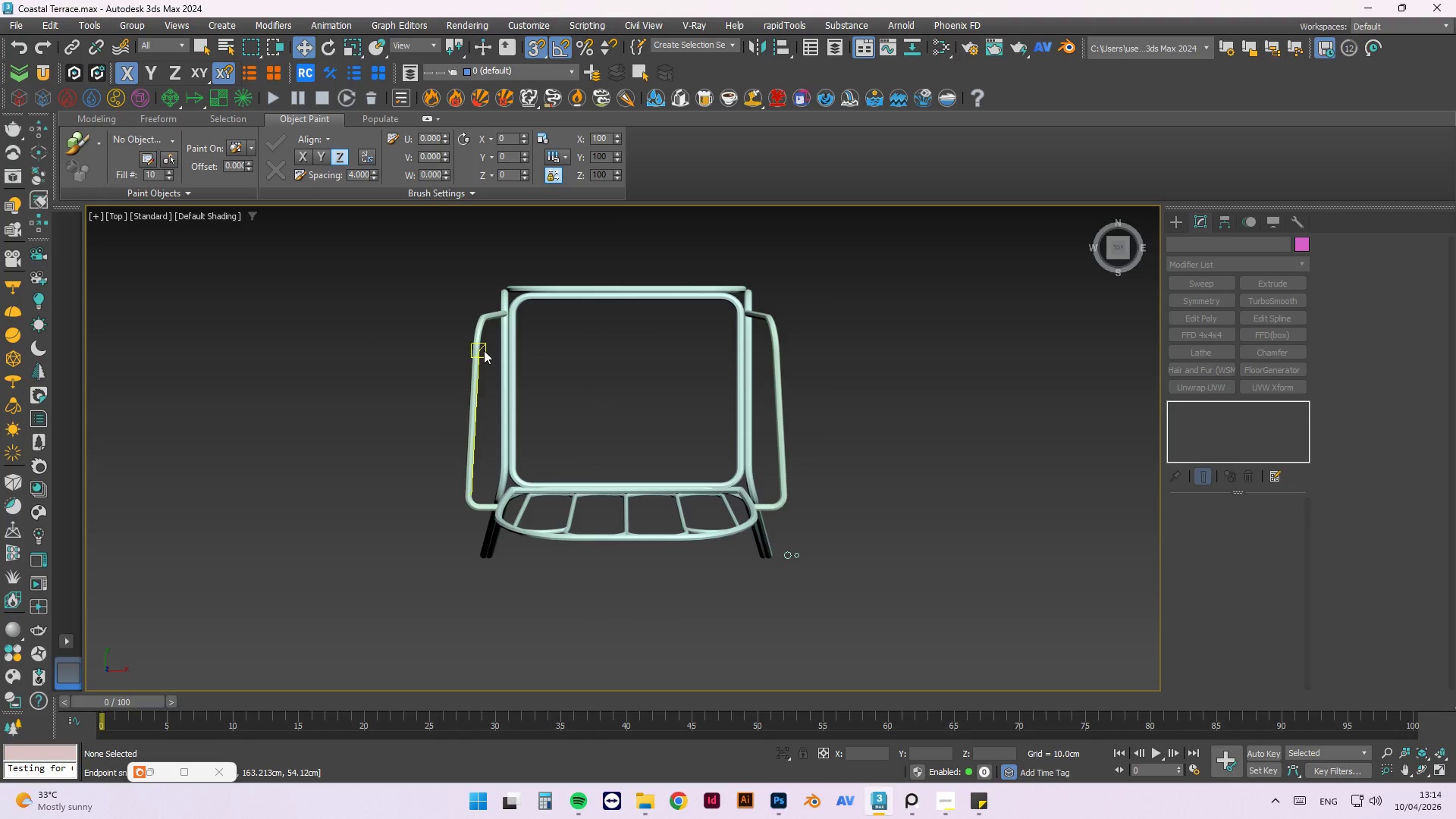 
scroll: coordinate [691, 301], scroll_direction: up, amount: 3.0
 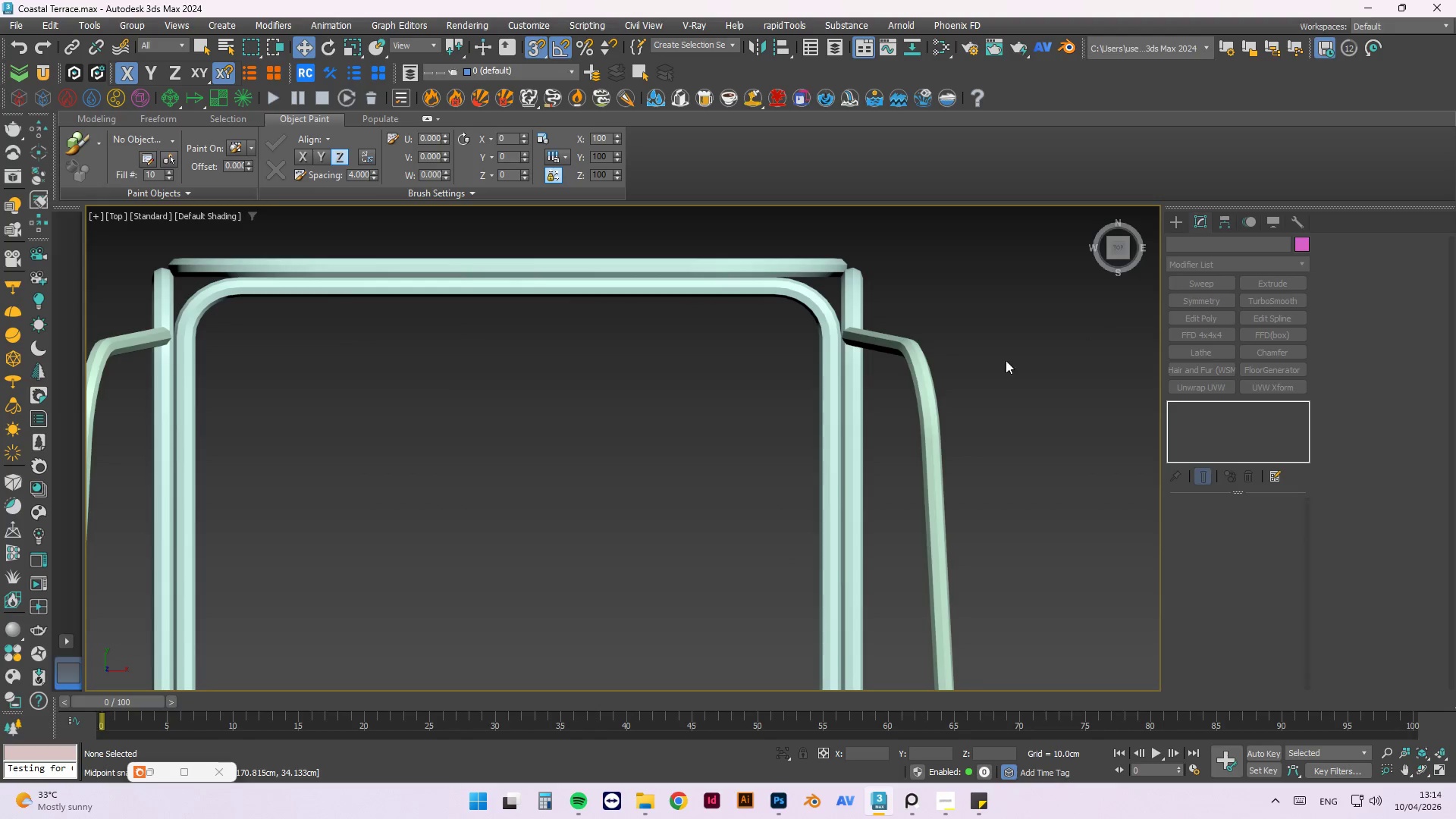 
scroll: coordinate [522, 292], scroll_direction: down, amount: 4.0
 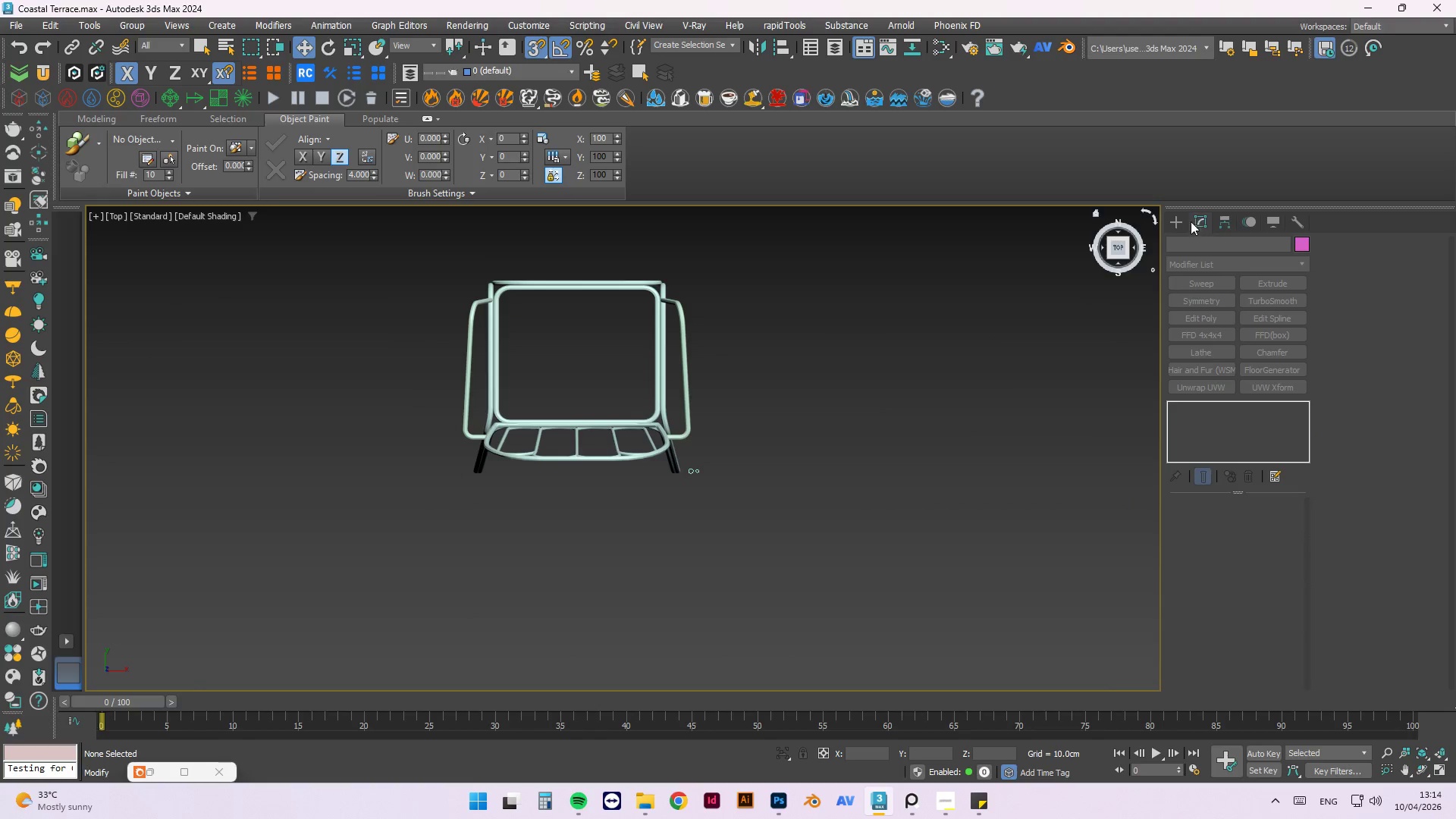 
left_click([1179, 222])
 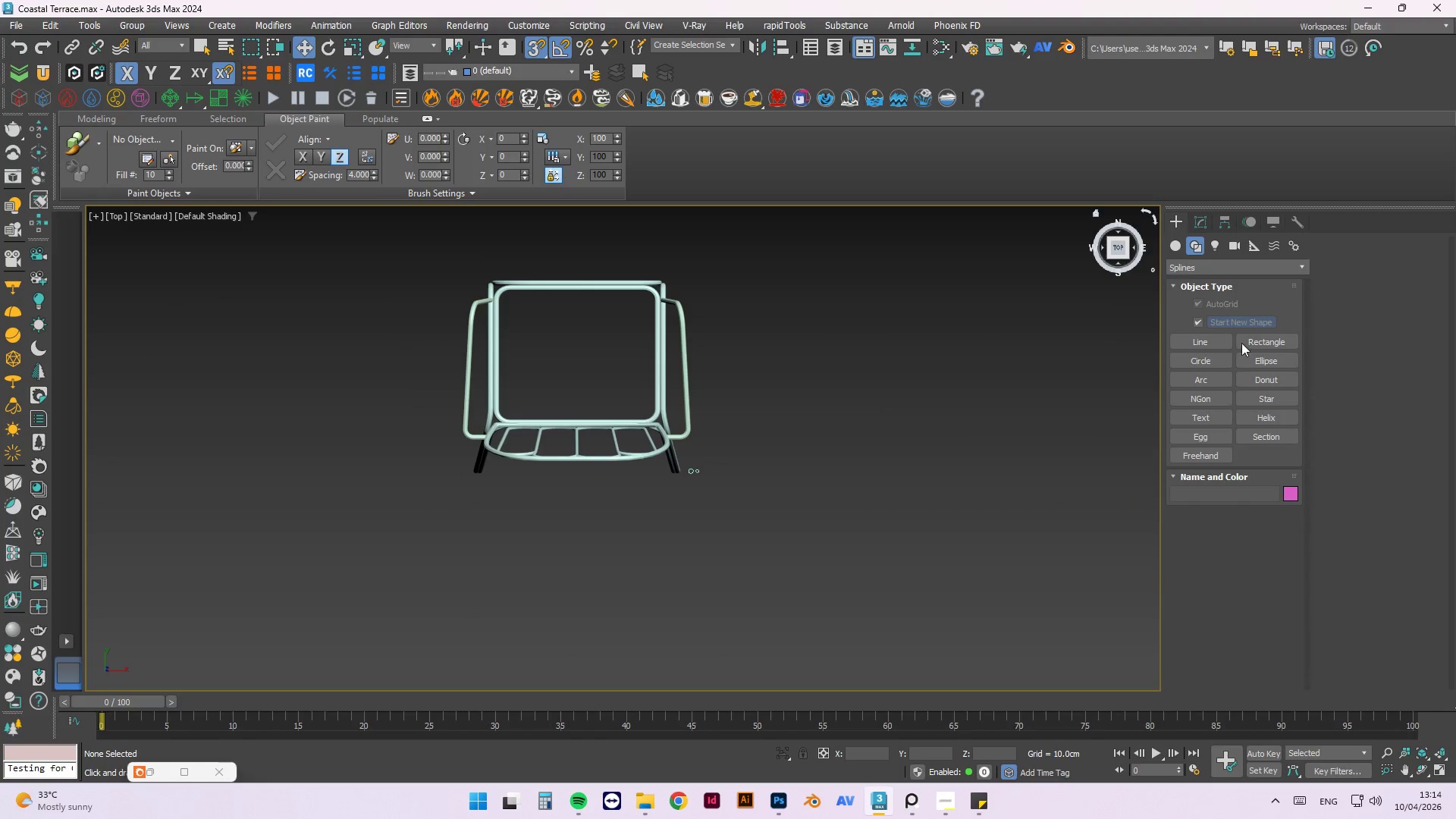 
left_click([1257, 341])
 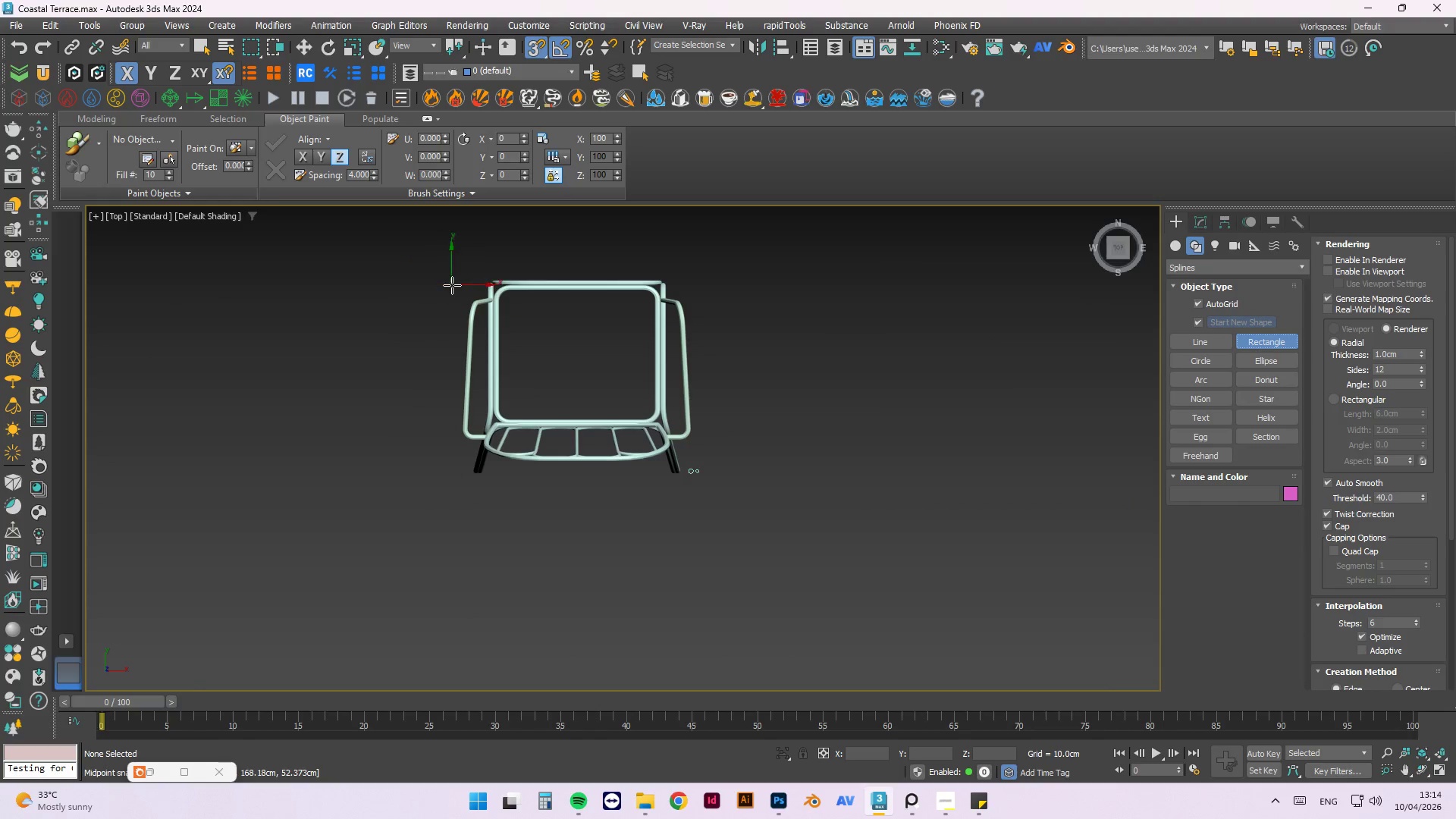 
scroll: coordinate [537, 325], scroll_direction: up, amount: 4.0
 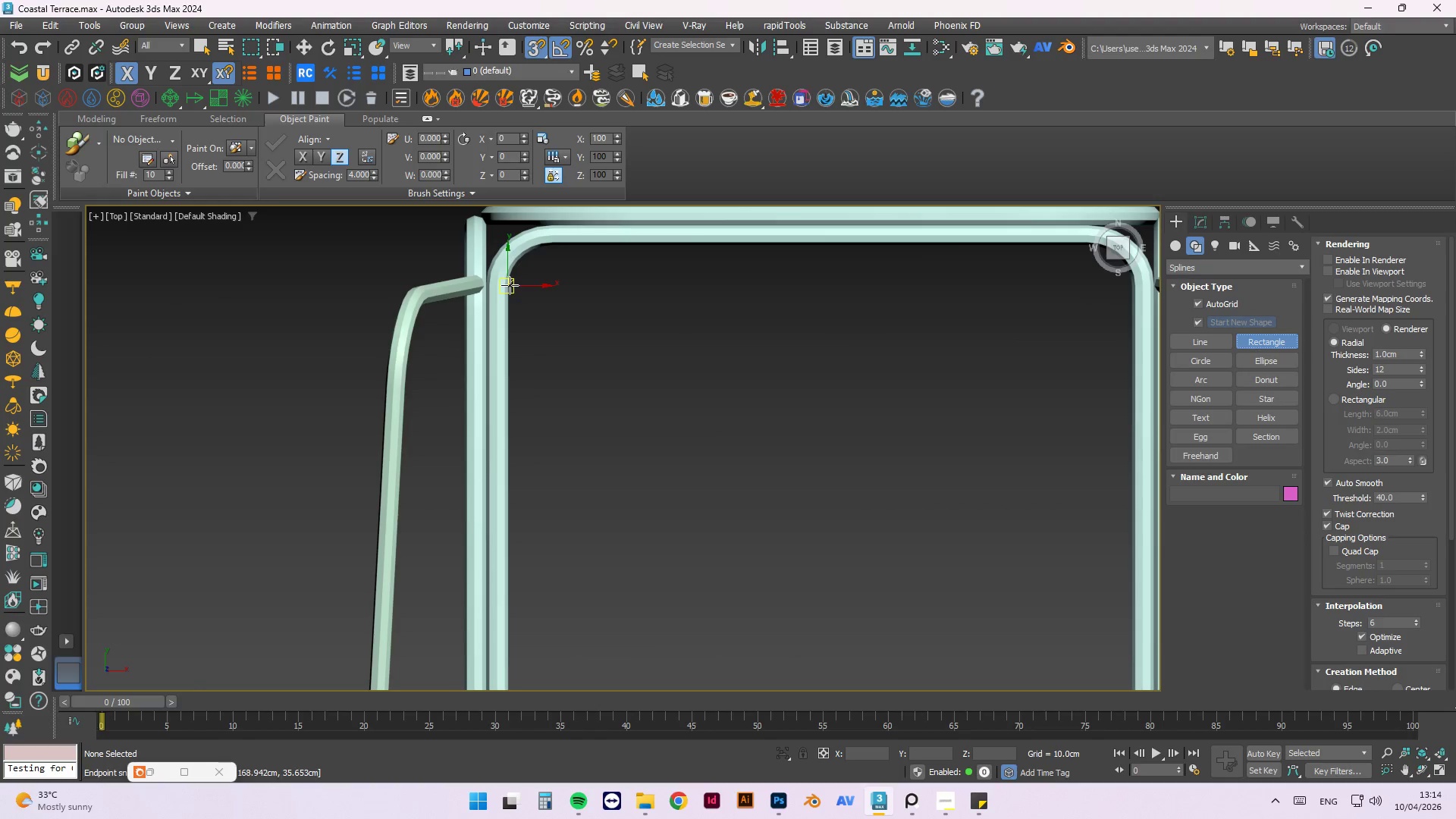 
left_click_drag(start_coordinate=[510, 285], to_coordinate=[1134, 379])
 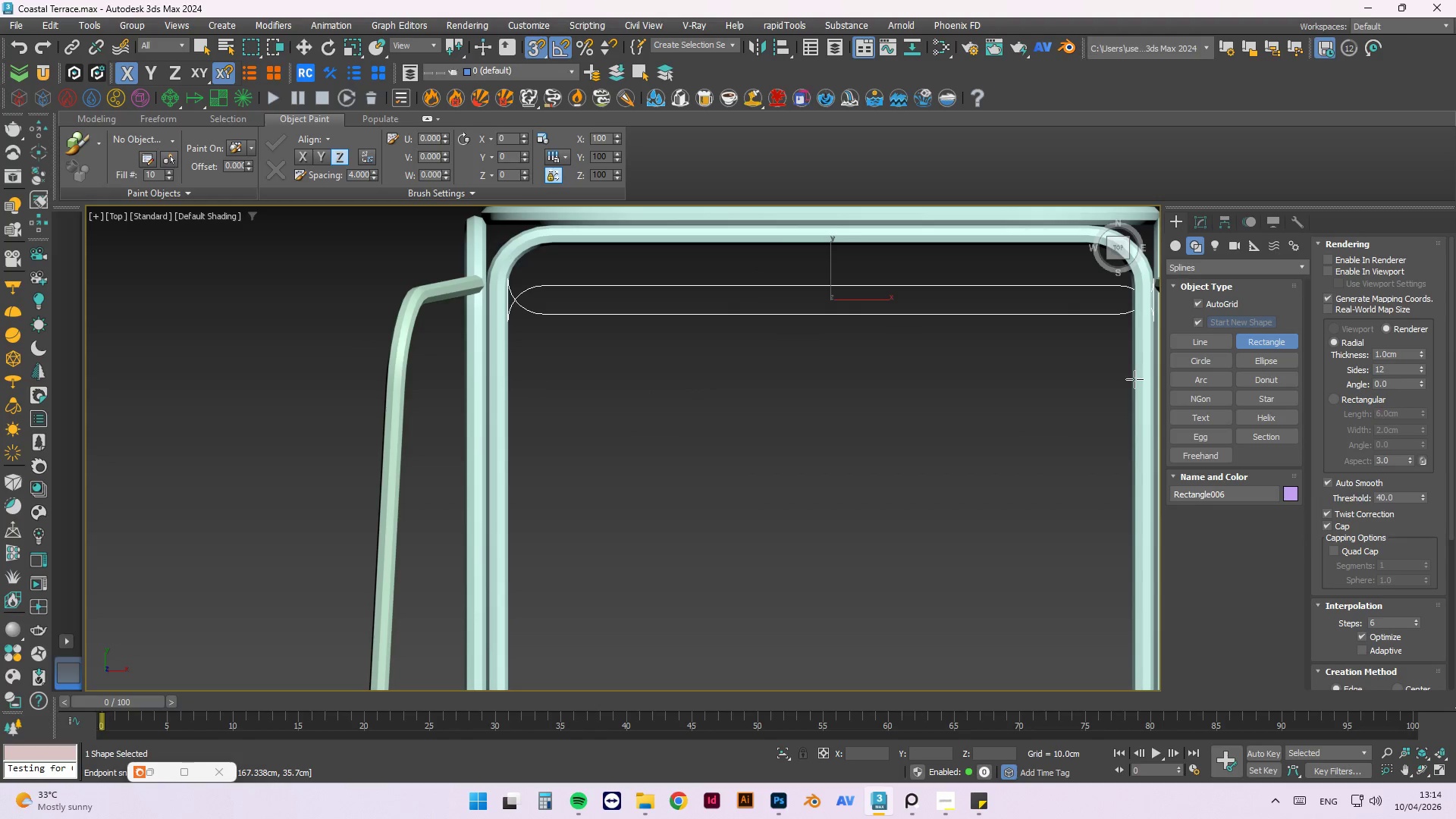 
key(Escape)
 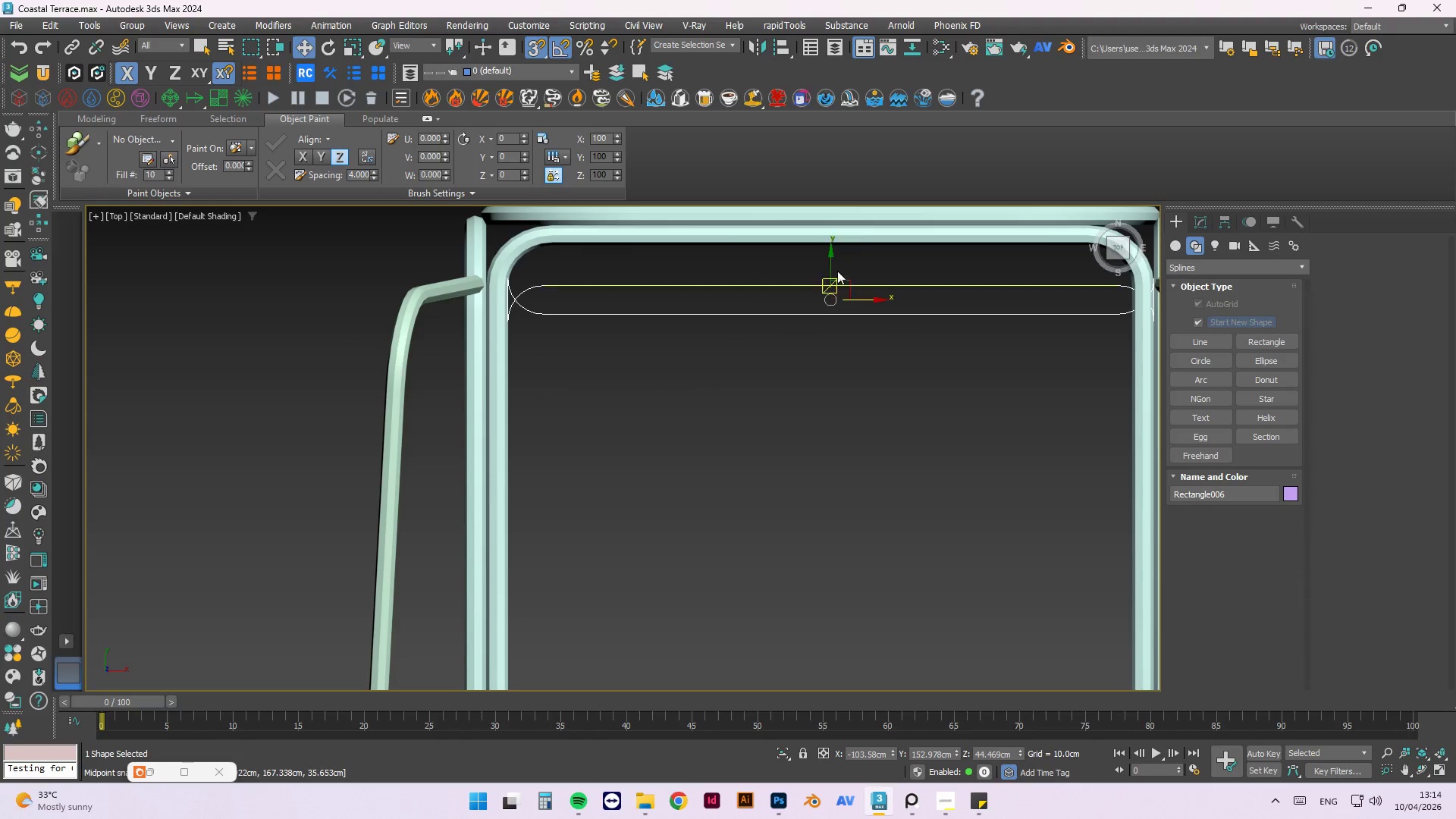 
scroll: coordinate [818, 278], scroll_direction: down, amount: 1.0
 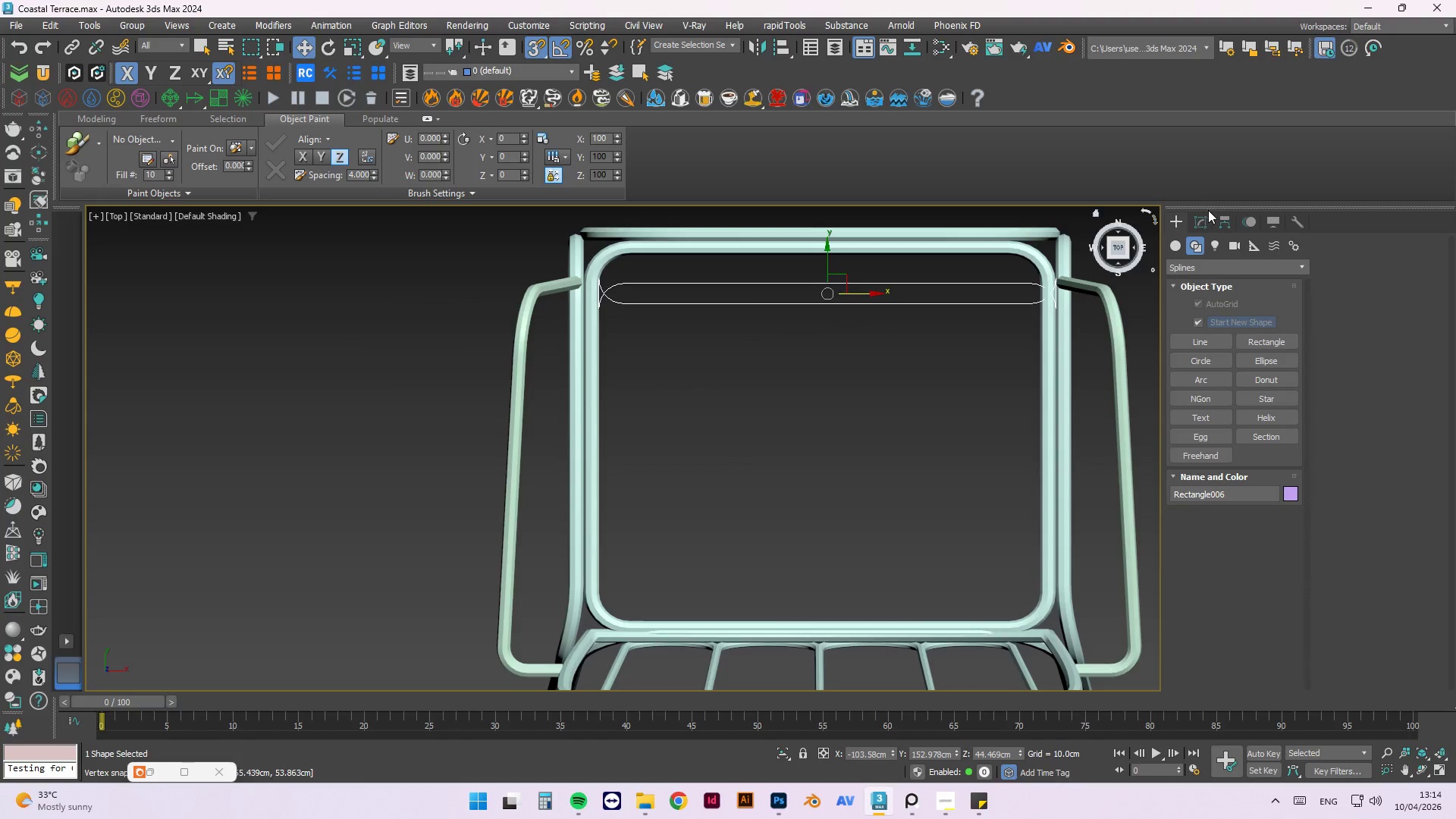 
left_click([1208, 220])
 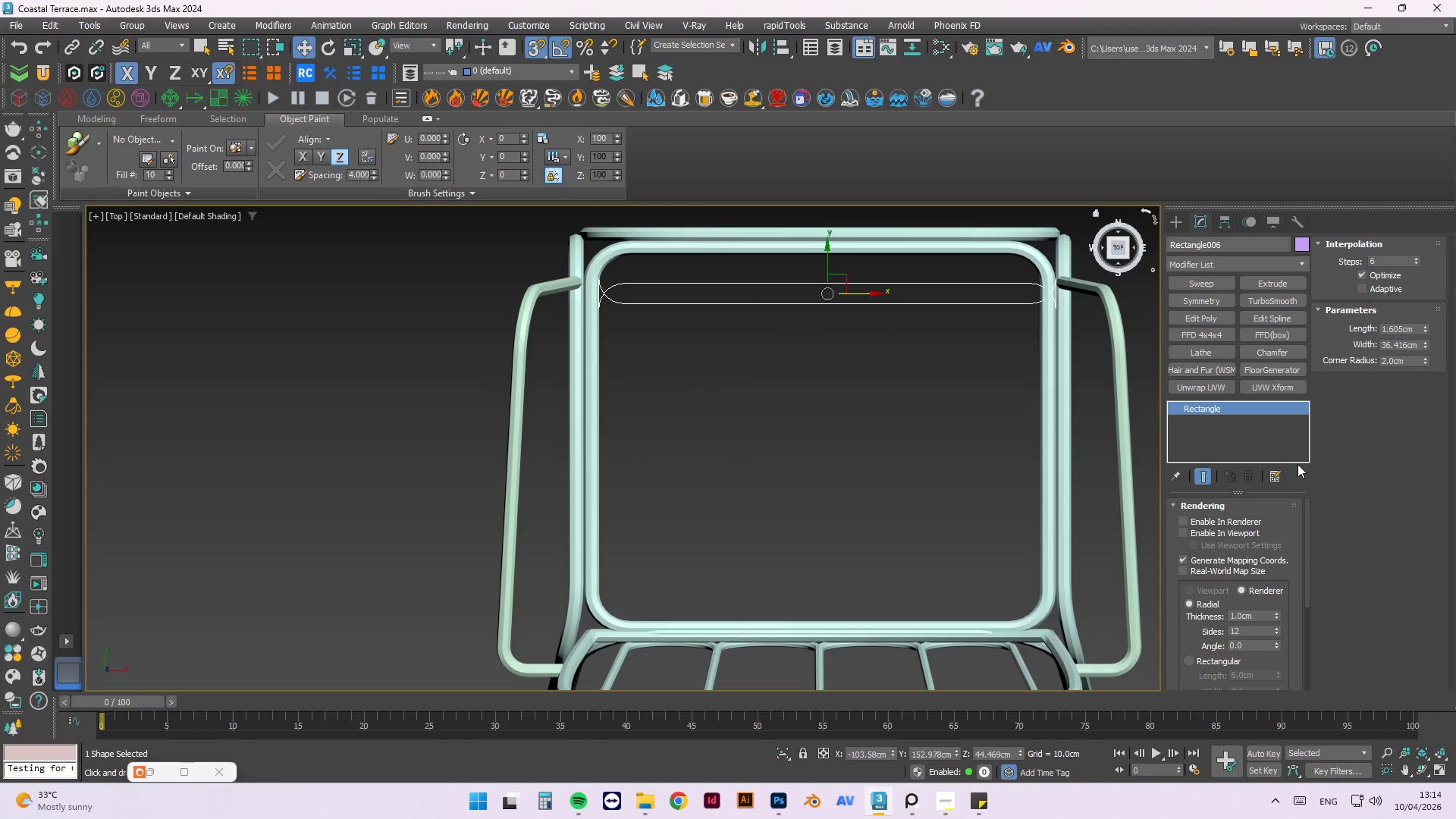 
left_click_drag(start_coordinate=[1426, 362], to_coordinate=[1417, 435])
 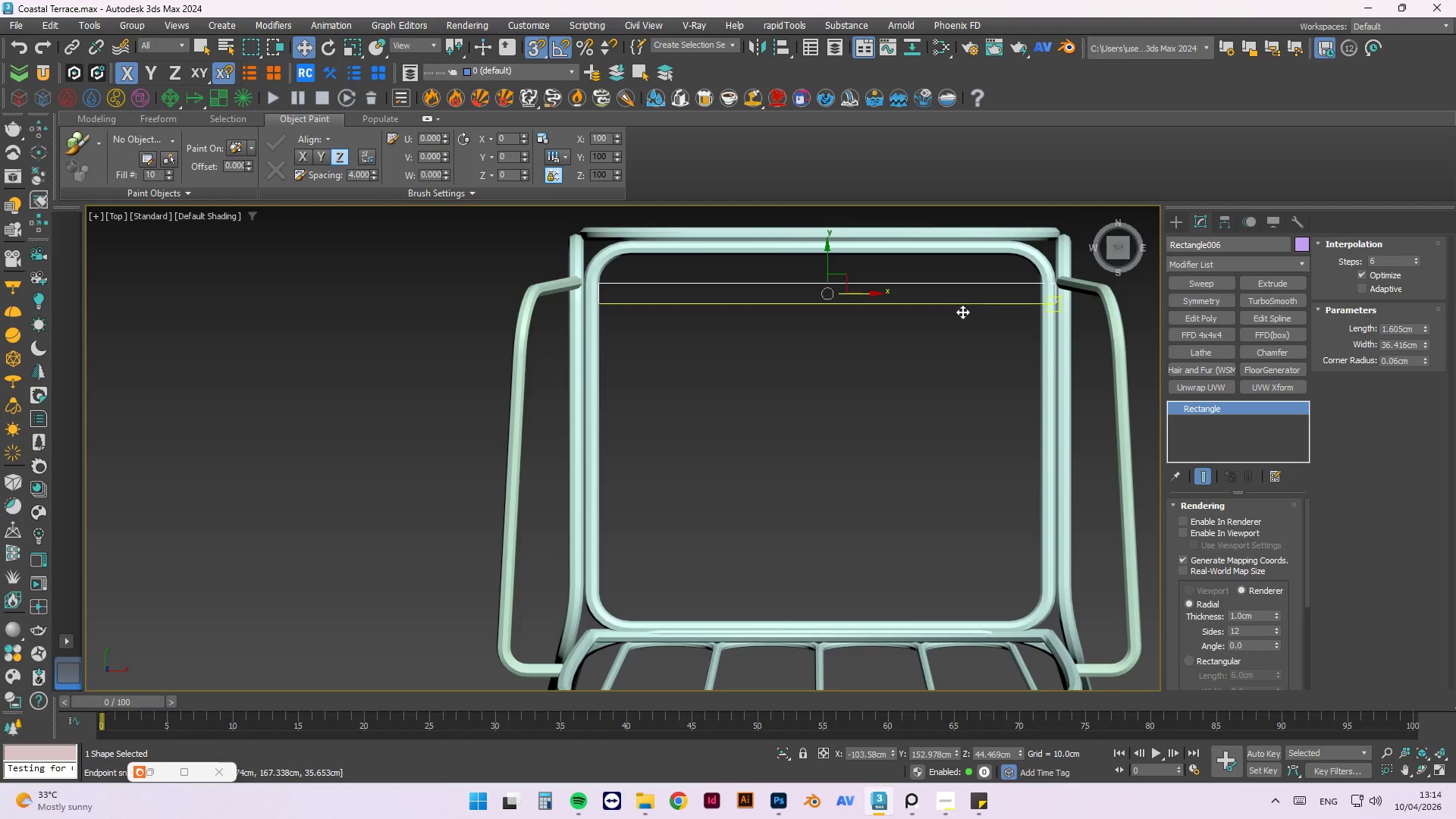 
scroll: coordinate [923, 339], scroll_direction: down, amount: 1.0
 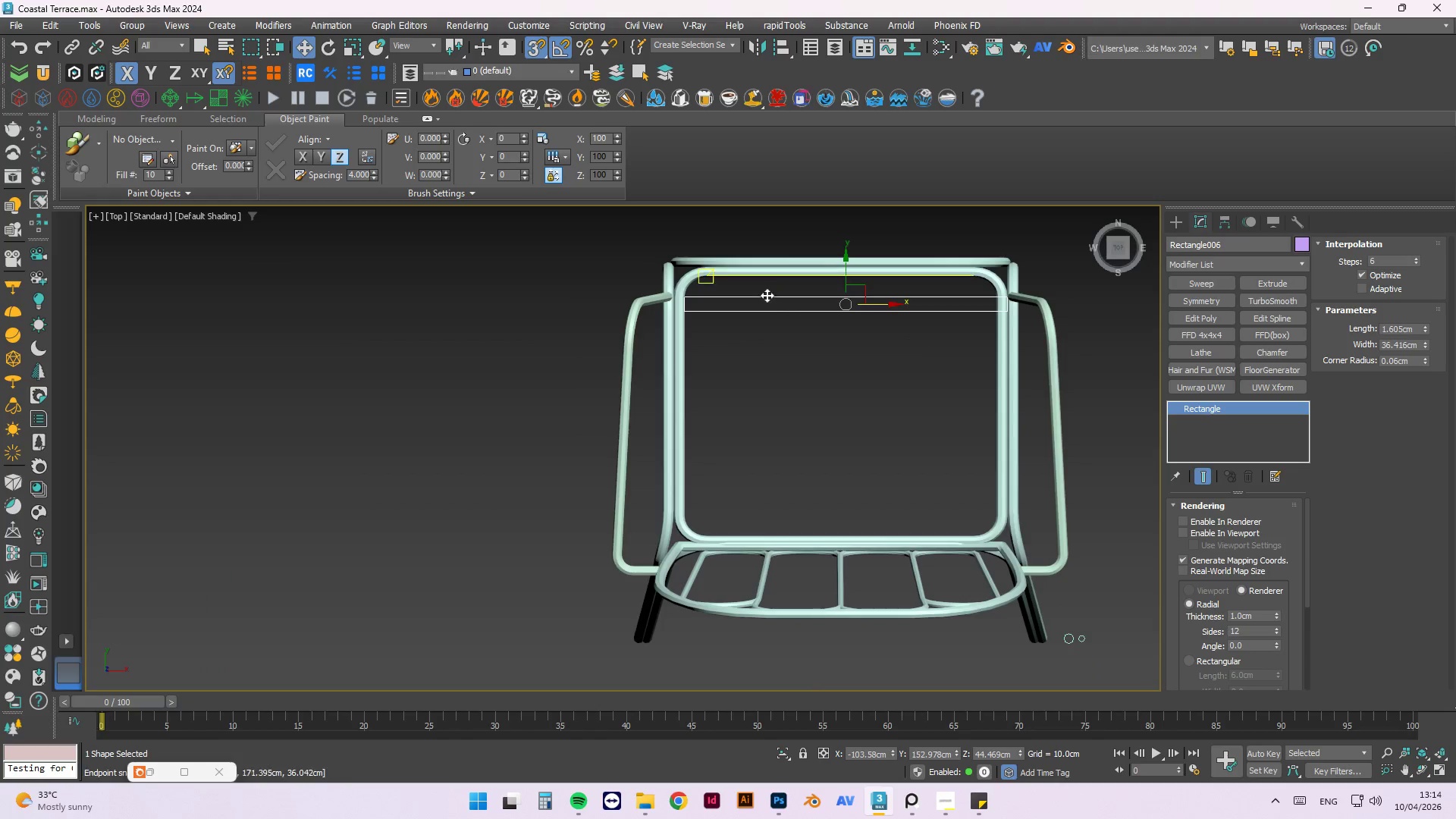 
hold_key(key=AltLeft, duration=1.5)
 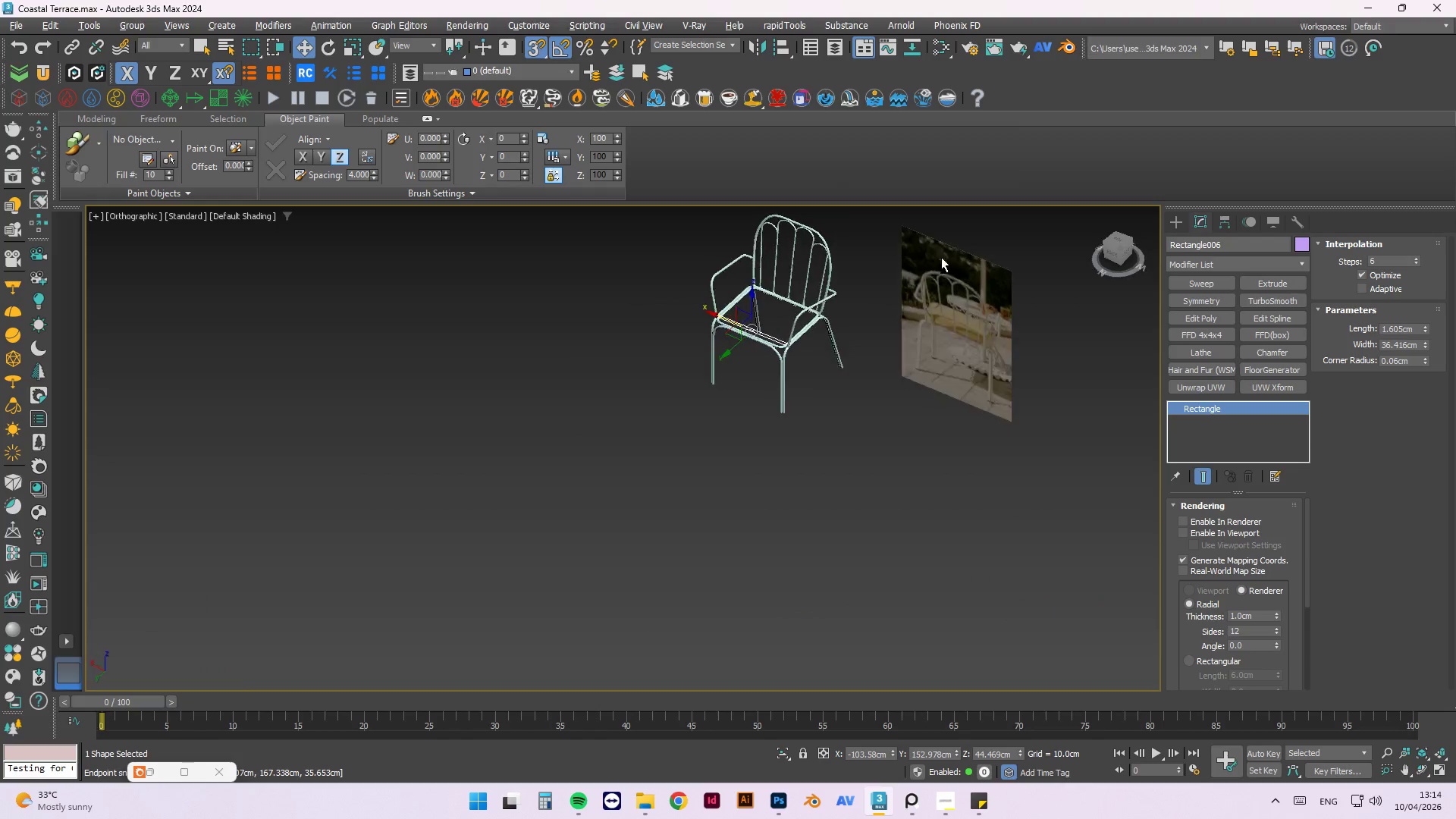 
scroll: coordinate [719, 331], scroll_direction: down, amount: 4.0
 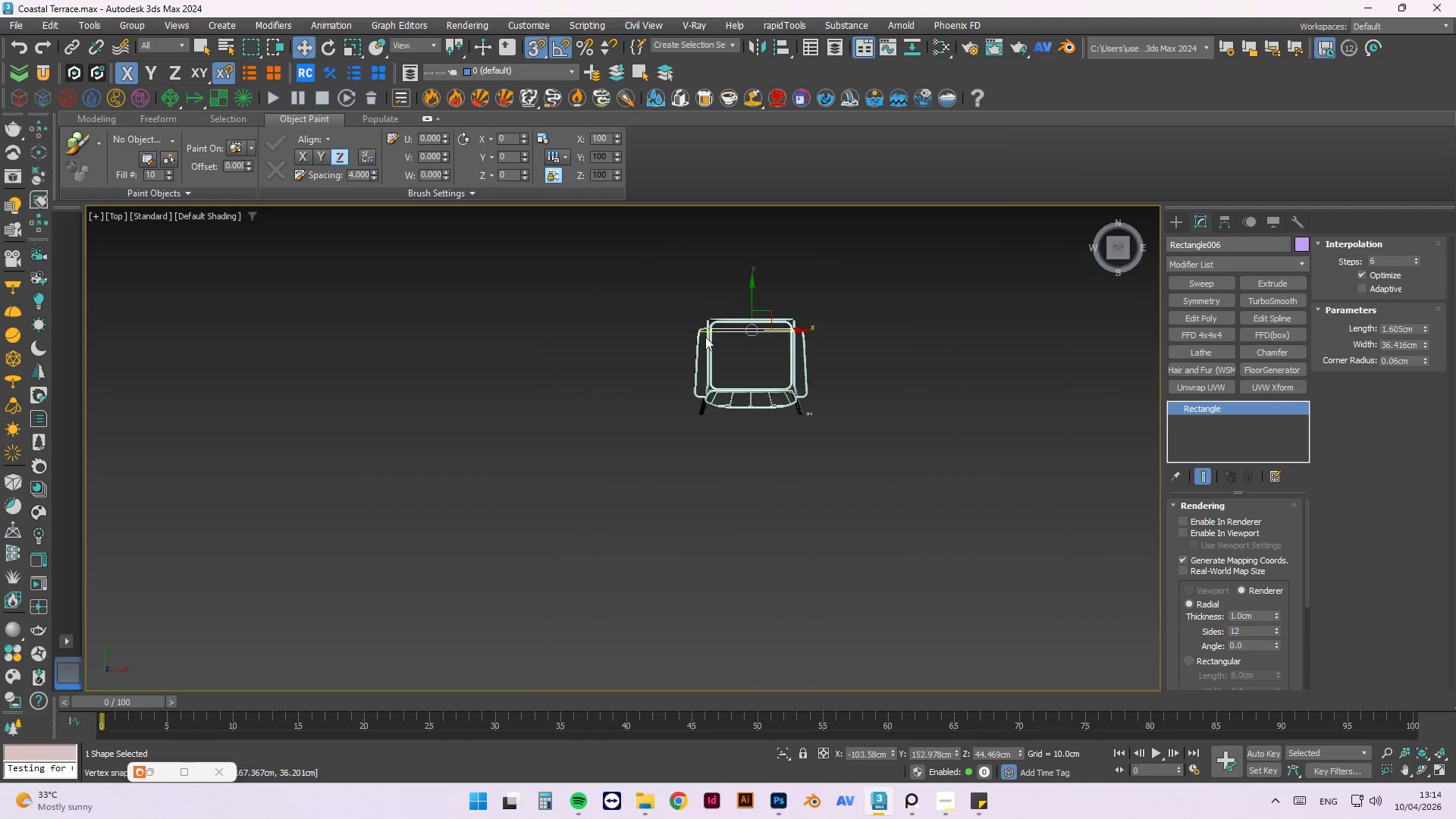 
key(Alt+AltLeft)
 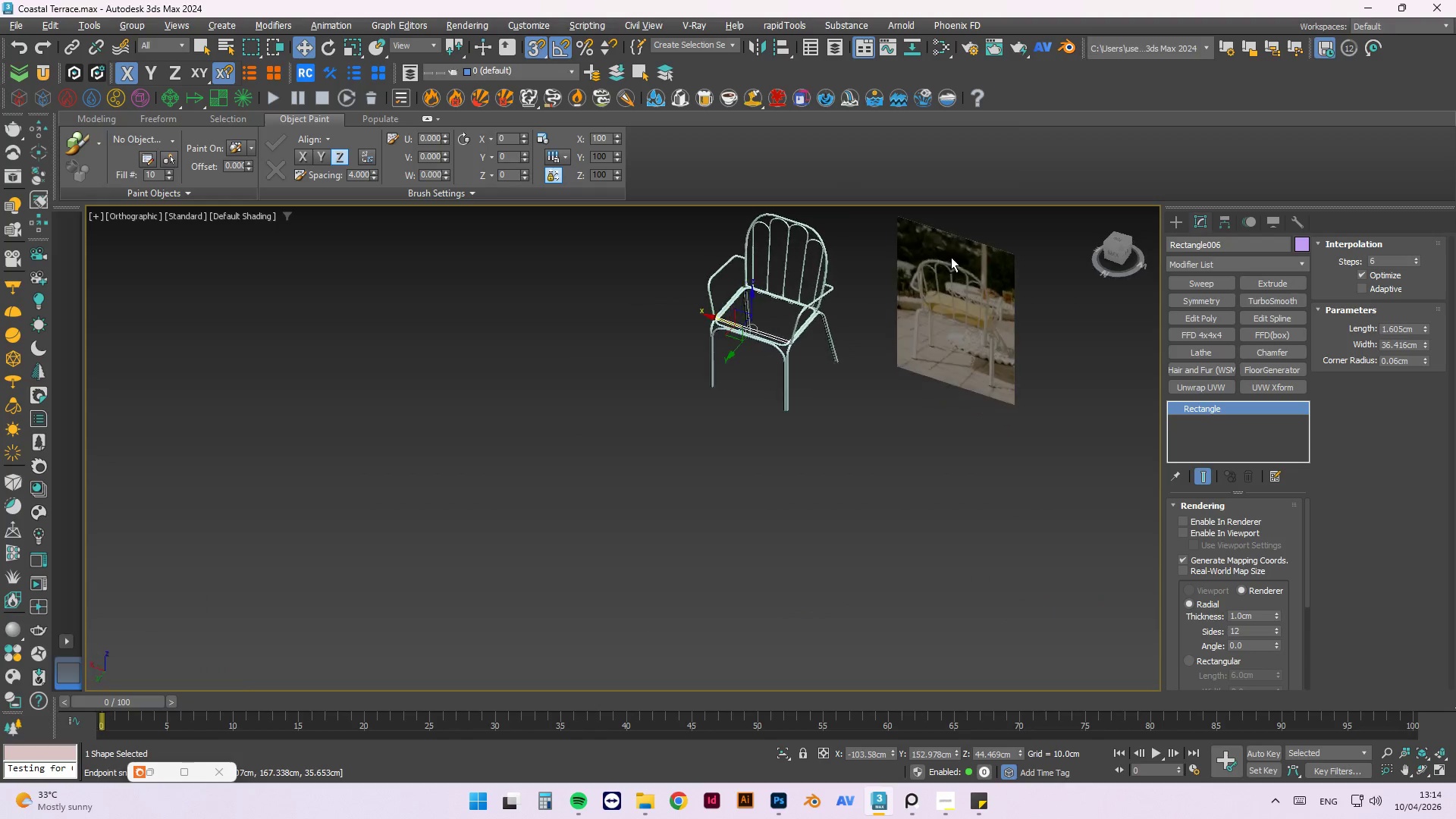 
key(Alt+AltLeft)
 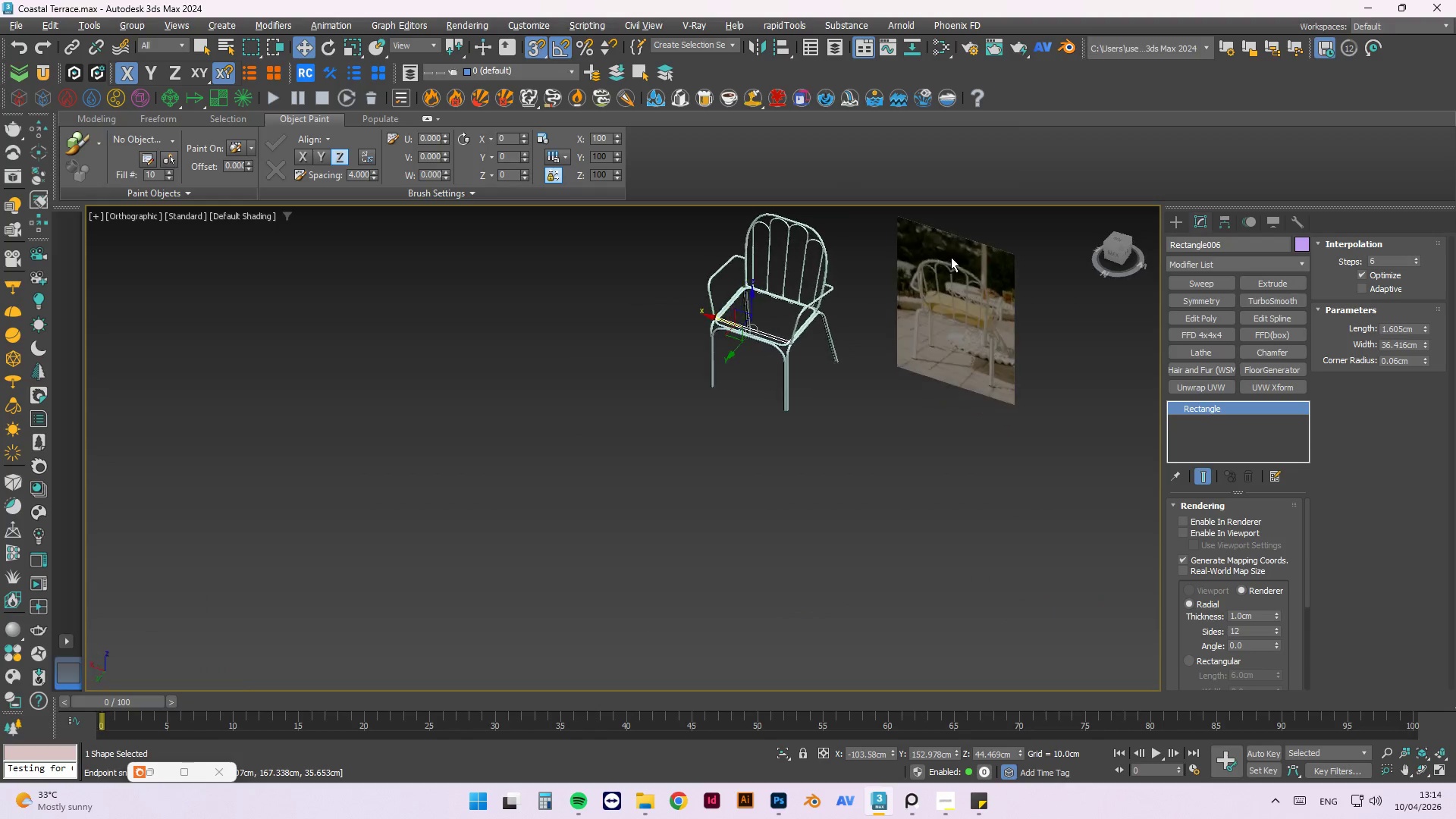 
key(Alt+AltLeft)
 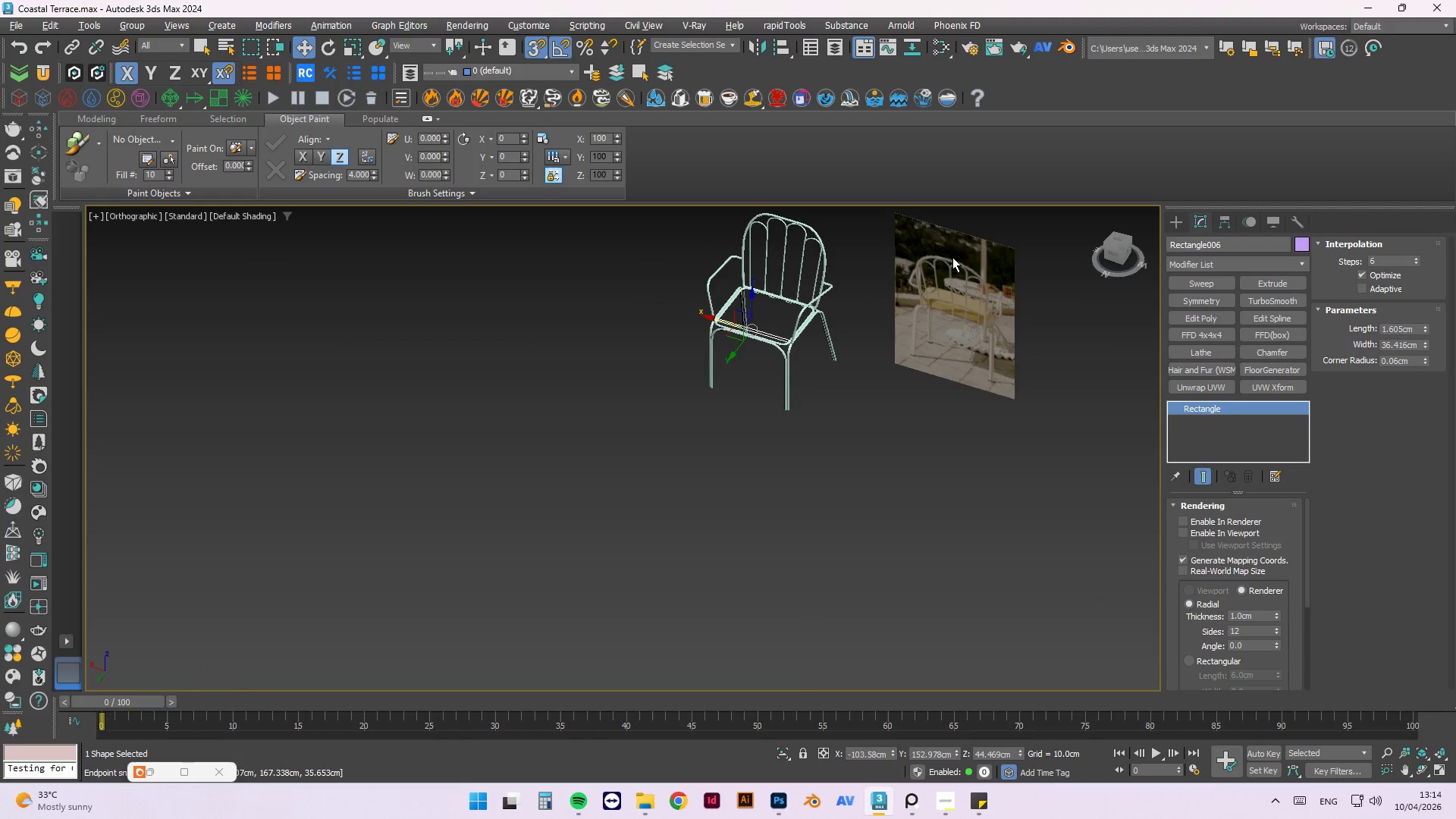 
key(Alt+AltLeft)
 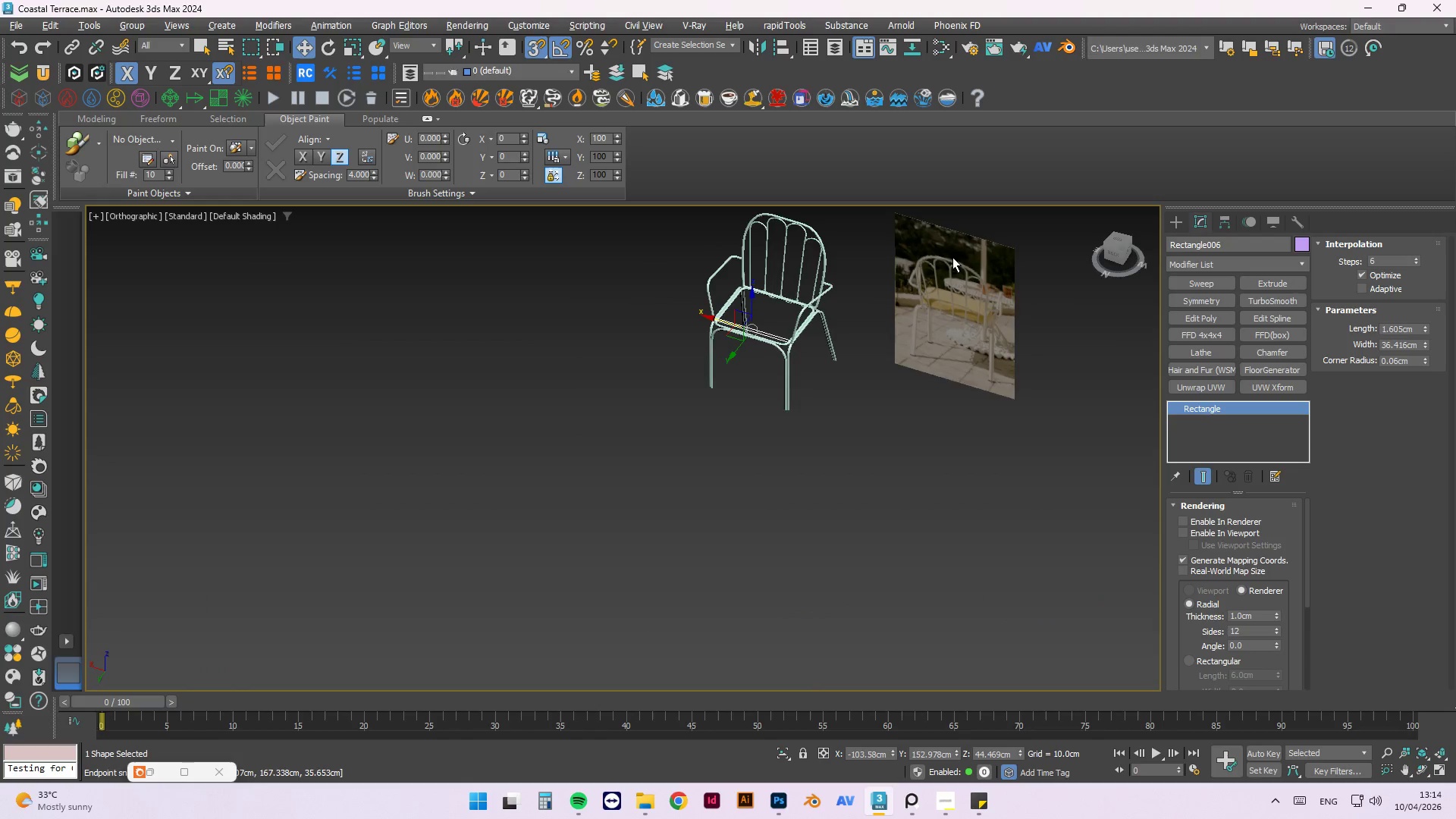 
key(Alt+AltLeft)
 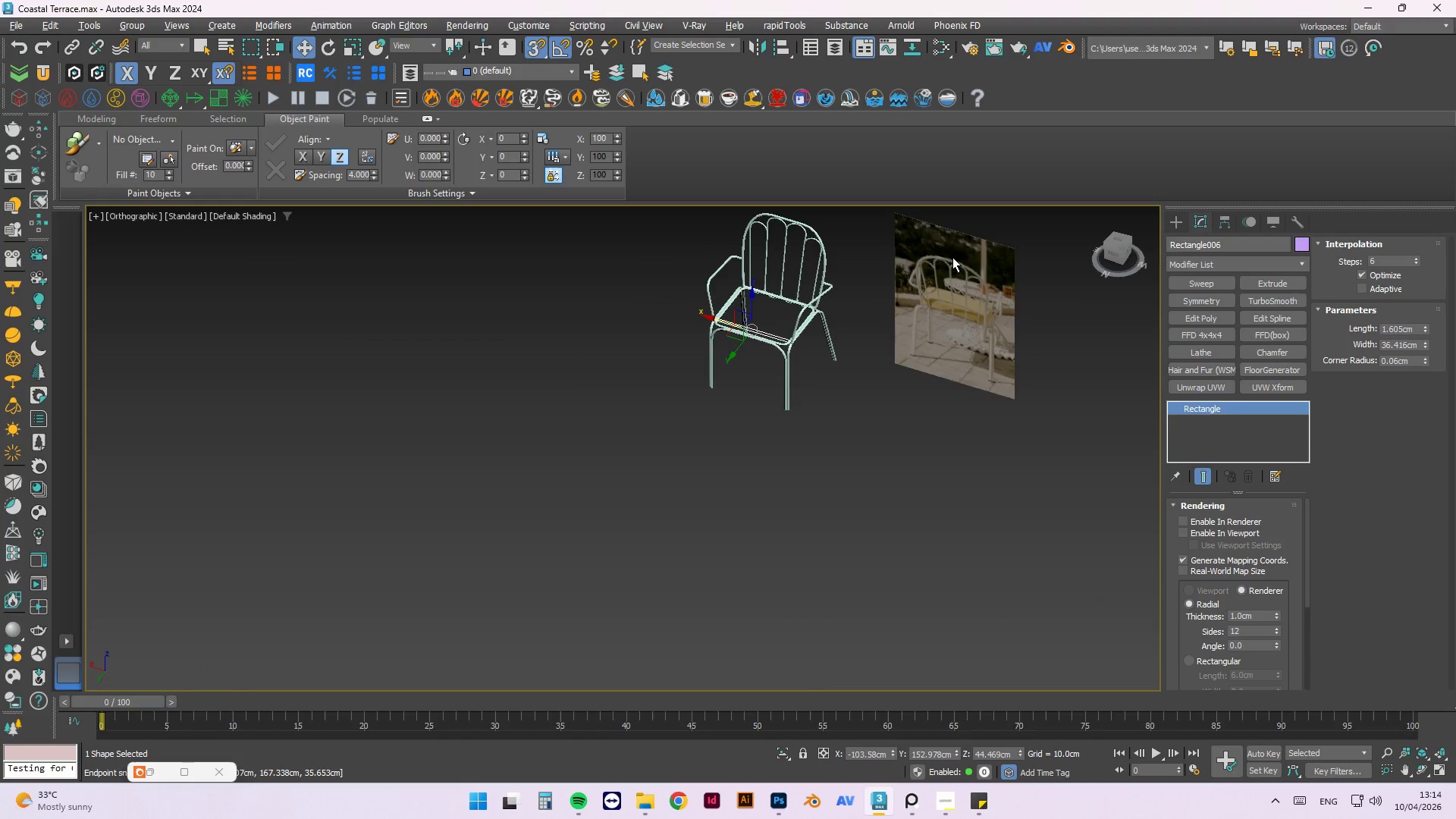 
key(Alt+AltLeft)
 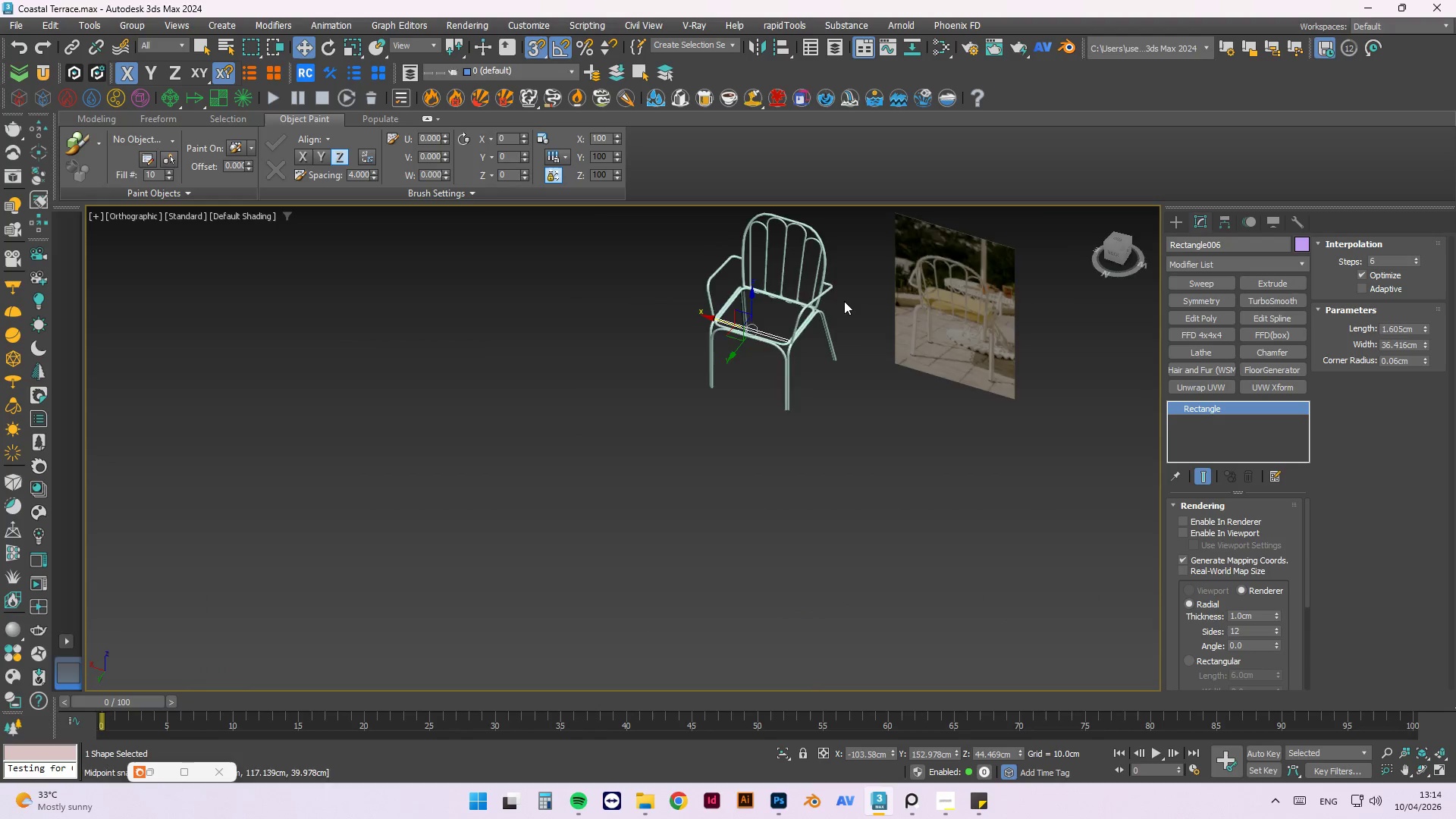 
scroll: coordinate [584, 418], scroll_direction: up, amount: 5.0
 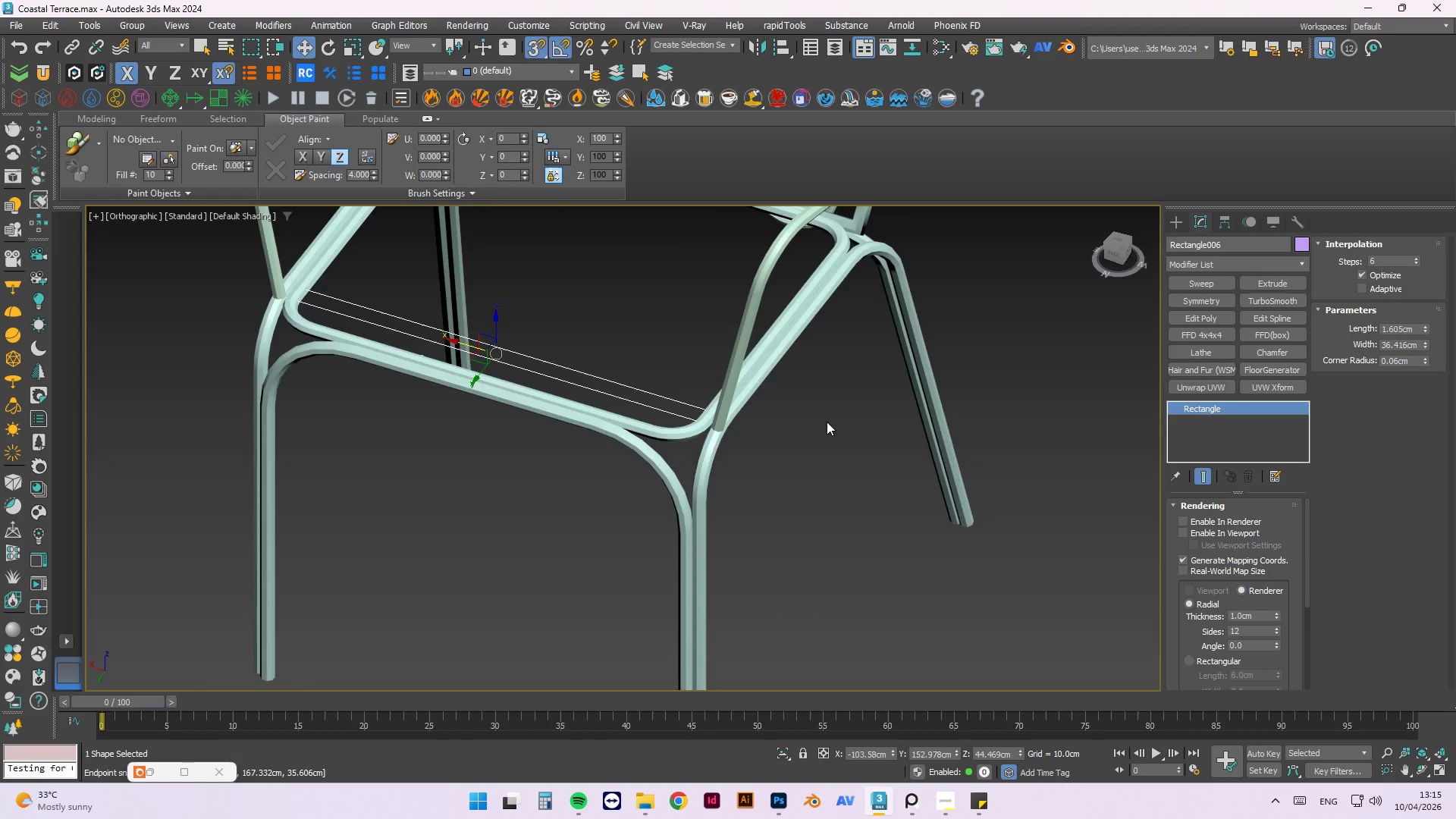 
scroll: coordinate [743, 394], scroll_direction: down, amount: 3.0
 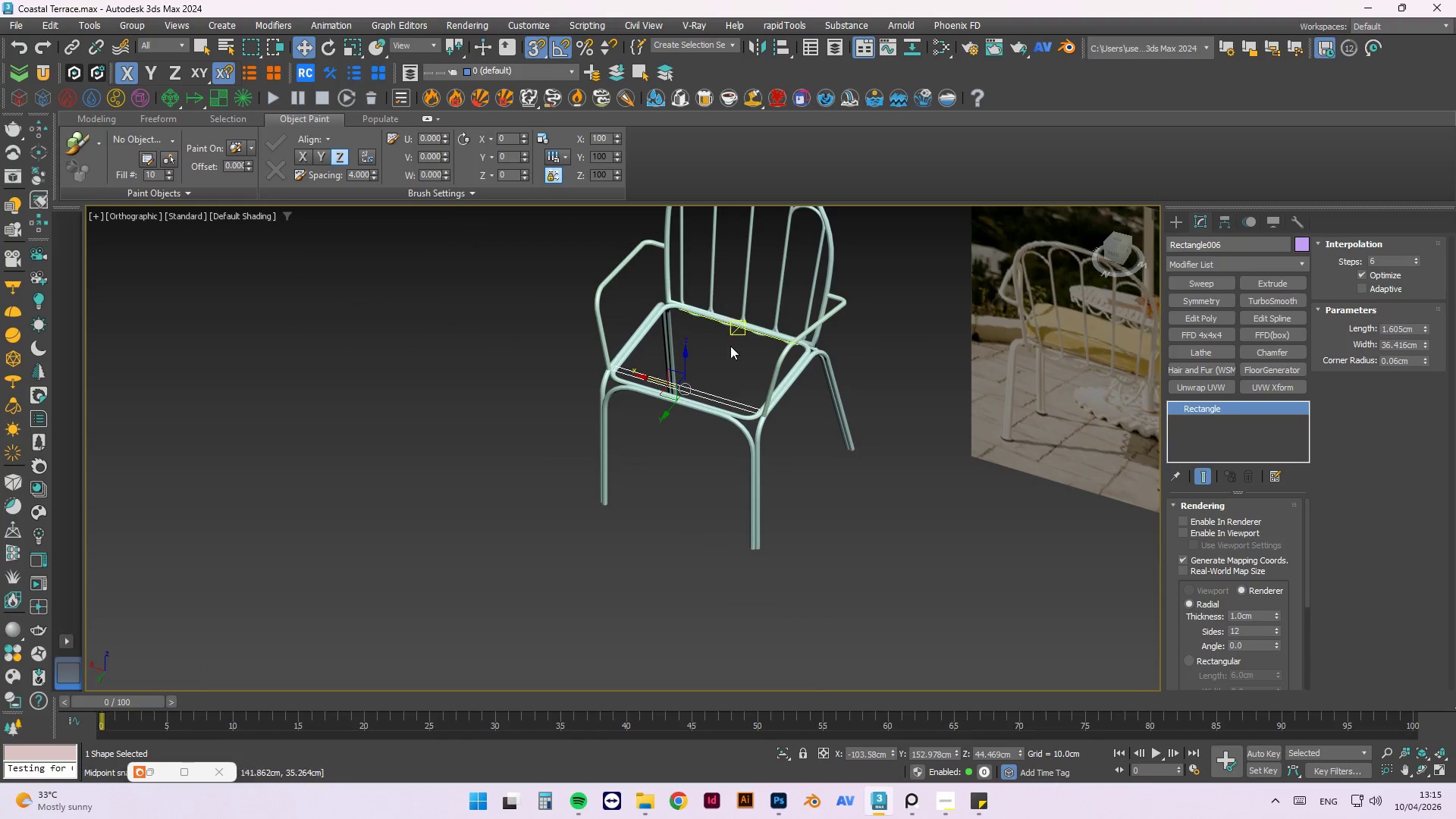 
left_click([1184, 566])
 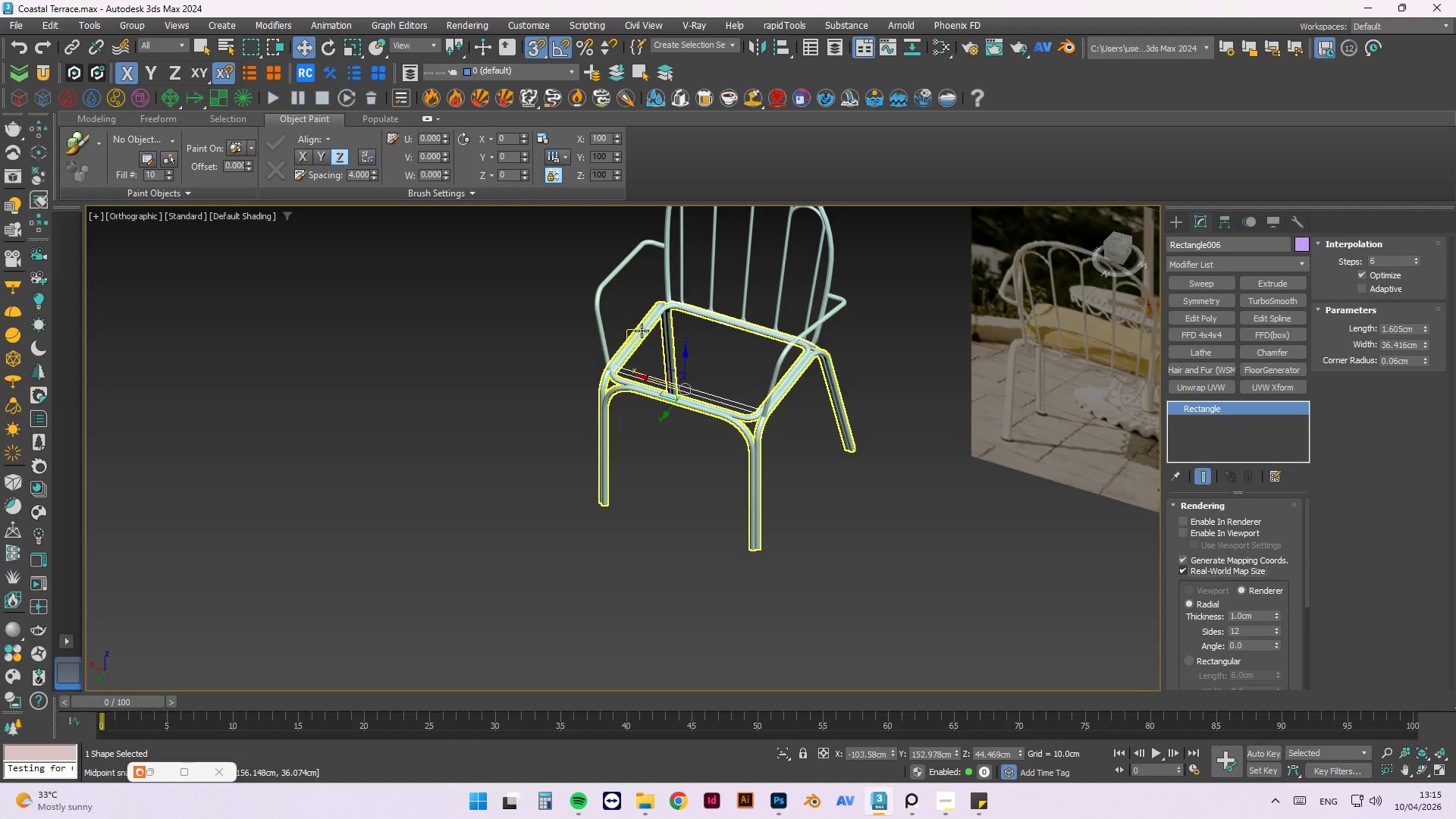 
scroll: coordinate [679, 381], scroll_direction: up, amount: 3.0
 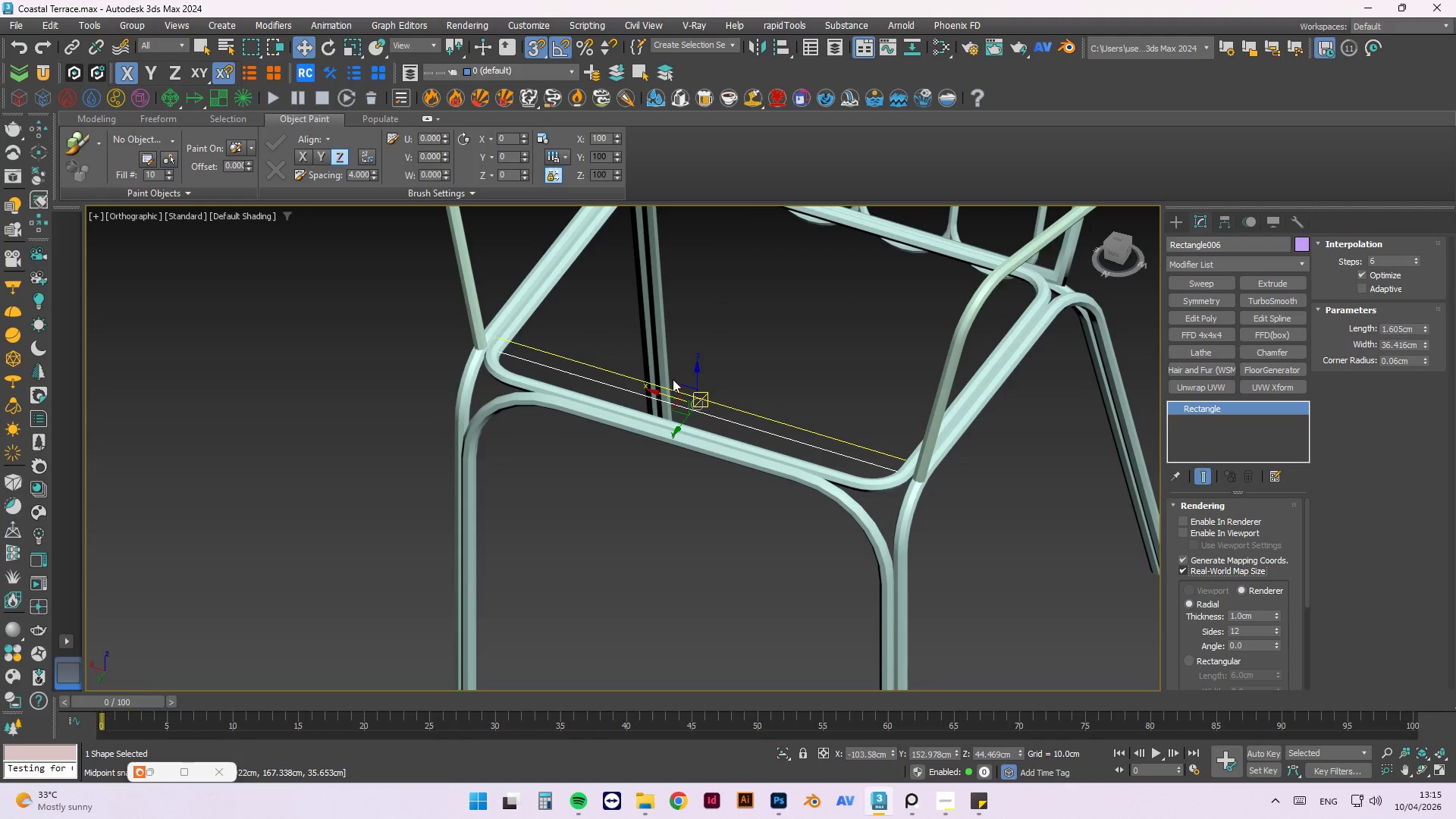 
key(T)
 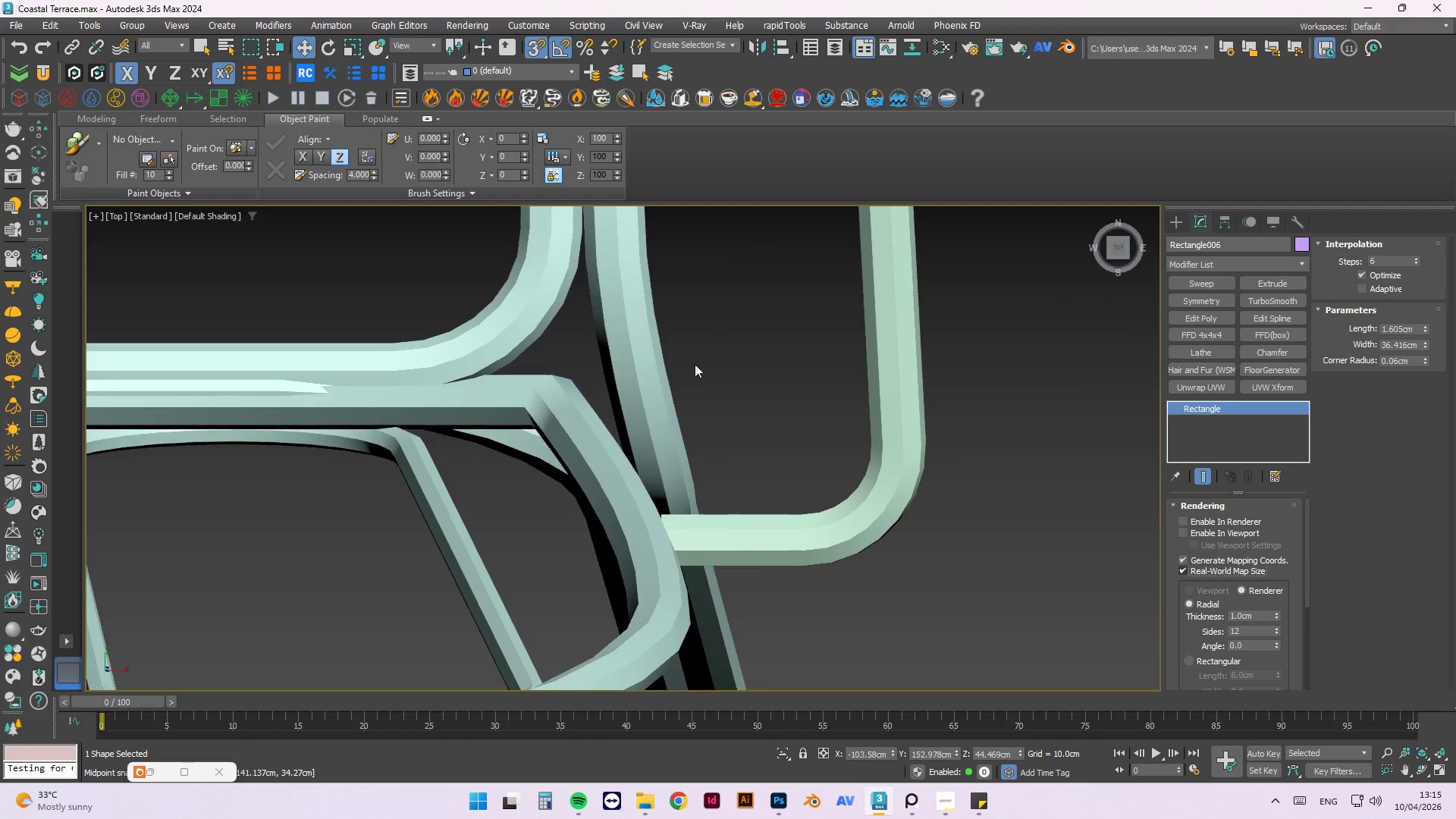 
scroll: coordinate [859, 363], scroll_direction: down, amount: 4.0
 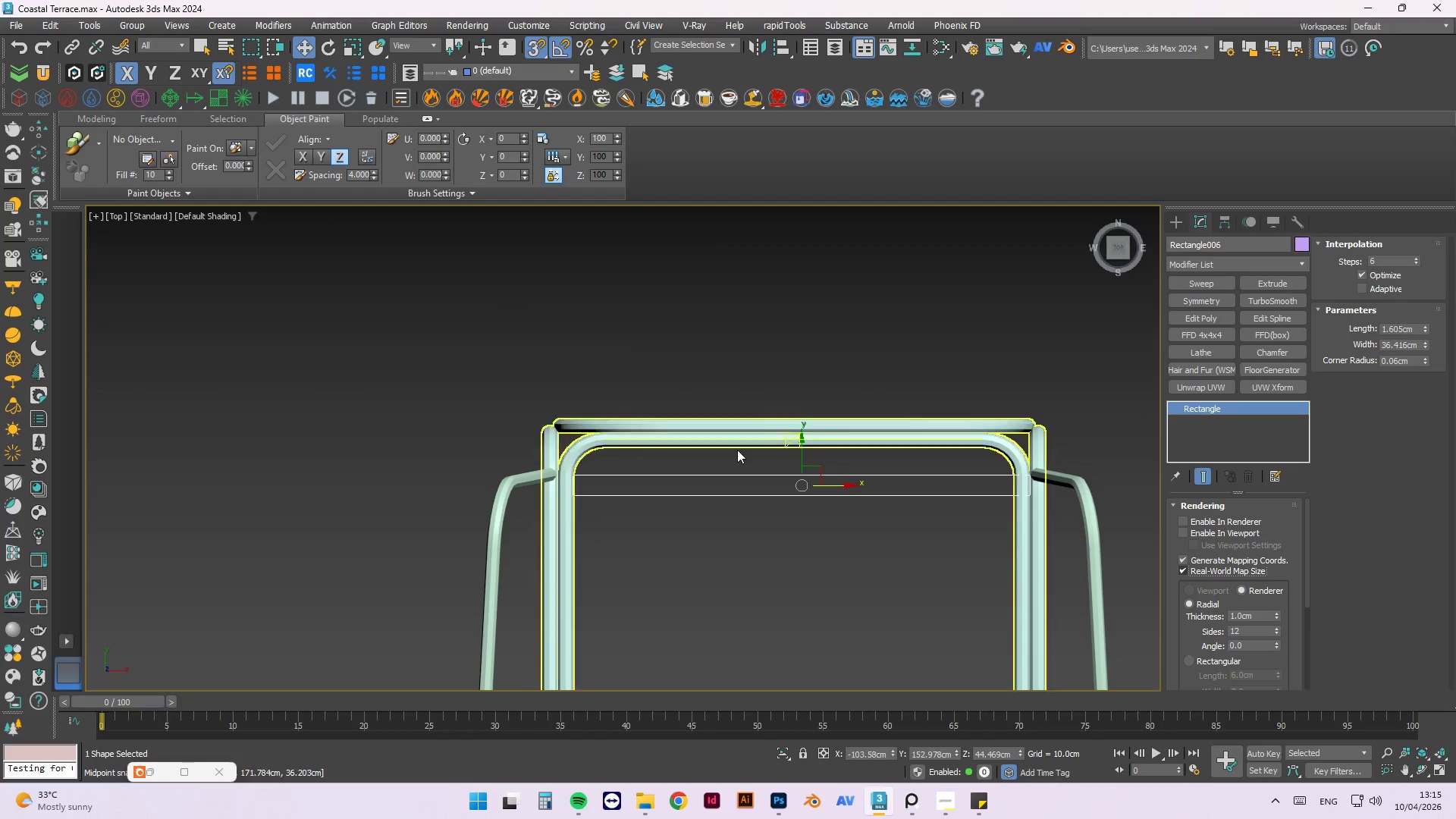 
scroll: coordinate [509, 457], scroll_direction: up, amount: 3.0
 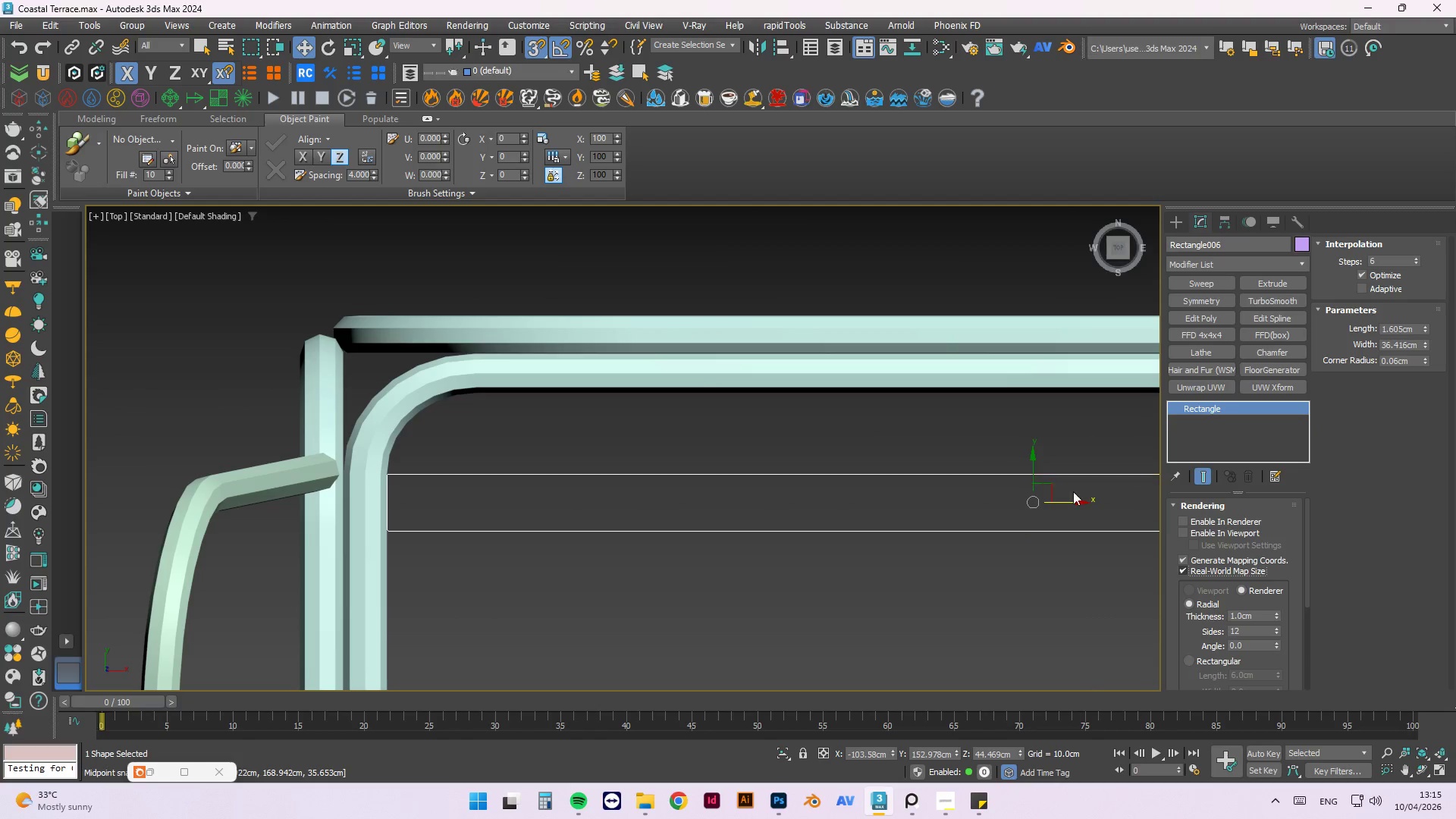 
scroll: coordinate [834, 469], scroll_direction: down, amount: 3.0
 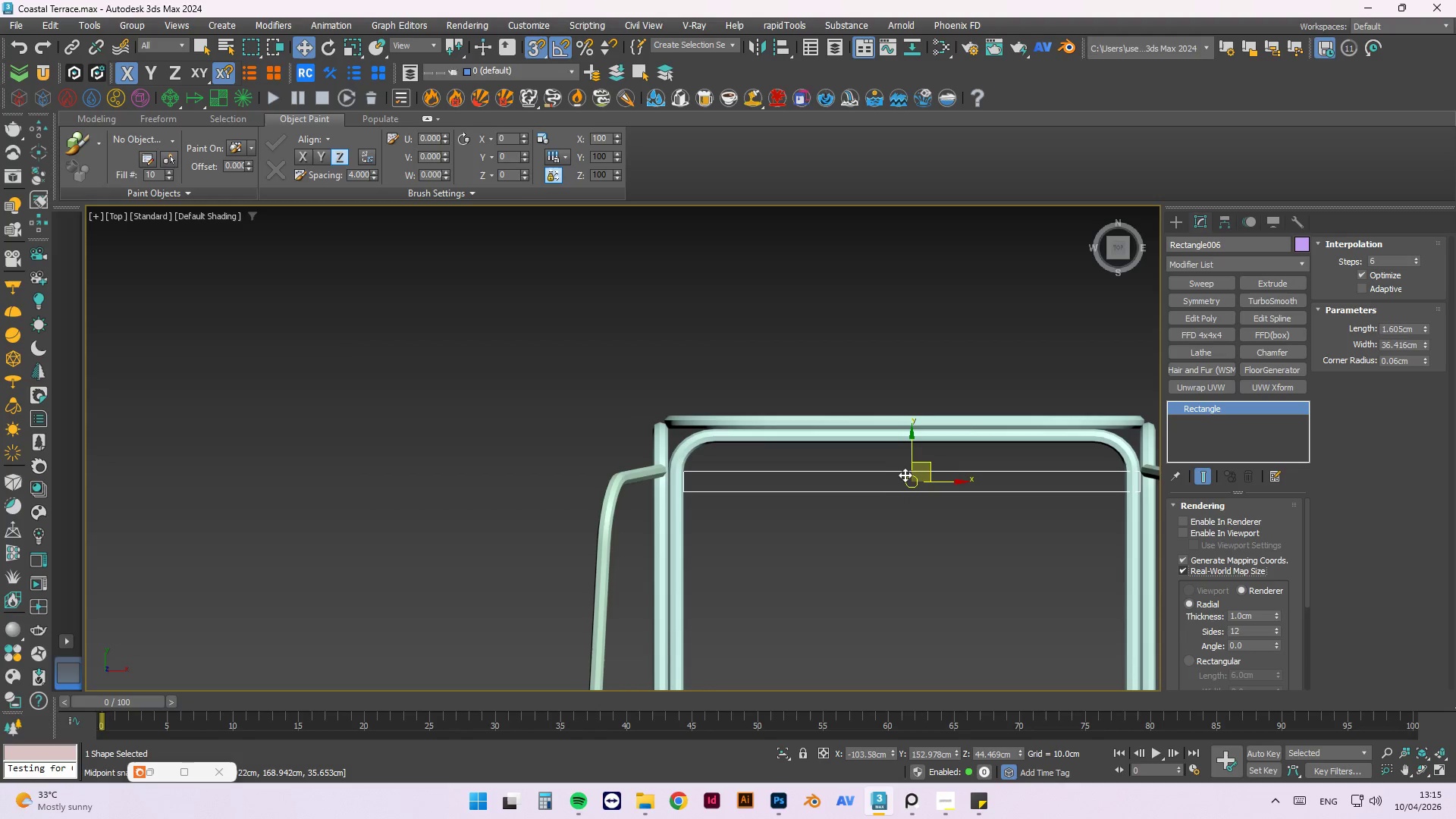 
left_click_drag(start_coordinate=[898, 472], to_coordinate=[902, 551])
 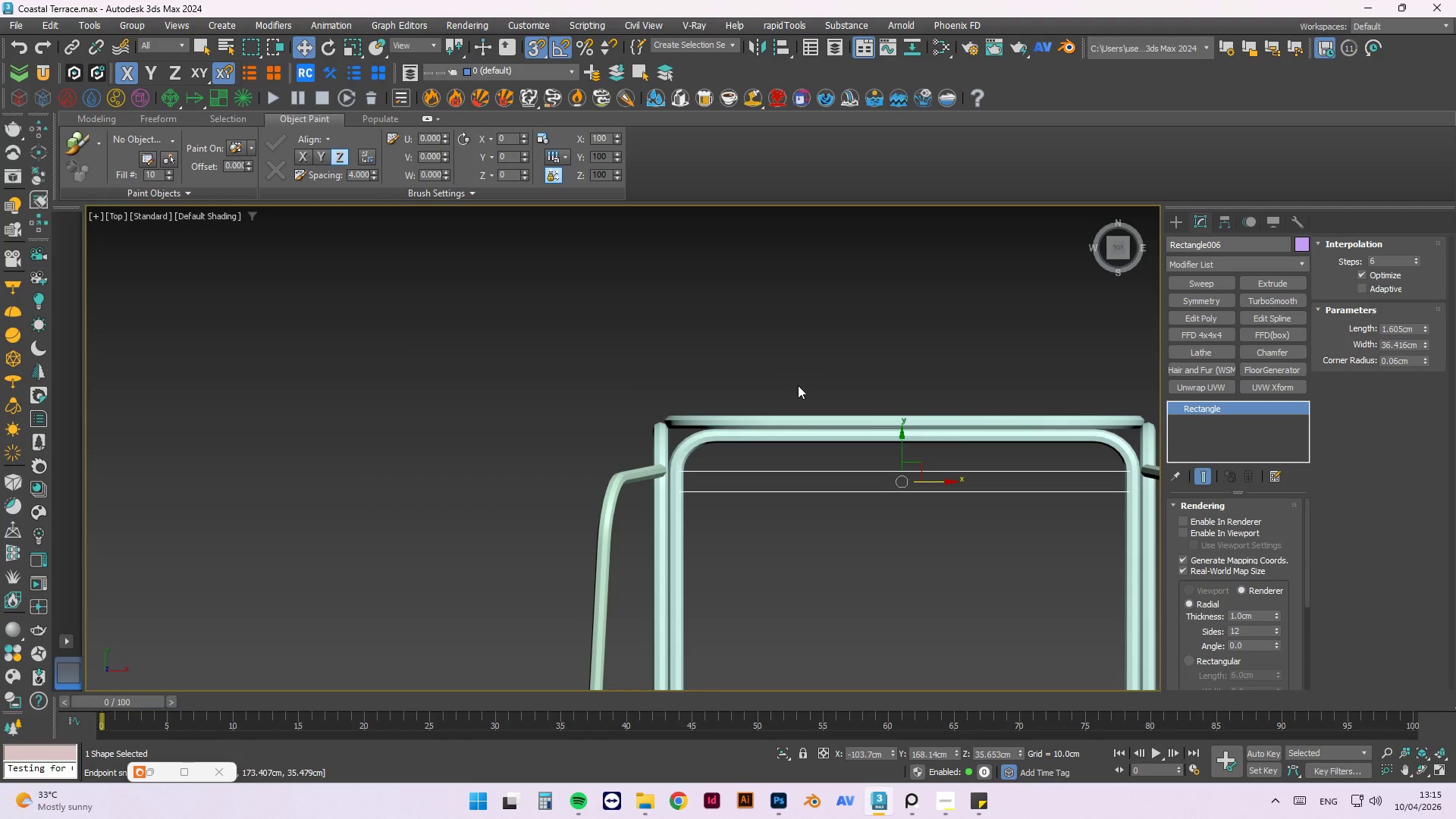 
hold_key(key=AltLeft, duration=1.12)
 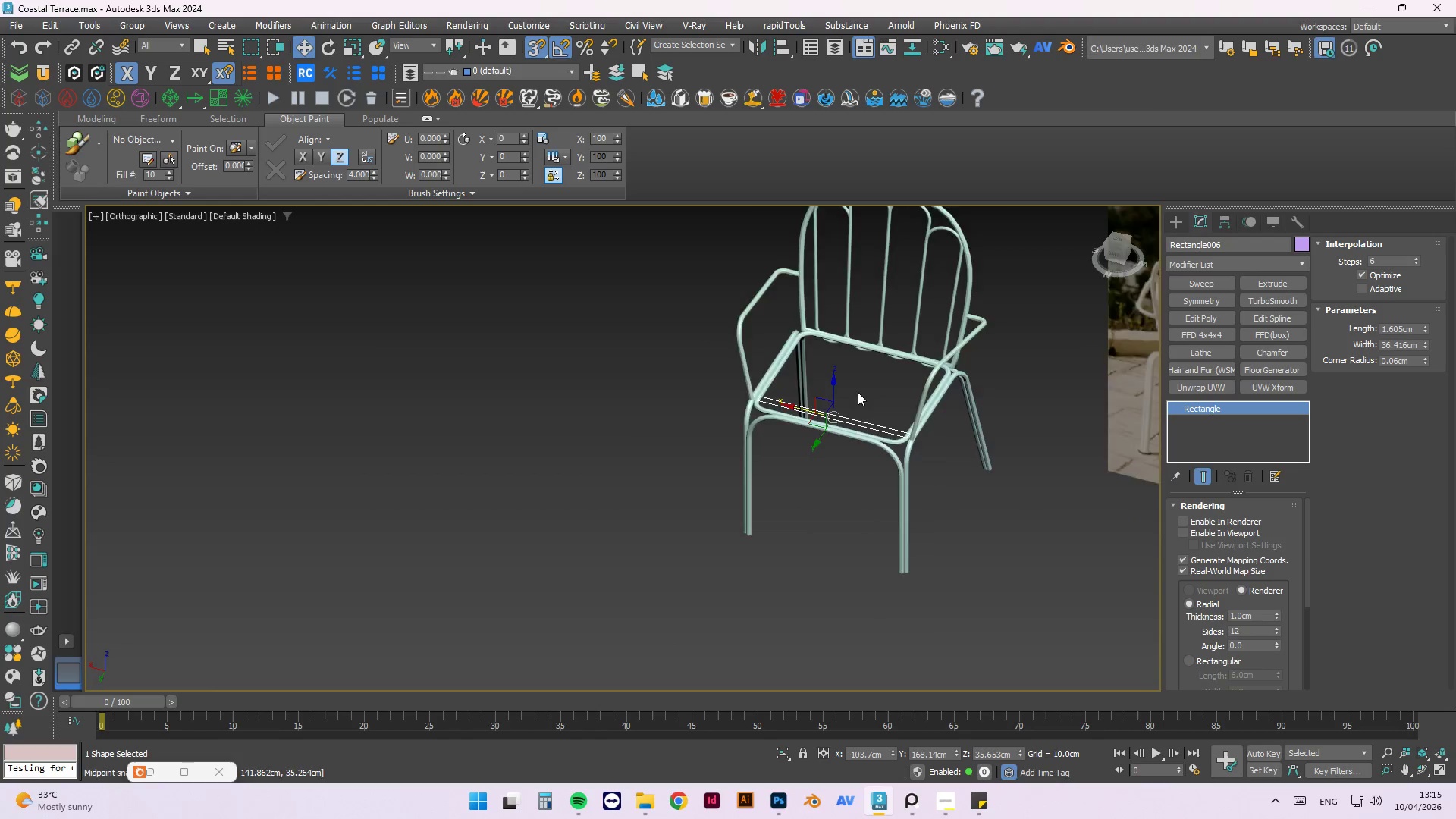 
scroll: coordinate [795, 380], scroll_direction: down, amount: 3.0
 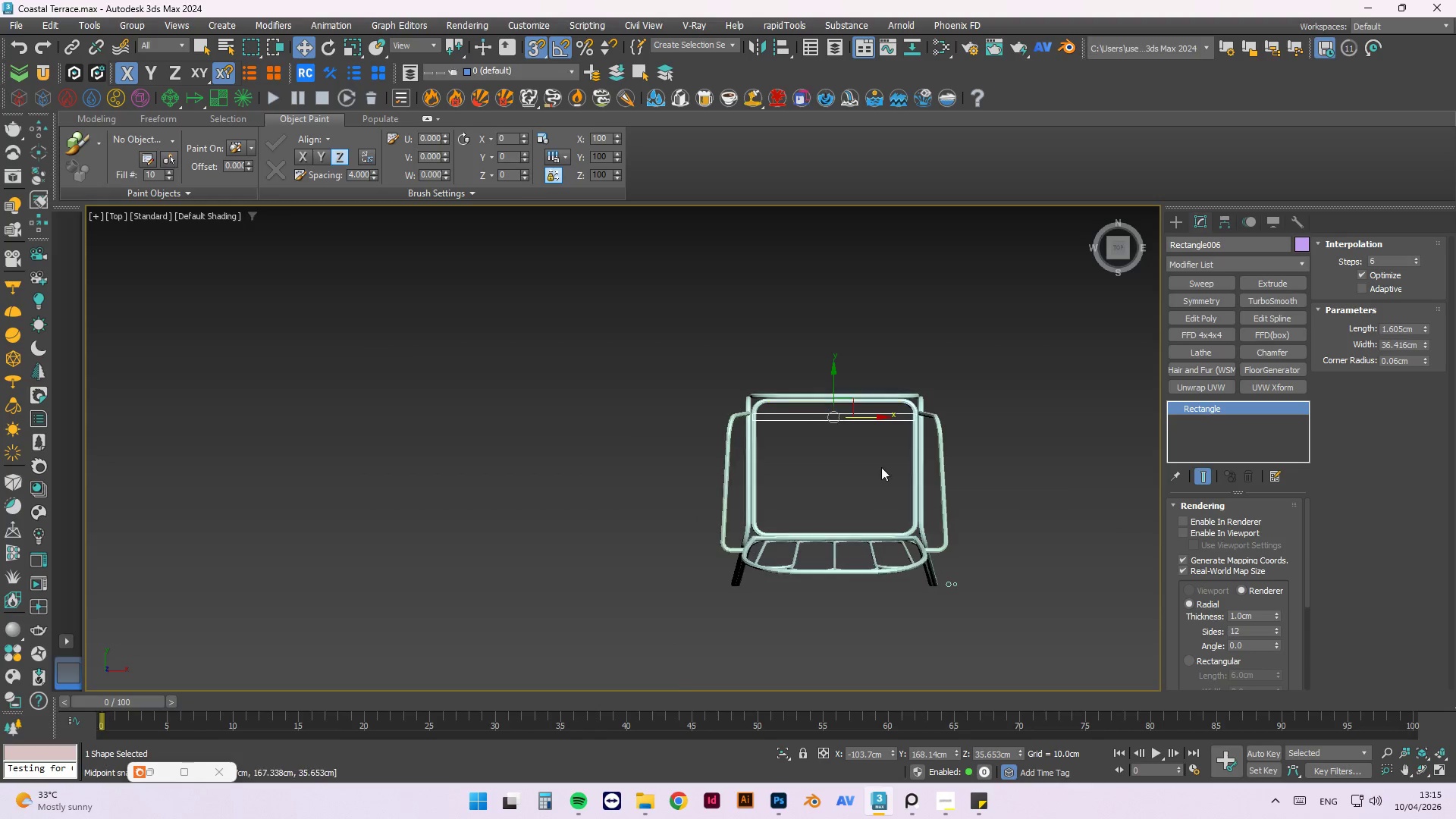 
scroll: coordinate [849, 397], scroll_direction: up, amount: 2.0
 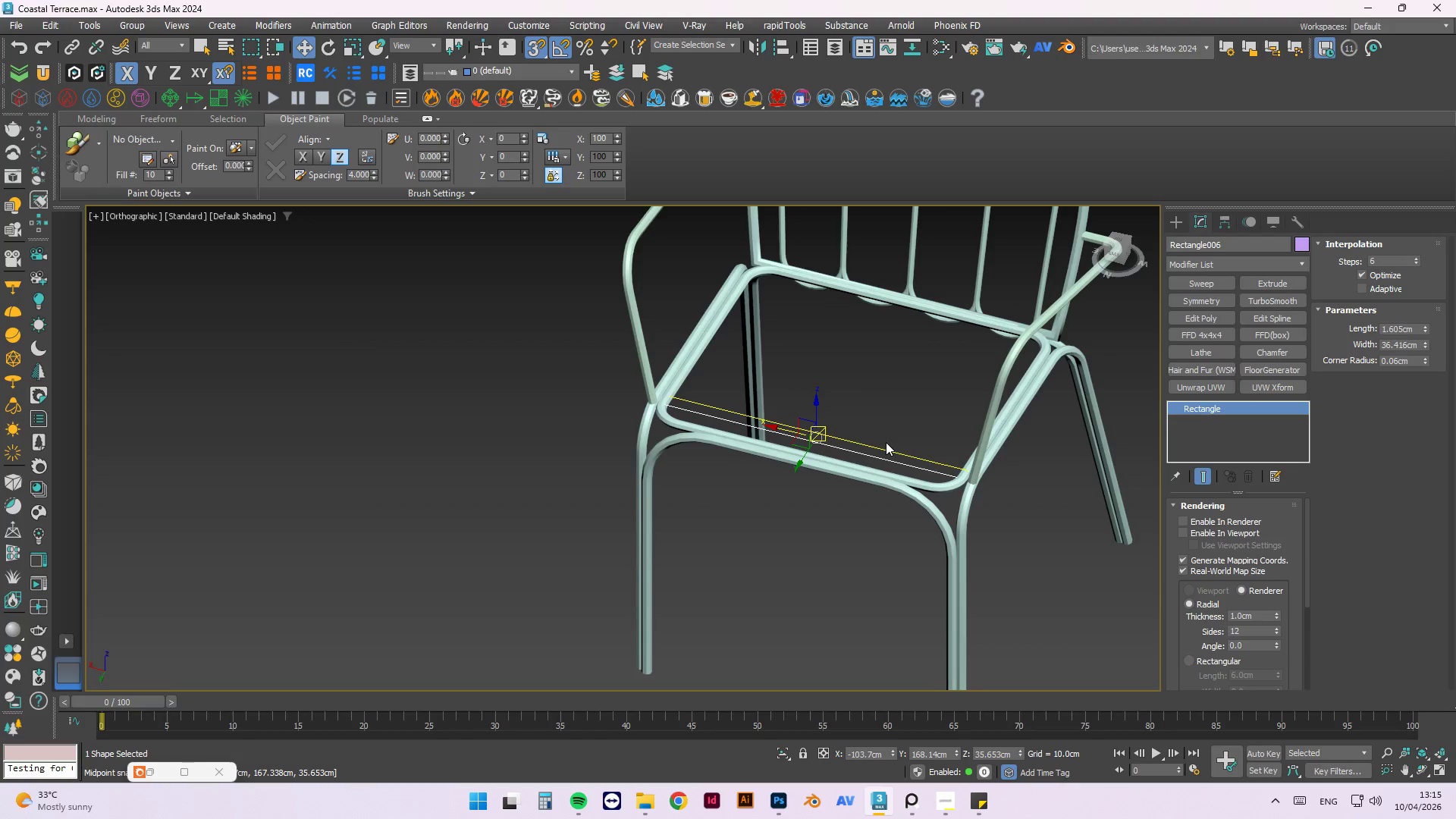 
key(Delete)
 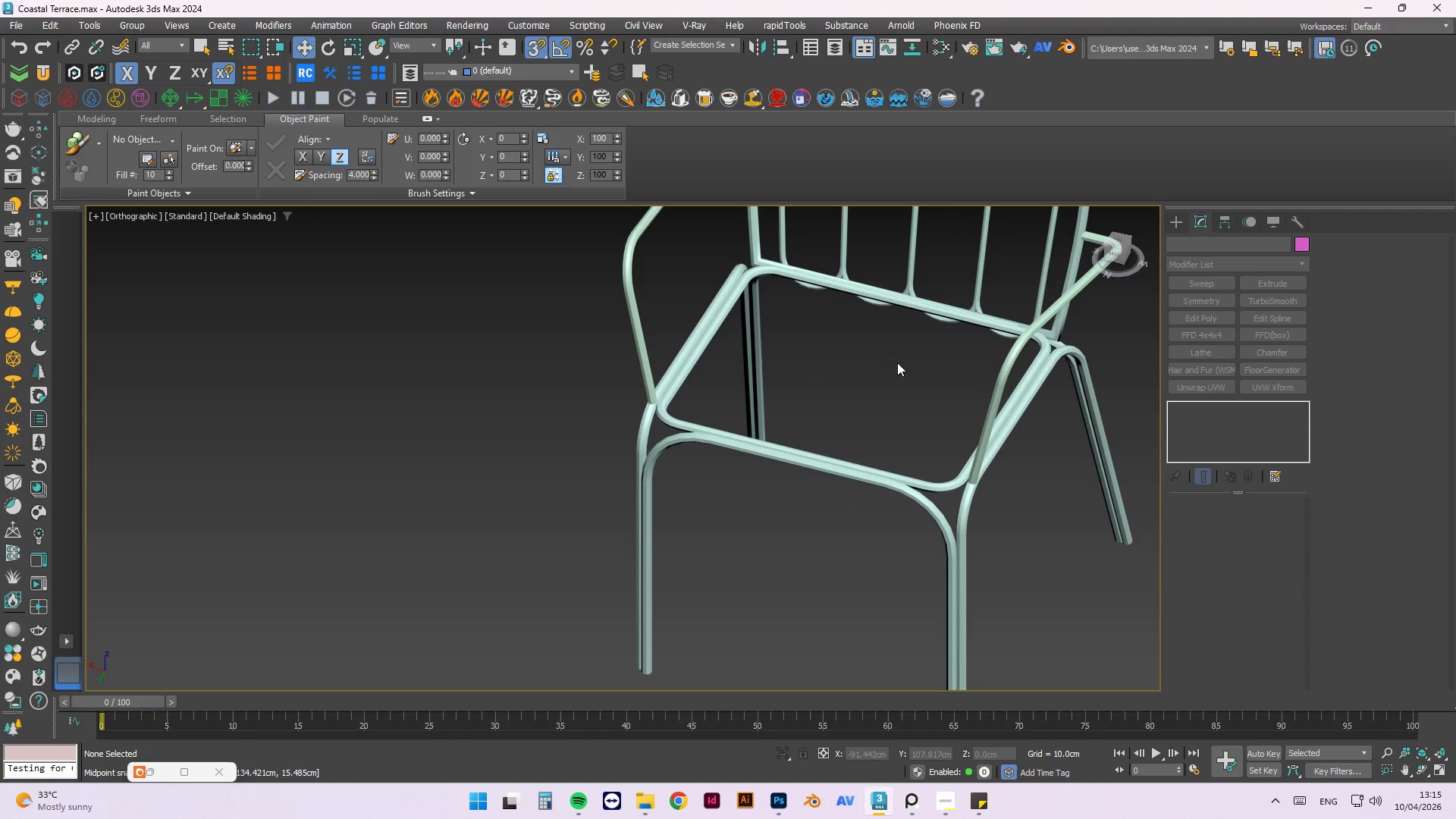 
wait(5.47)
 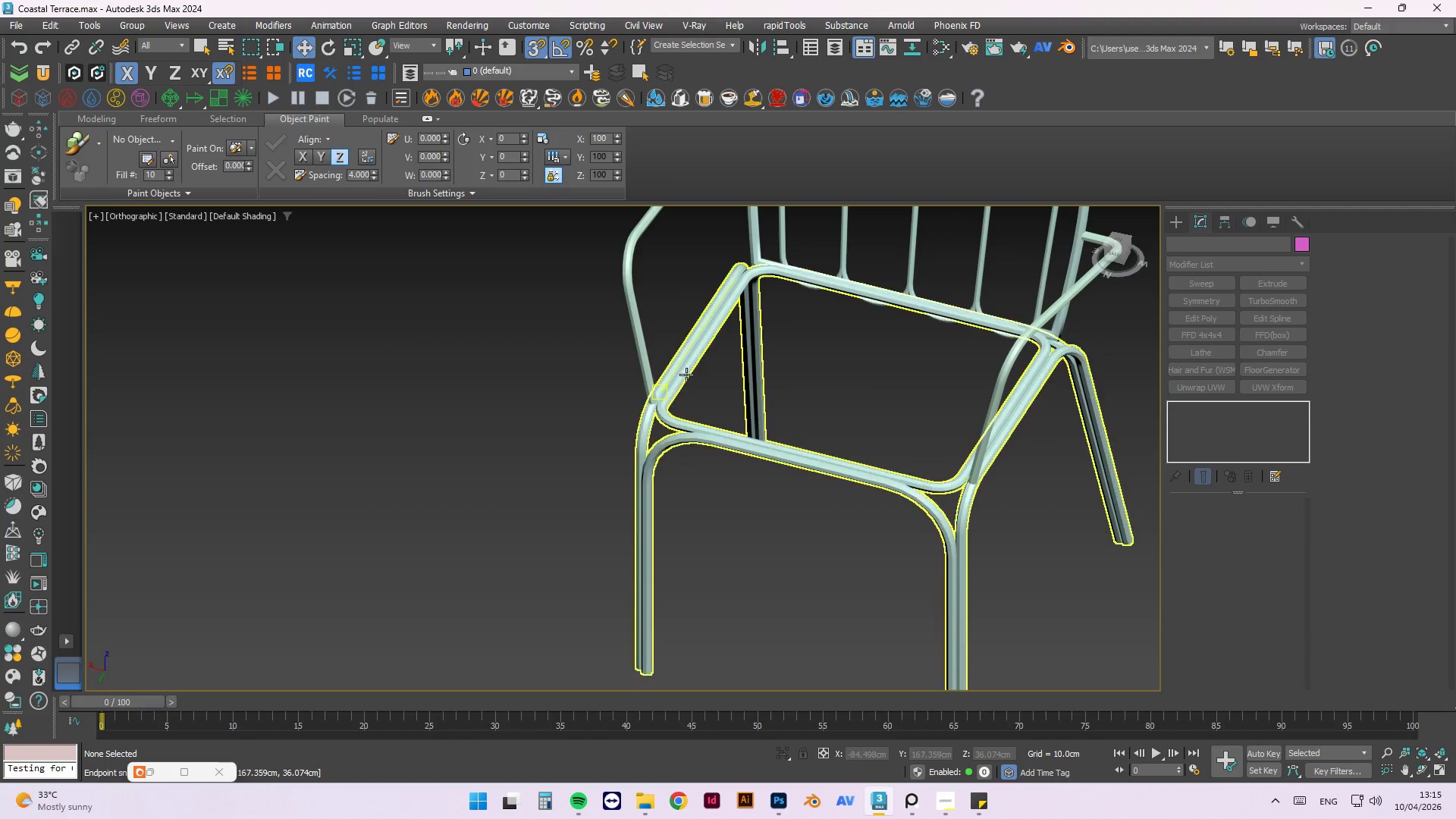 
scroll: coordinate [698, 378], scroll_direction: up, amount: 4.0
 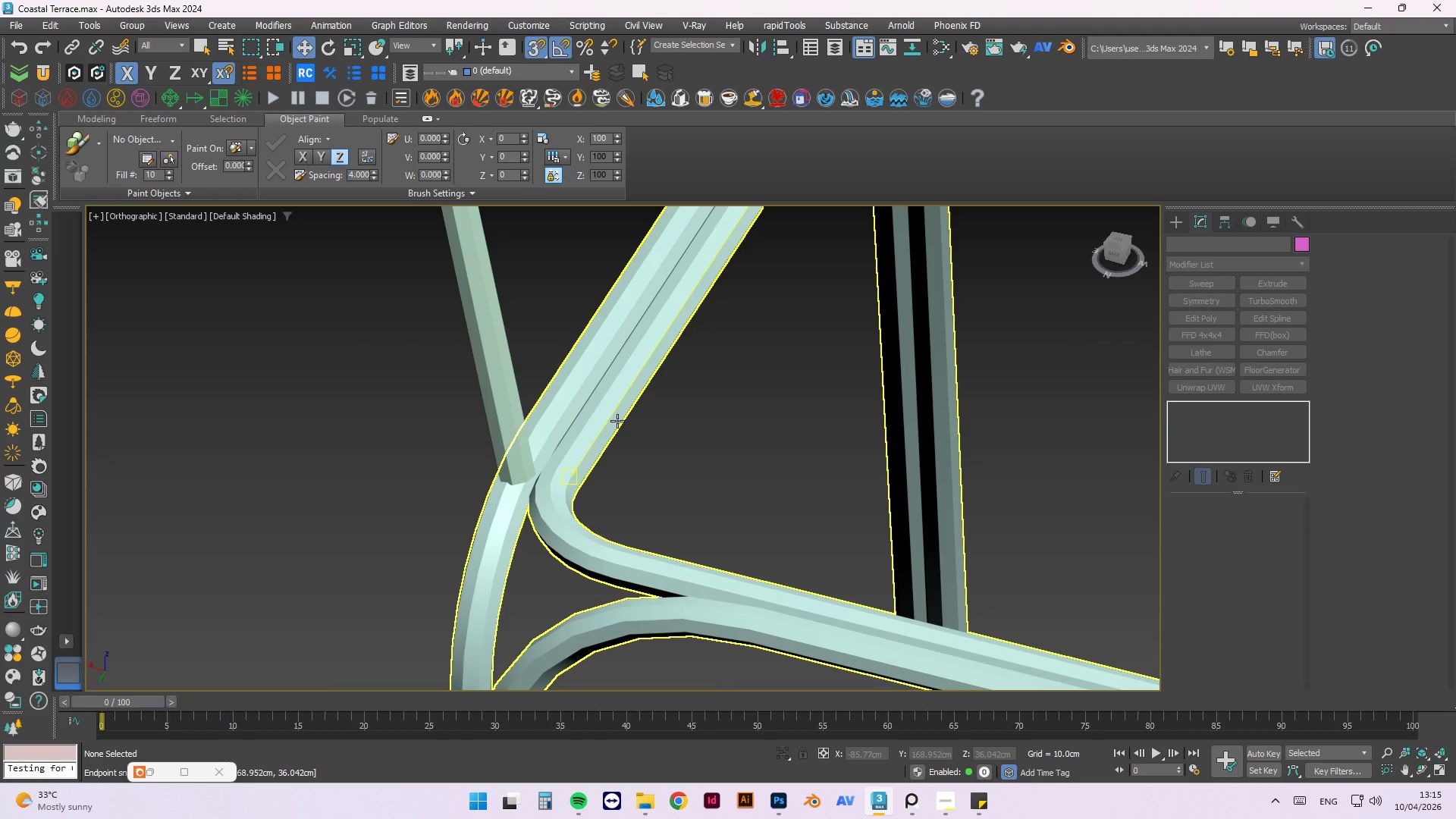 
wait(5.85)
 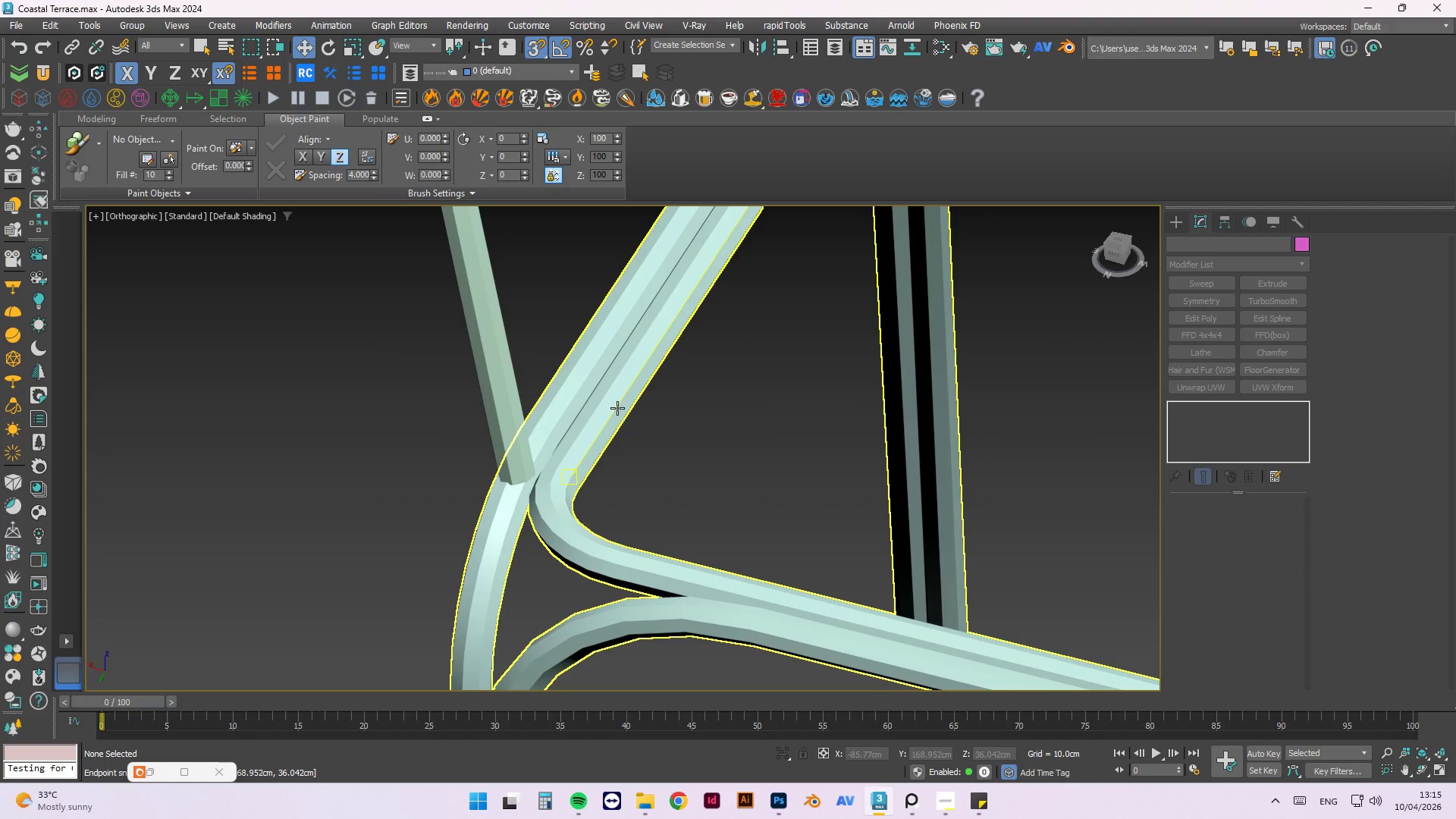 
scroll: coordinate [545, 438], scroll_direction: down, amount: 3.0
 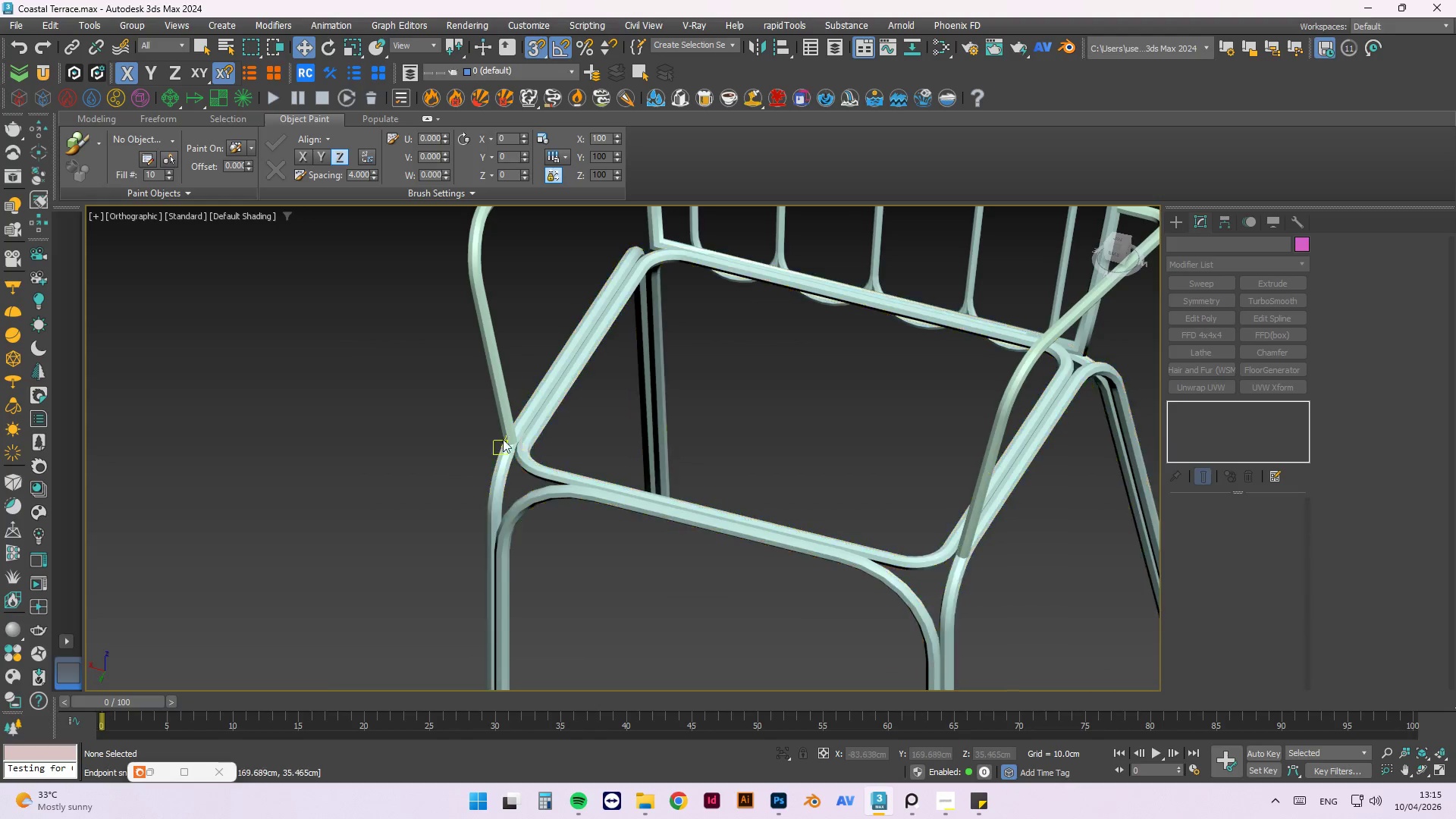 
hold_key(key=AltLeft, duration=1.03)
 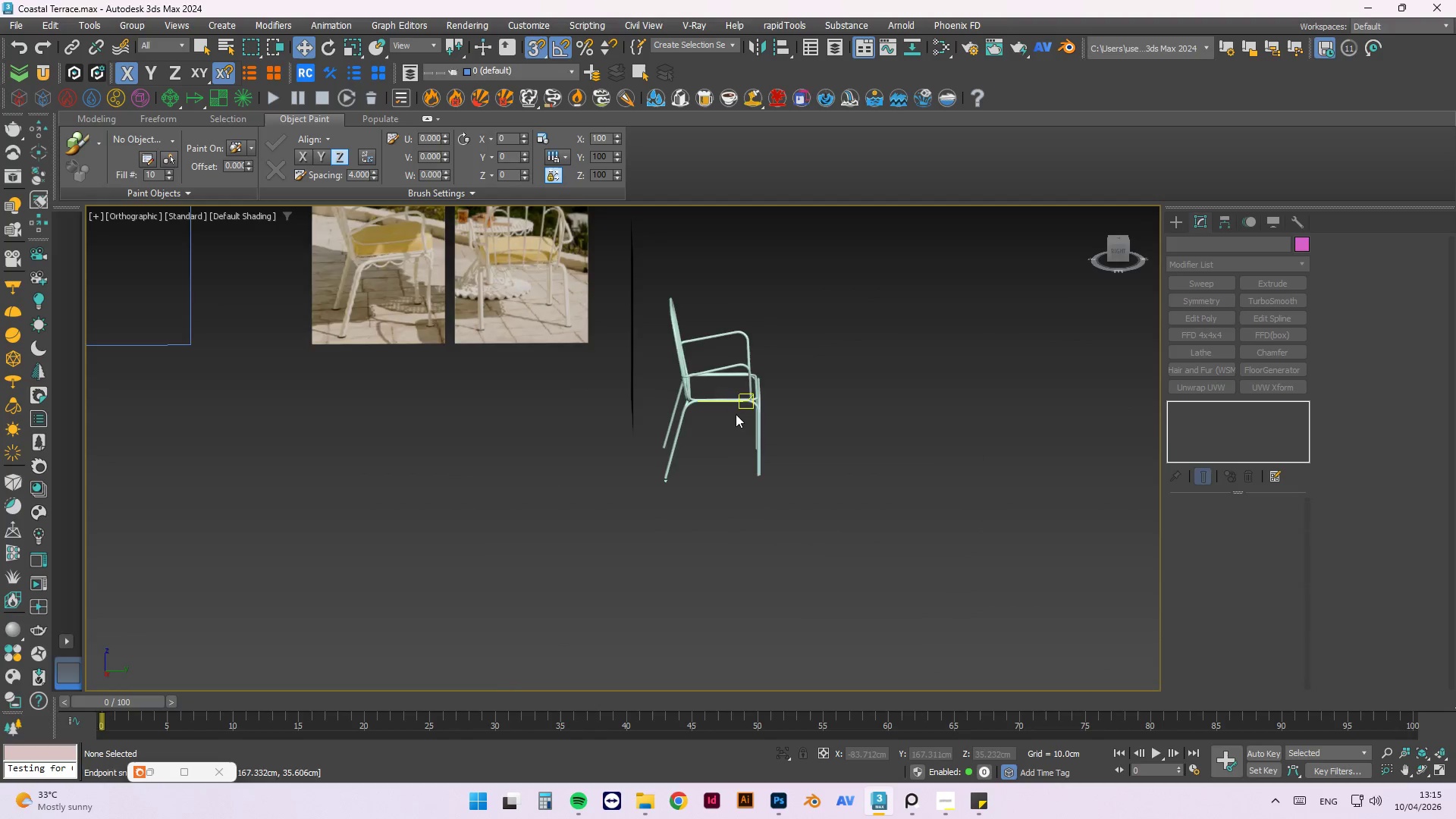 
scroll: coordinate [498, 458], scroll_direction: down, amount: 5.0
 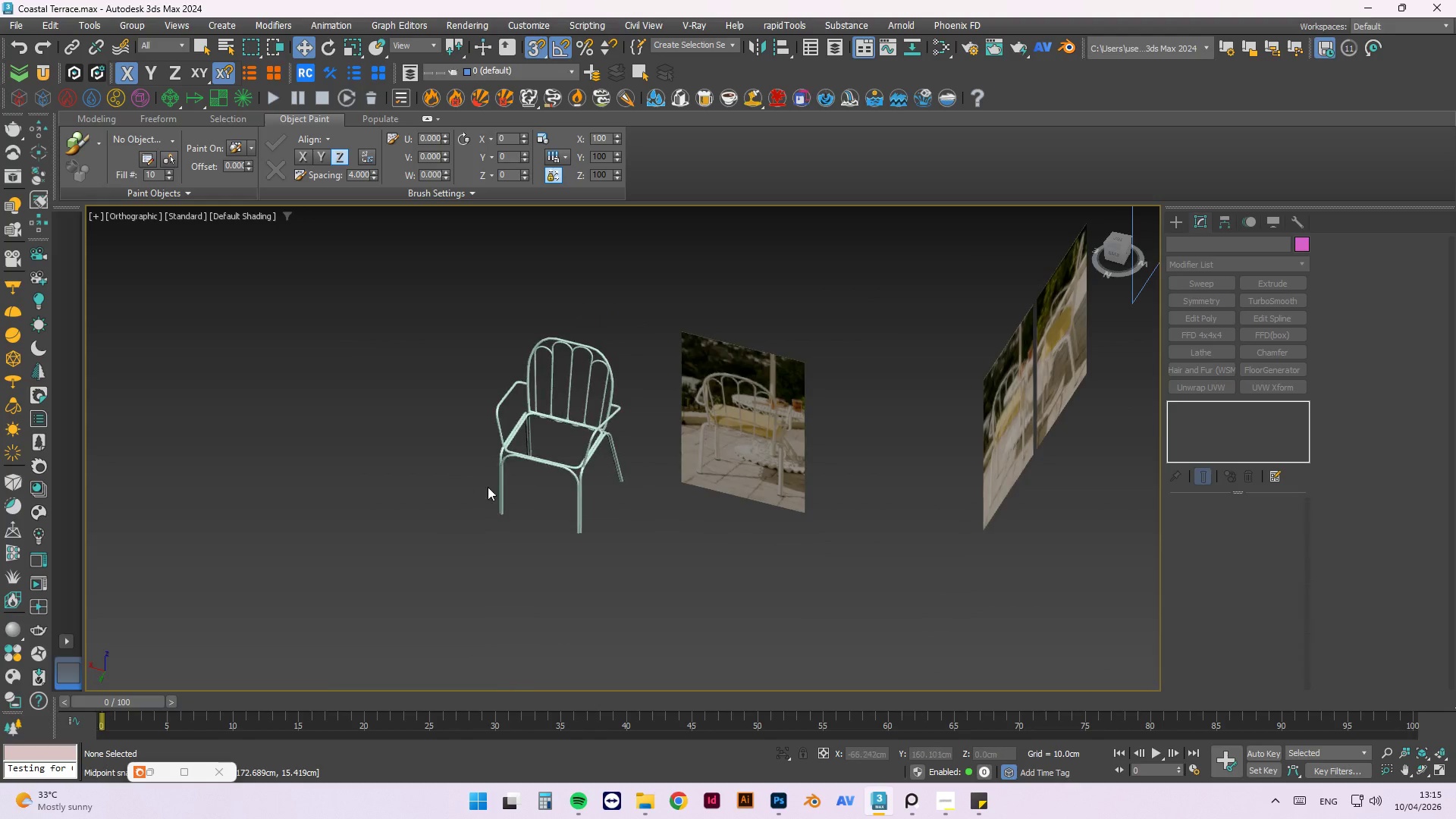 
scroll: coordinate [381, 460], scroll_direction: up, amount: 6.0
 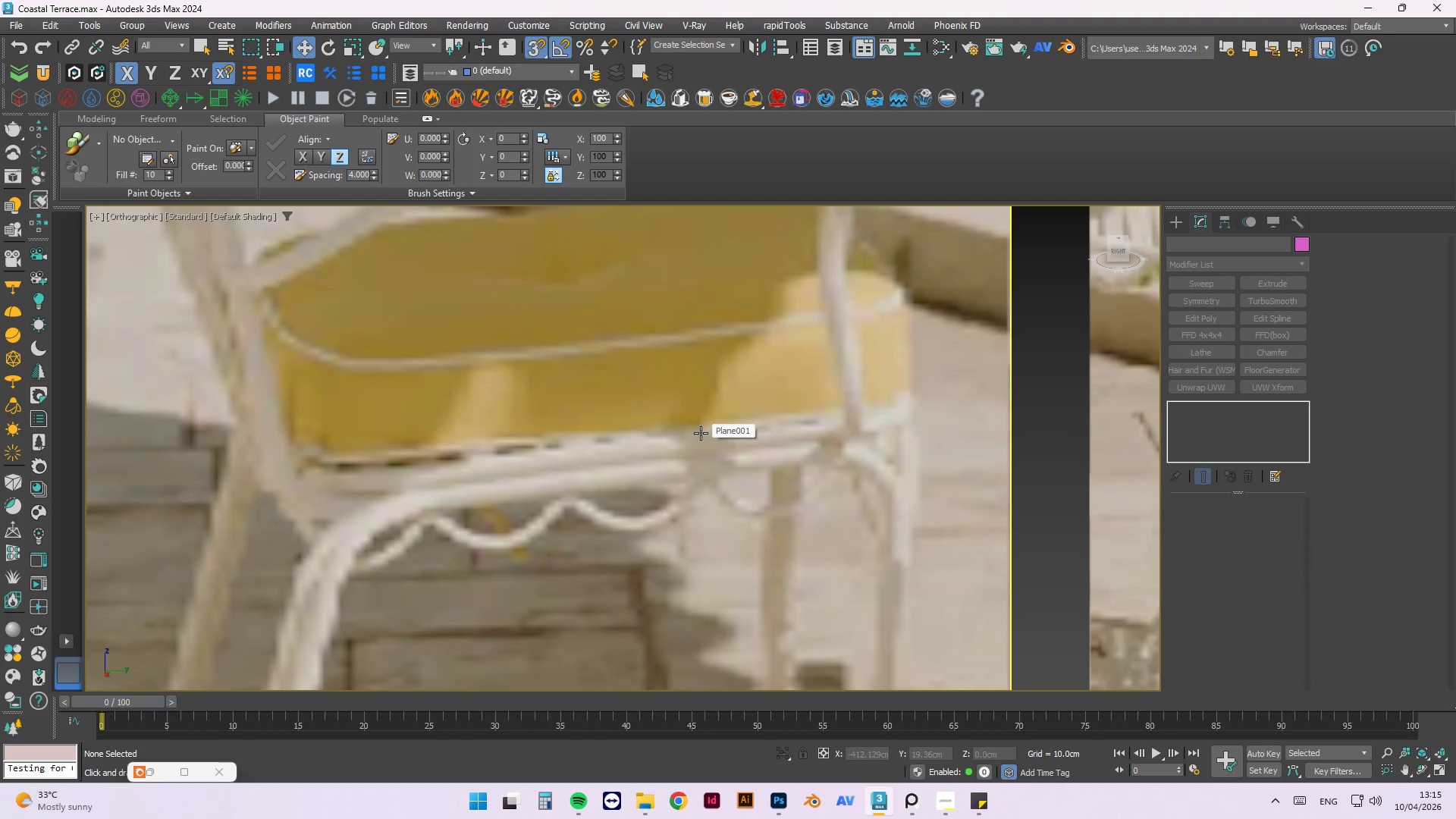 
wait(8.54)
 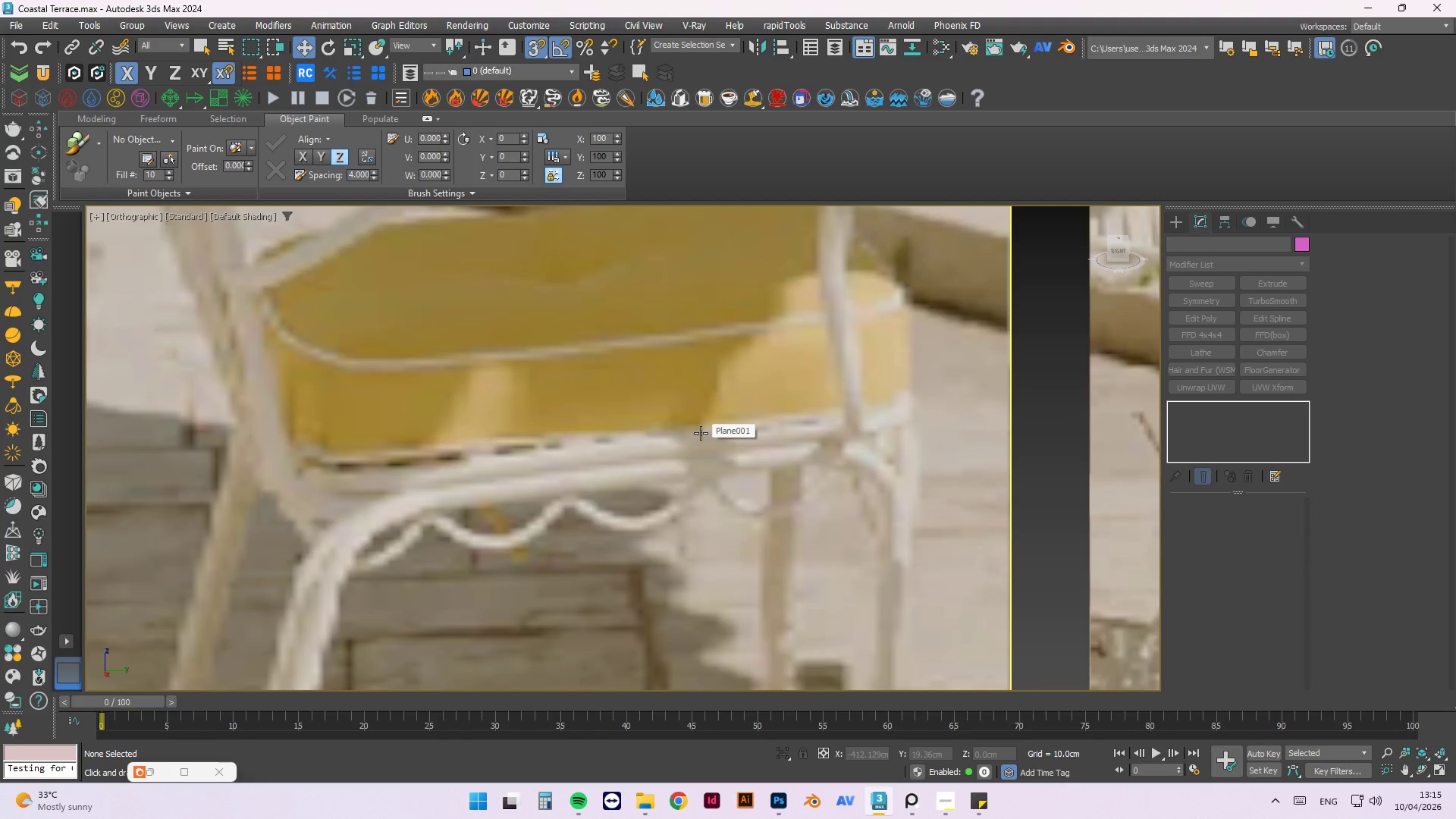 
scroll: coordinate [612, 491], scroll_direction: down, amount: 6.0
 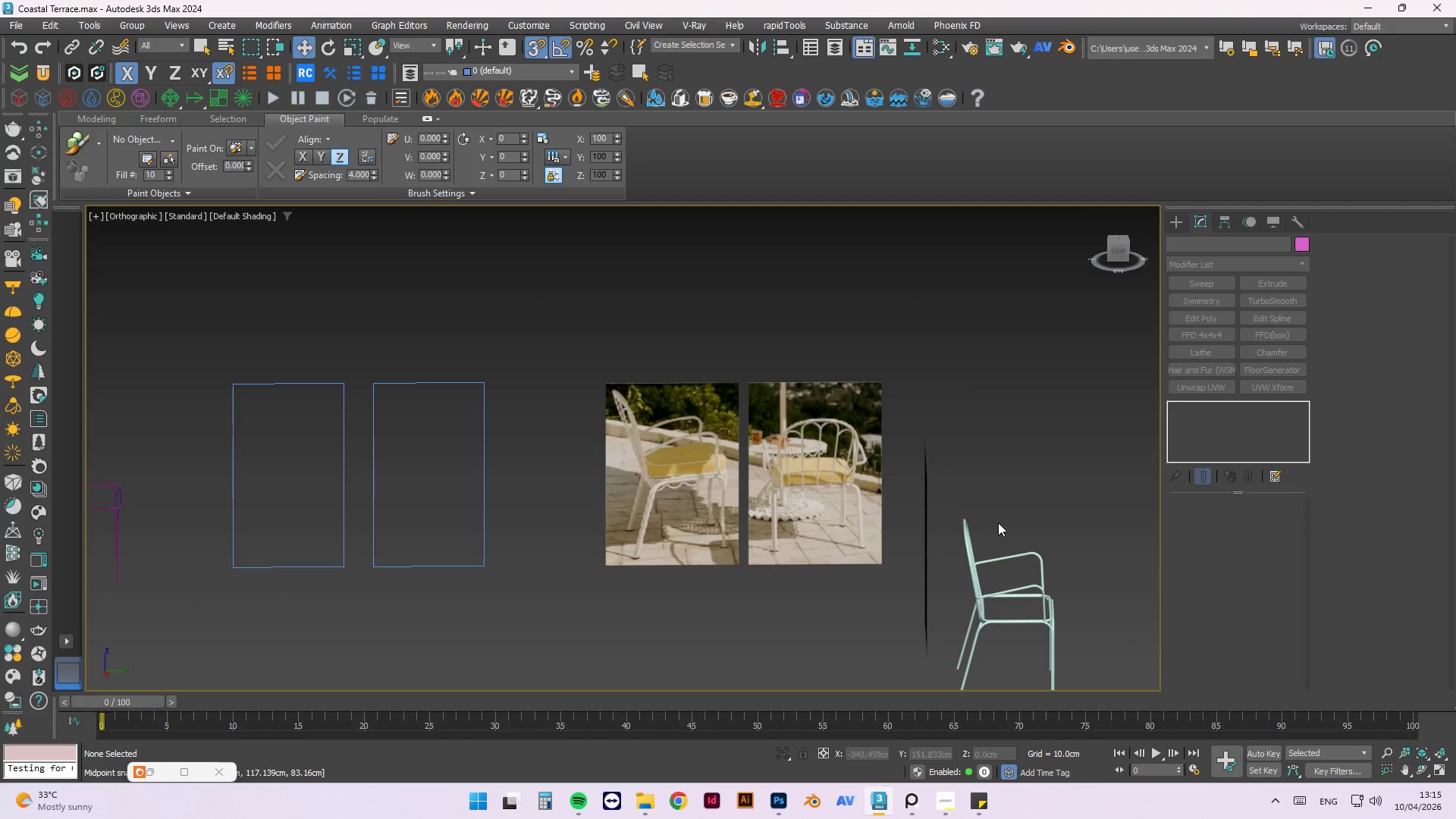 
scroll: coordinate [1073, 632], scroll_direction: up, amount: 2.0
 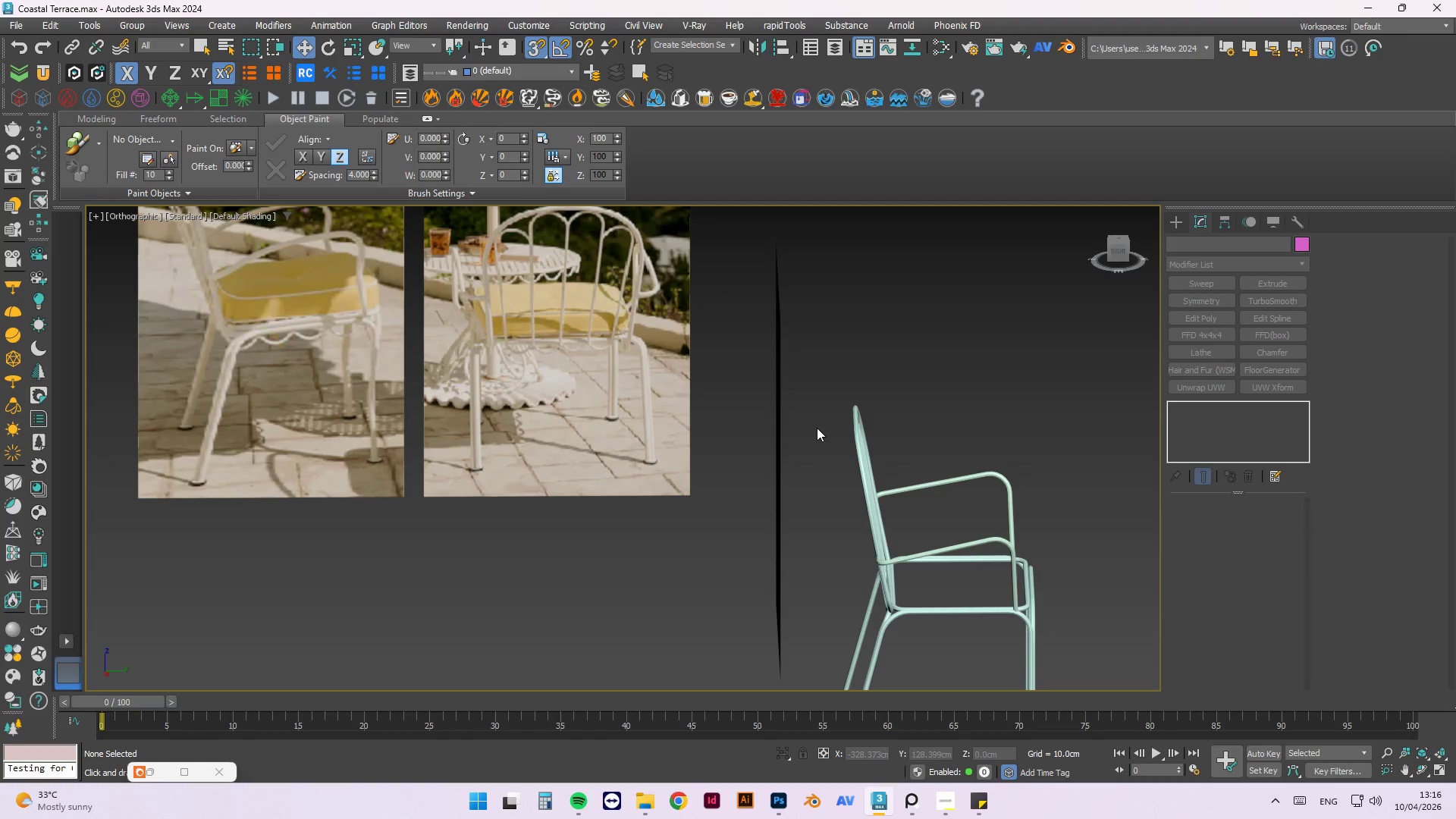 
wait(13.28)
 